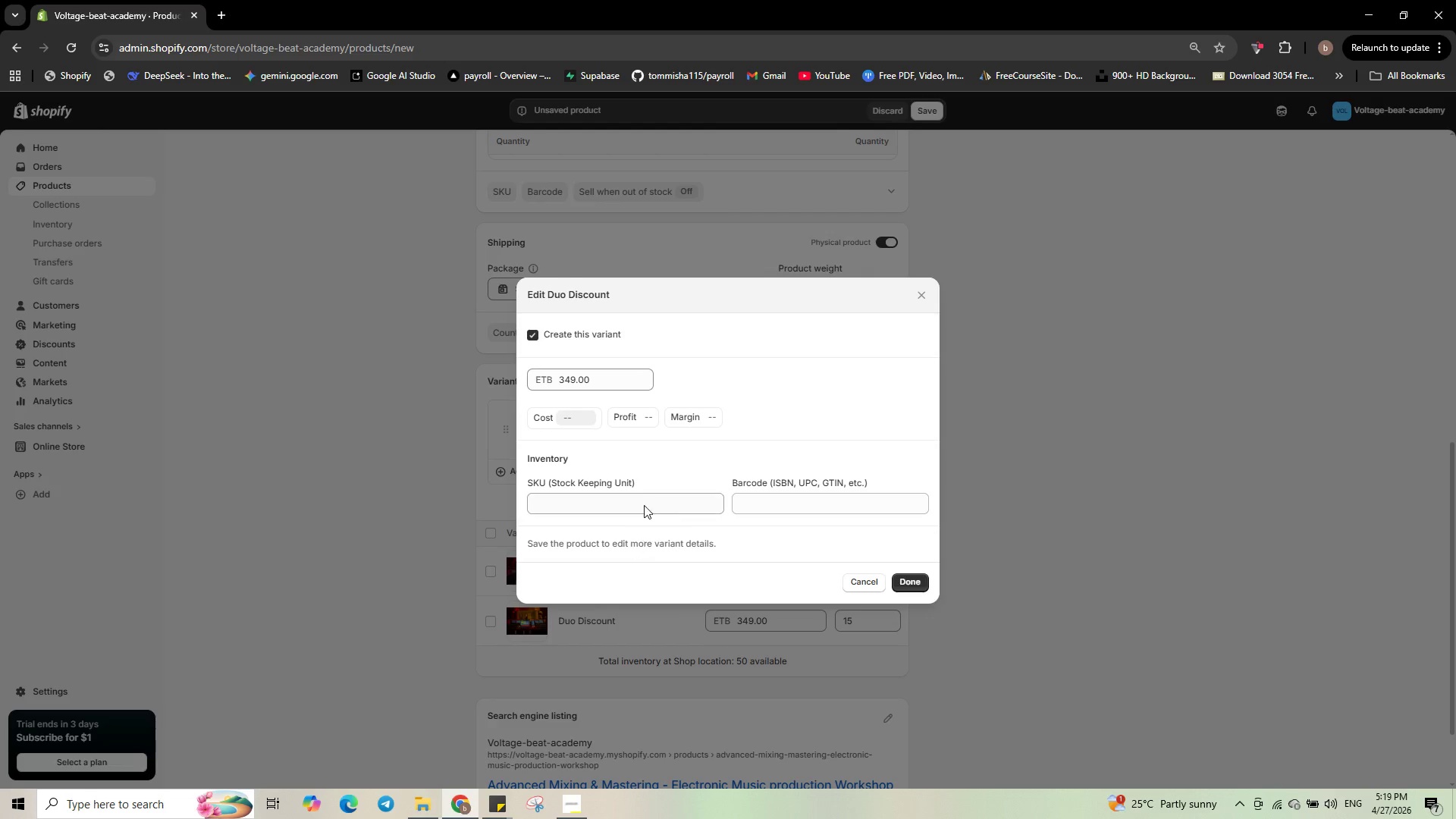 
left_click([644, 495])
 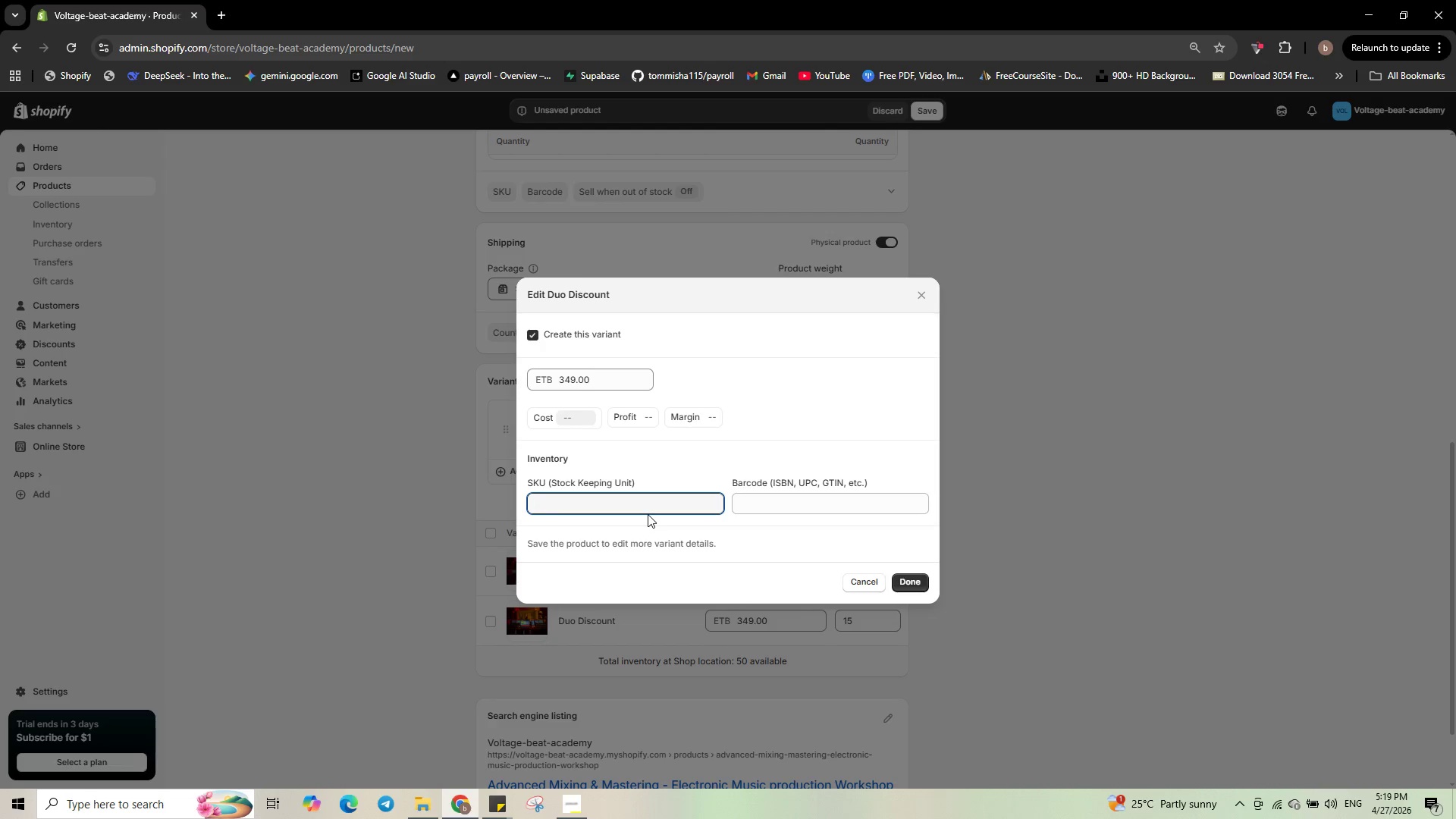 
wait(7.74)
 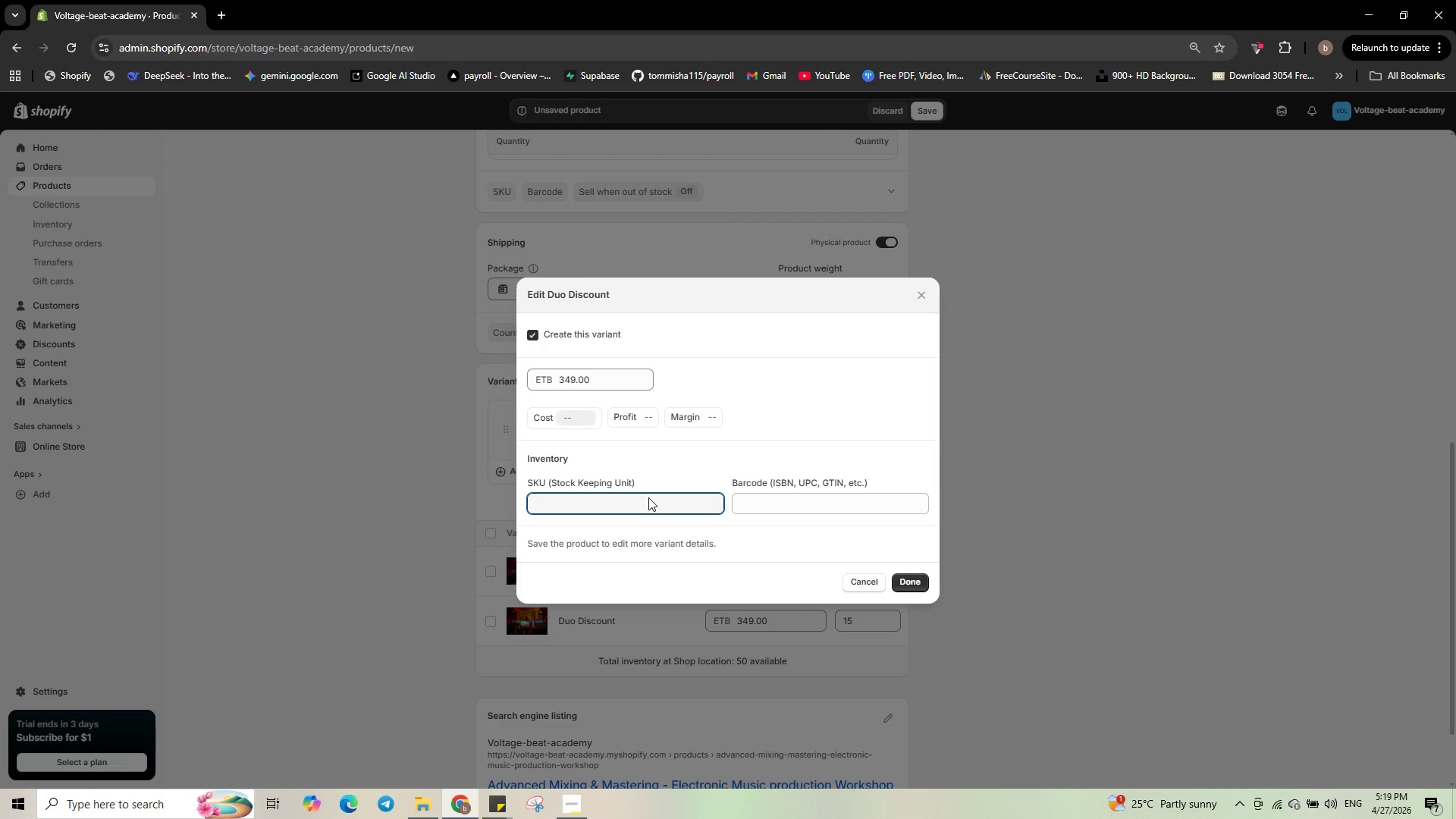 
type(VBA-)
 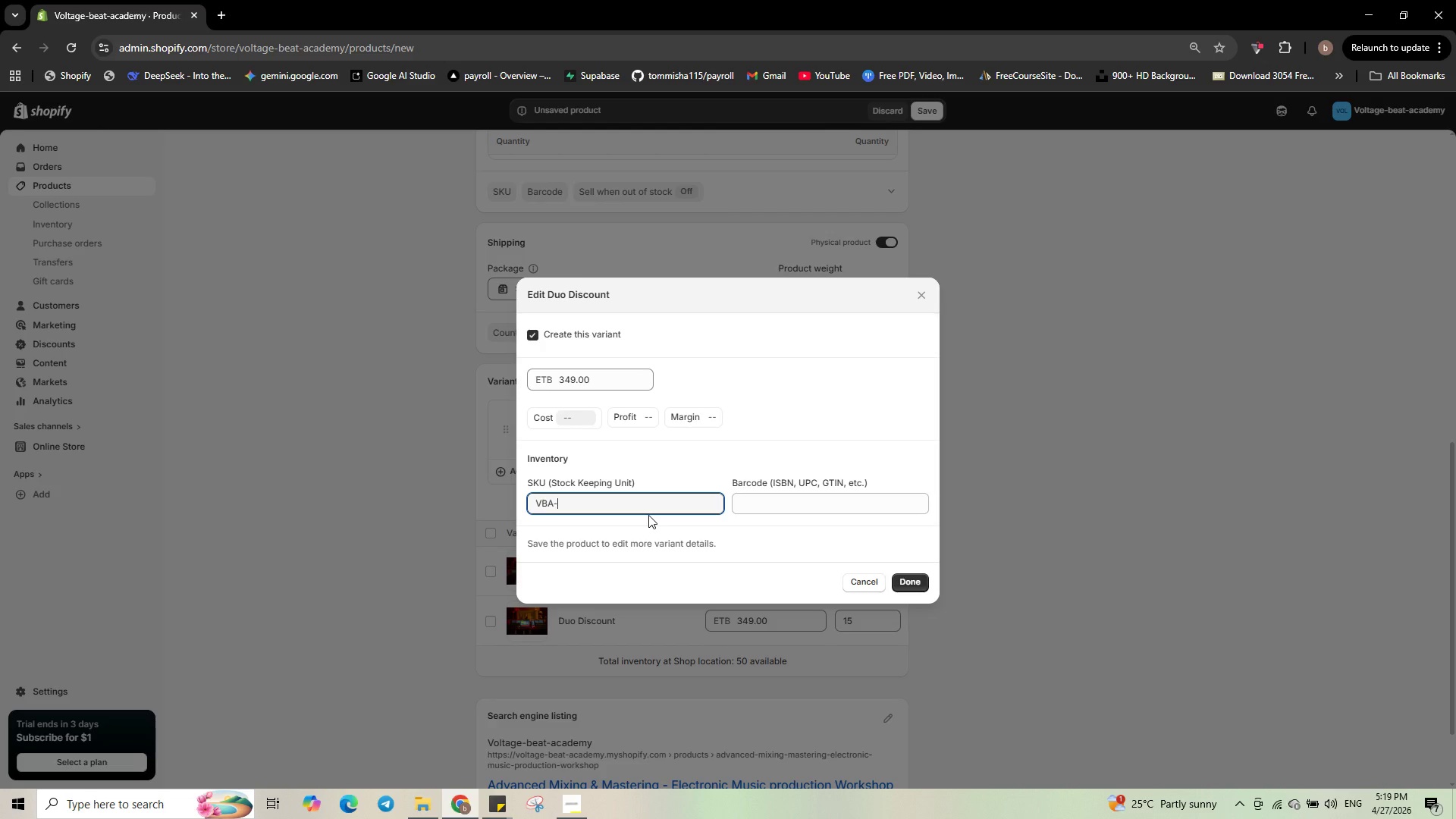 
wait(5.97)
 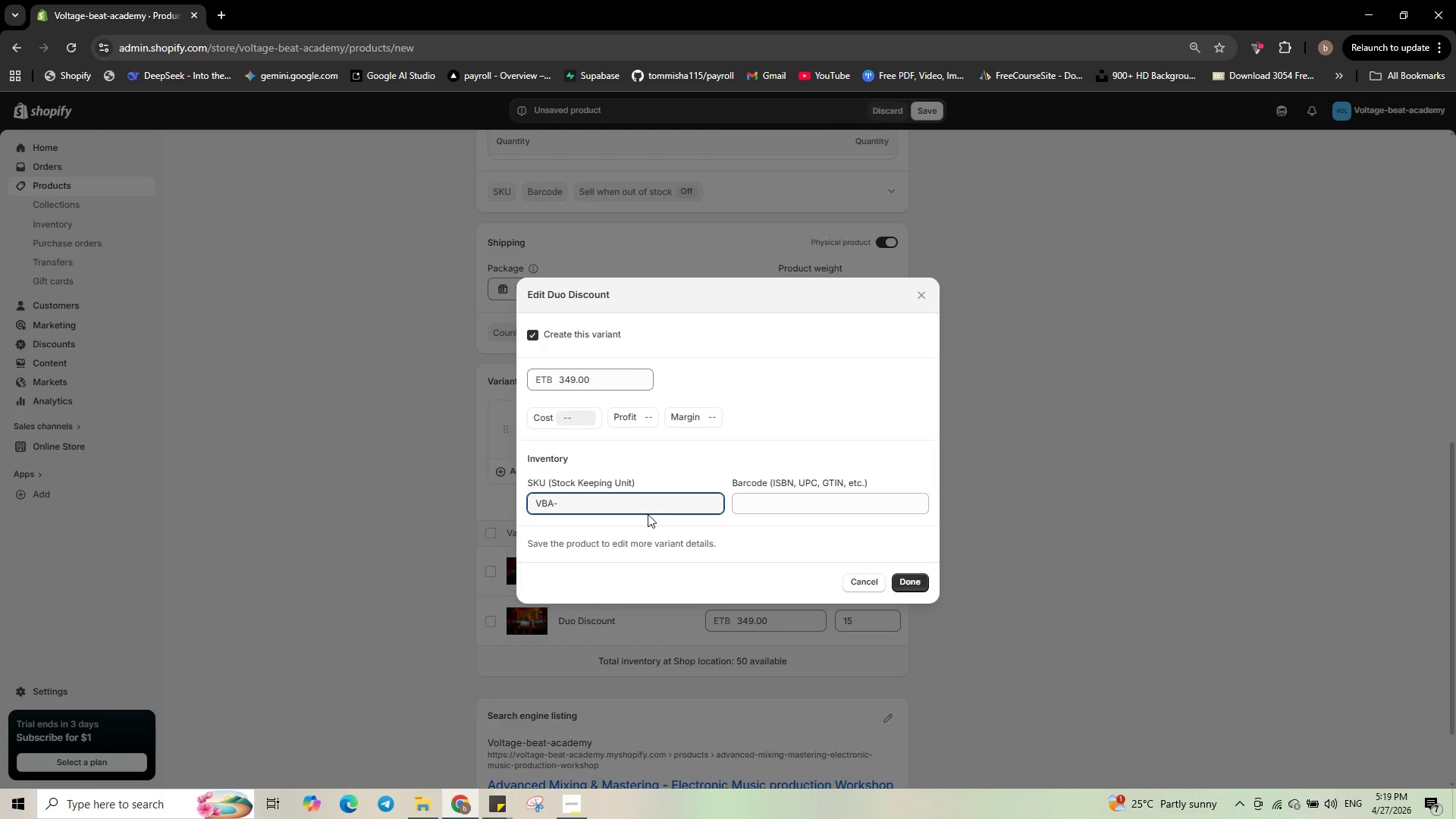 
type(MIX-DUO)
 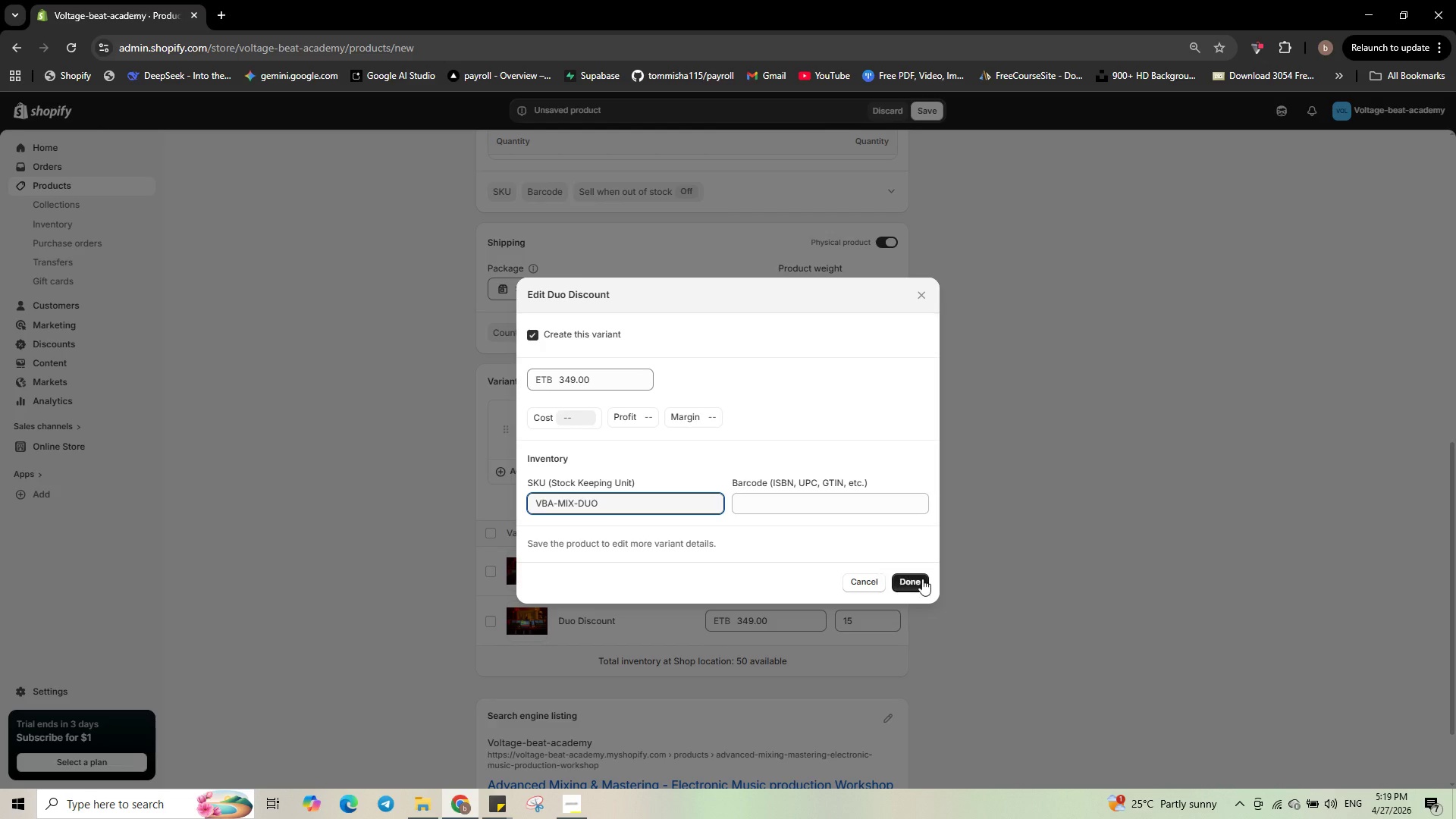 
left_click([917, 579])
 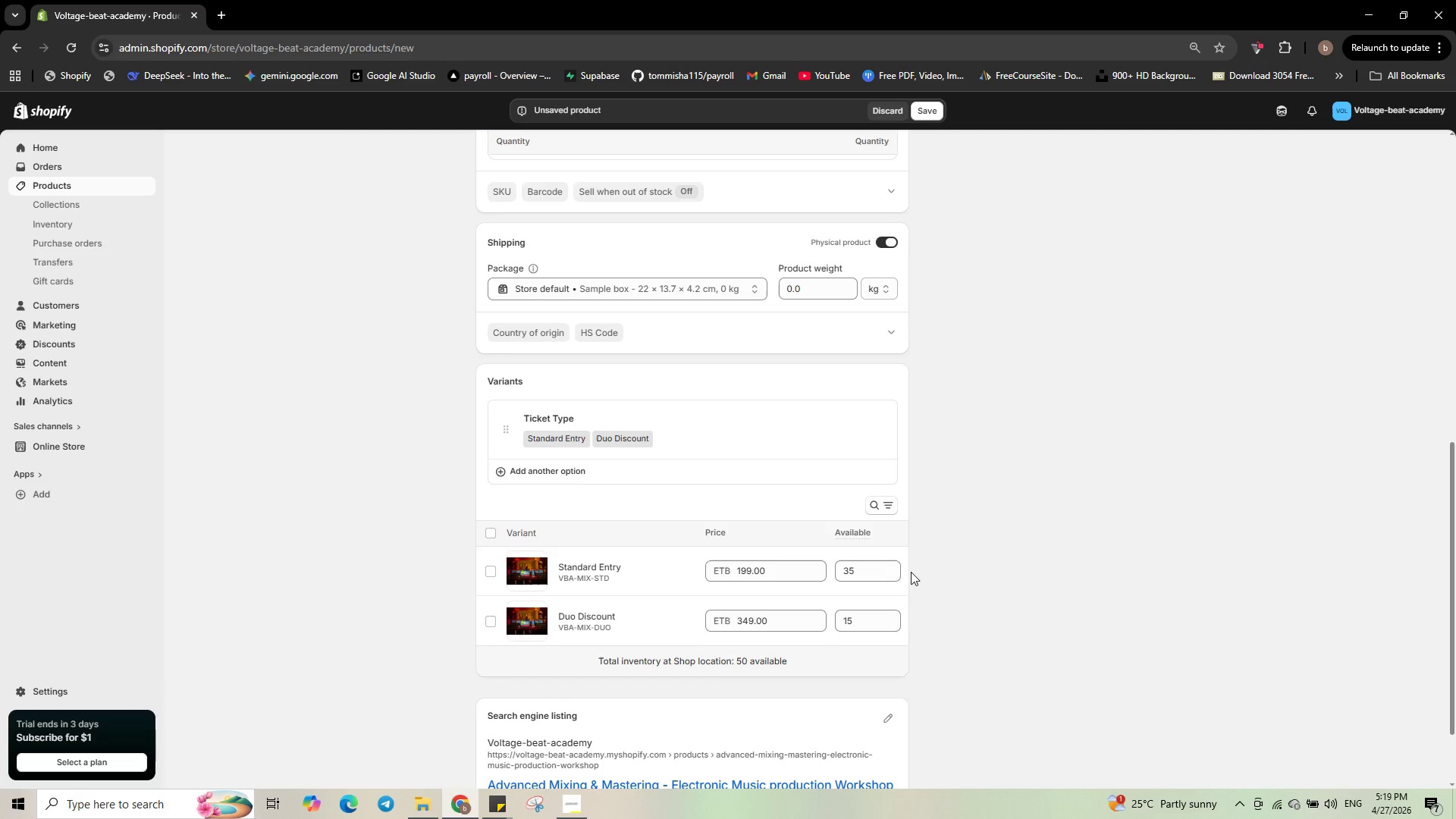 
wait(6.75)
 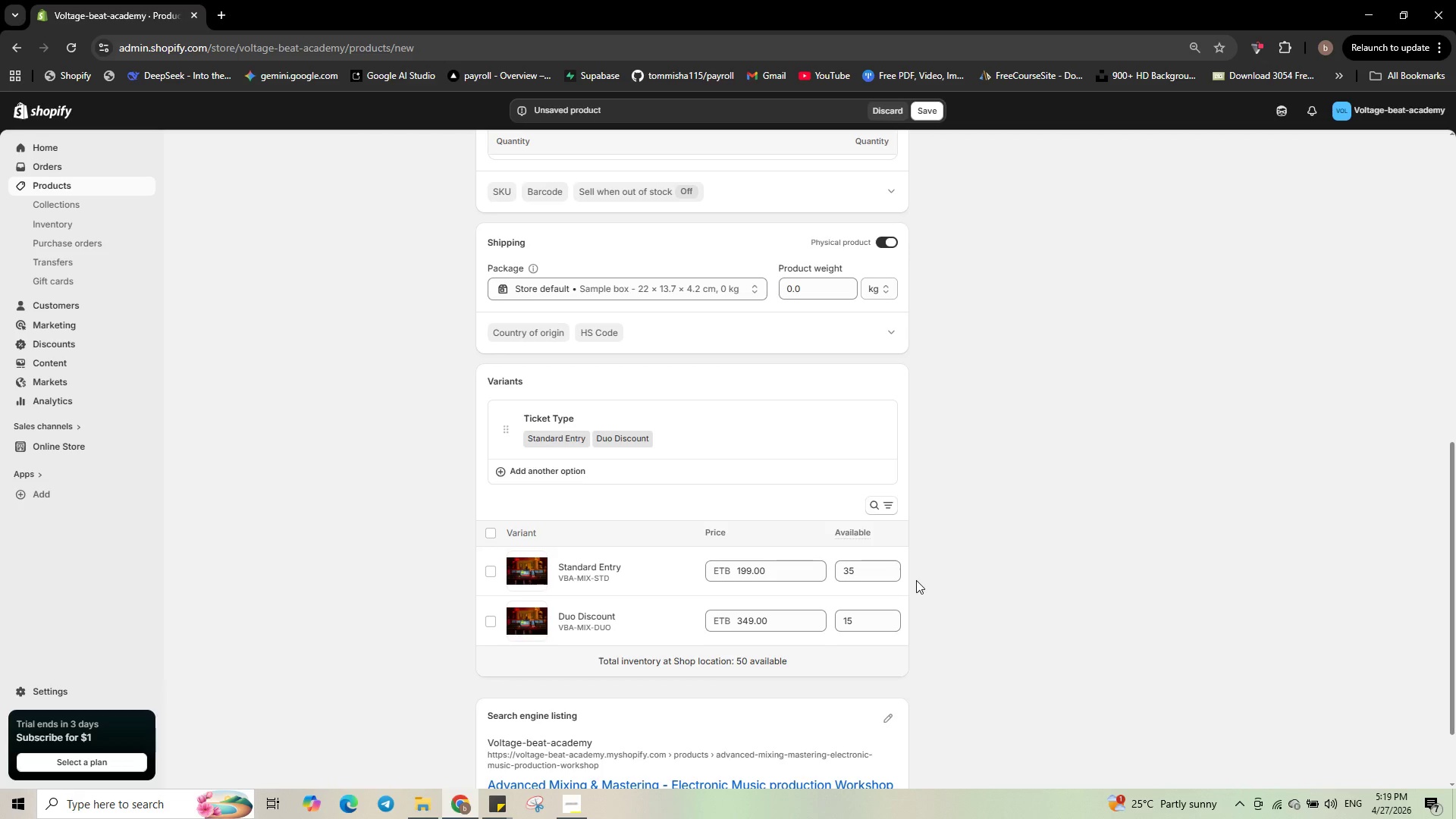 
scroll: coordinate [908, 570], scroll_direction: down, amount: 1.0
 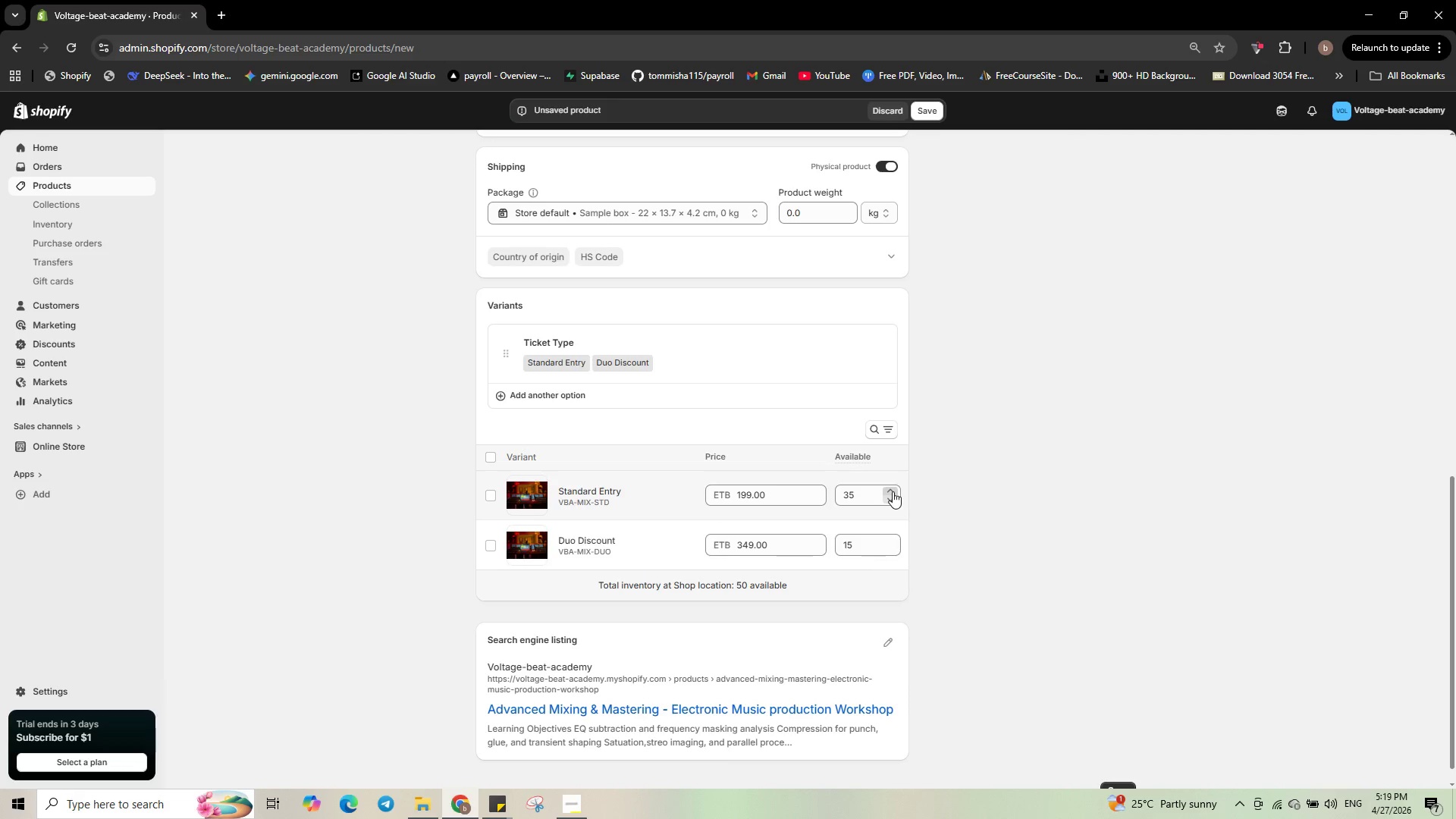 
wait(5.7)
 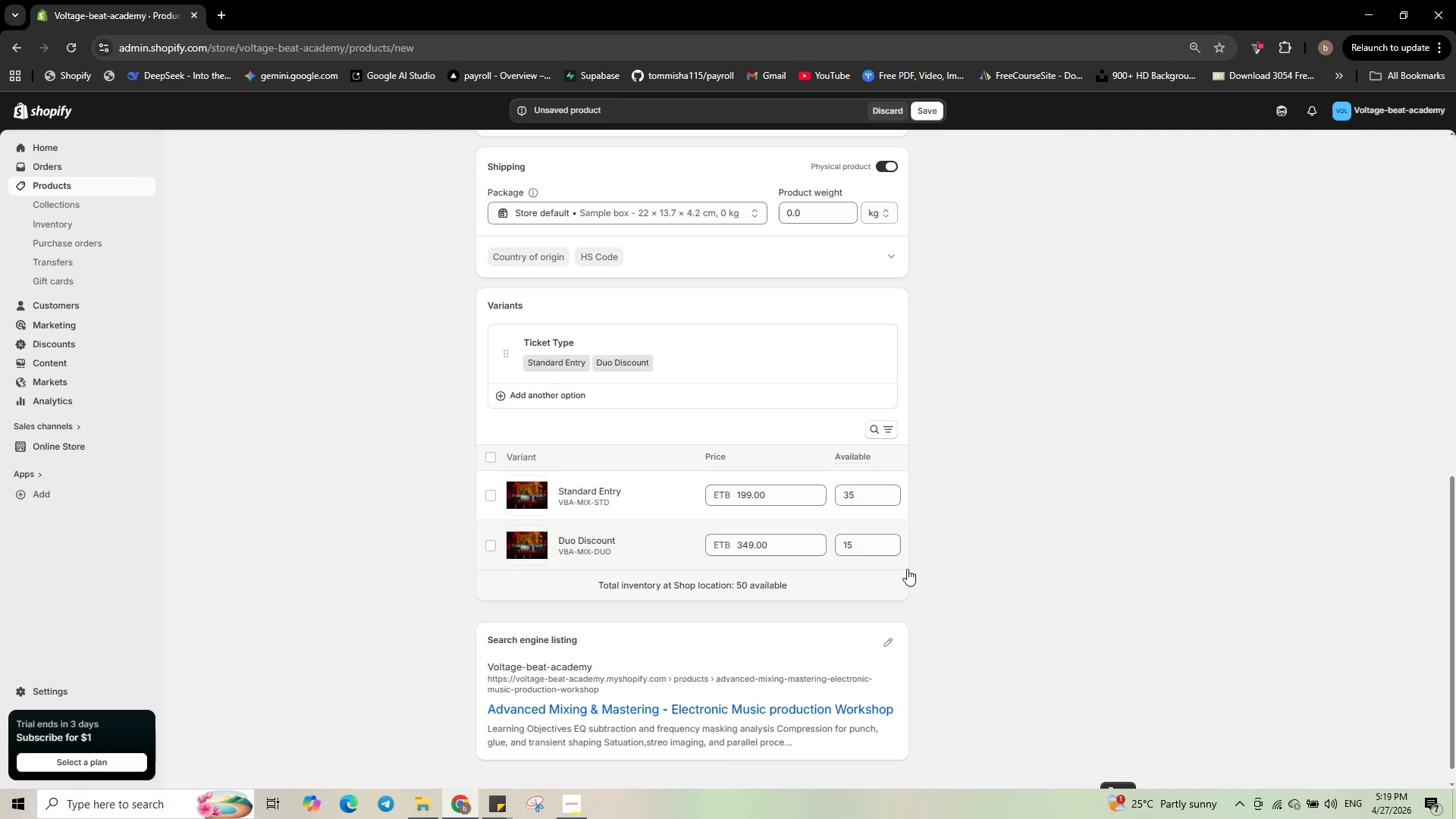 
scroll: coordinate [893, 491], scroll_direction: up, amount: 8.0
 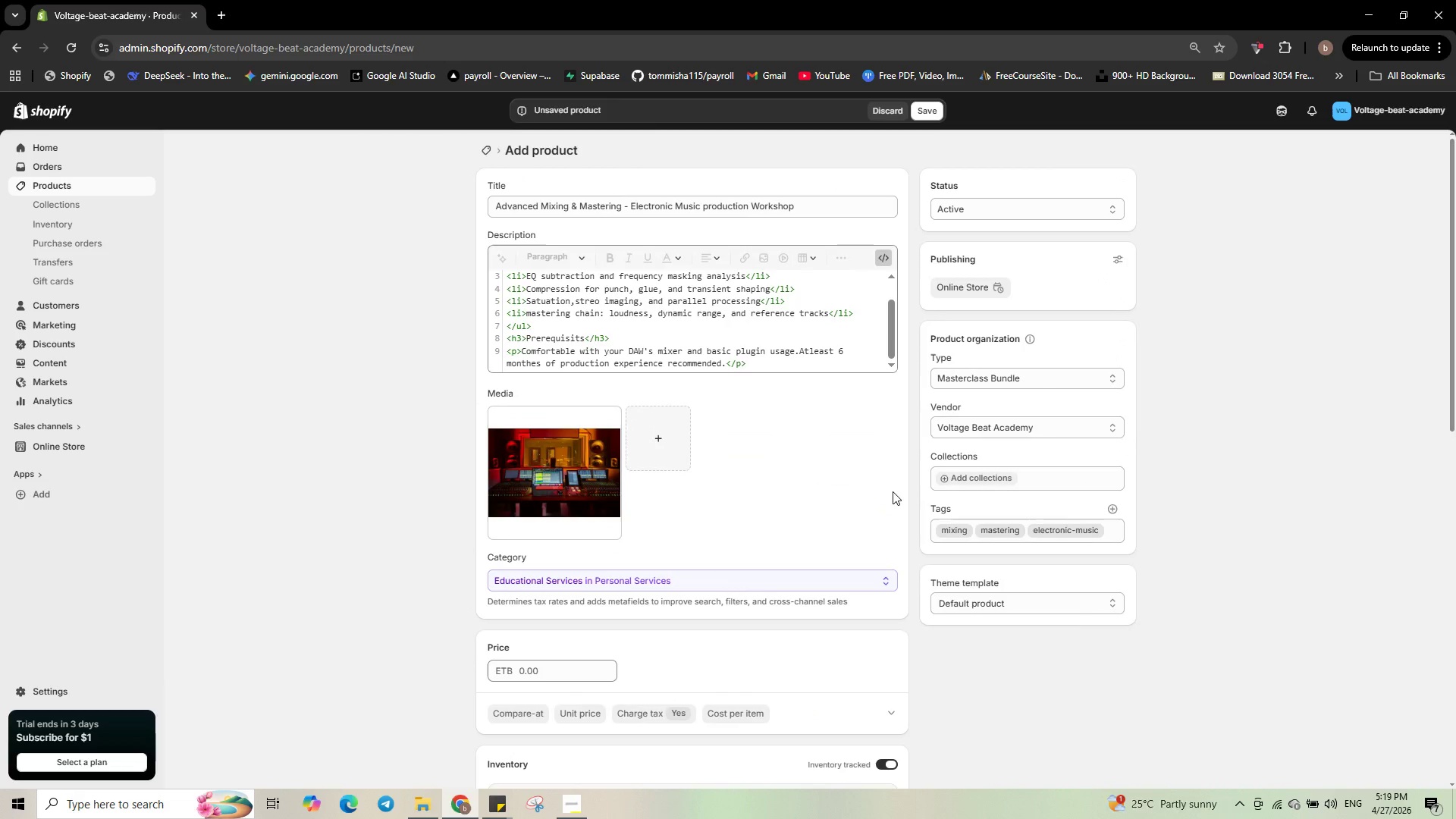 
scroll: coordinate [893, 491], scroll_direction: down, amount: 14.0
 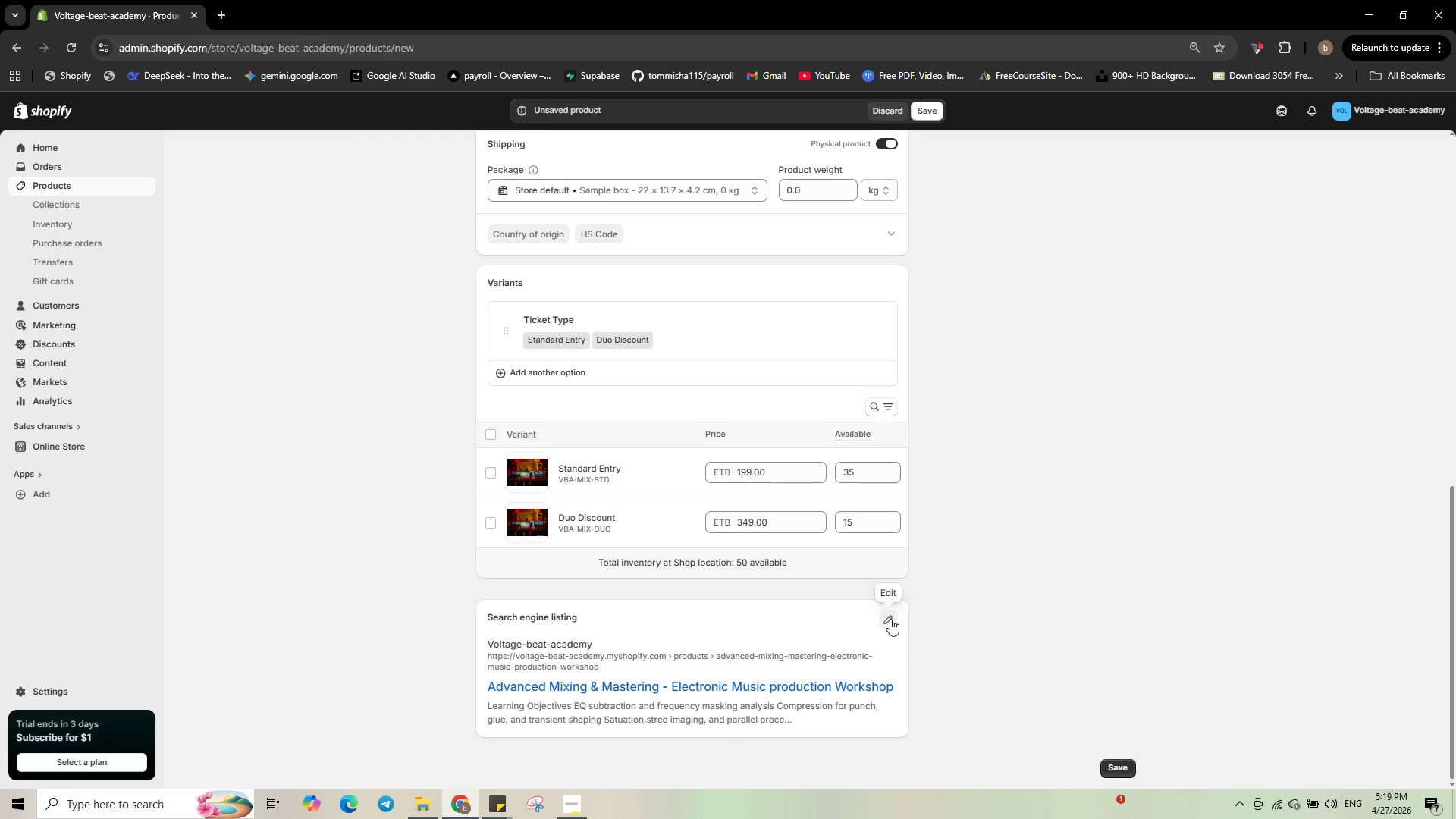 
left_click([890, 619])
 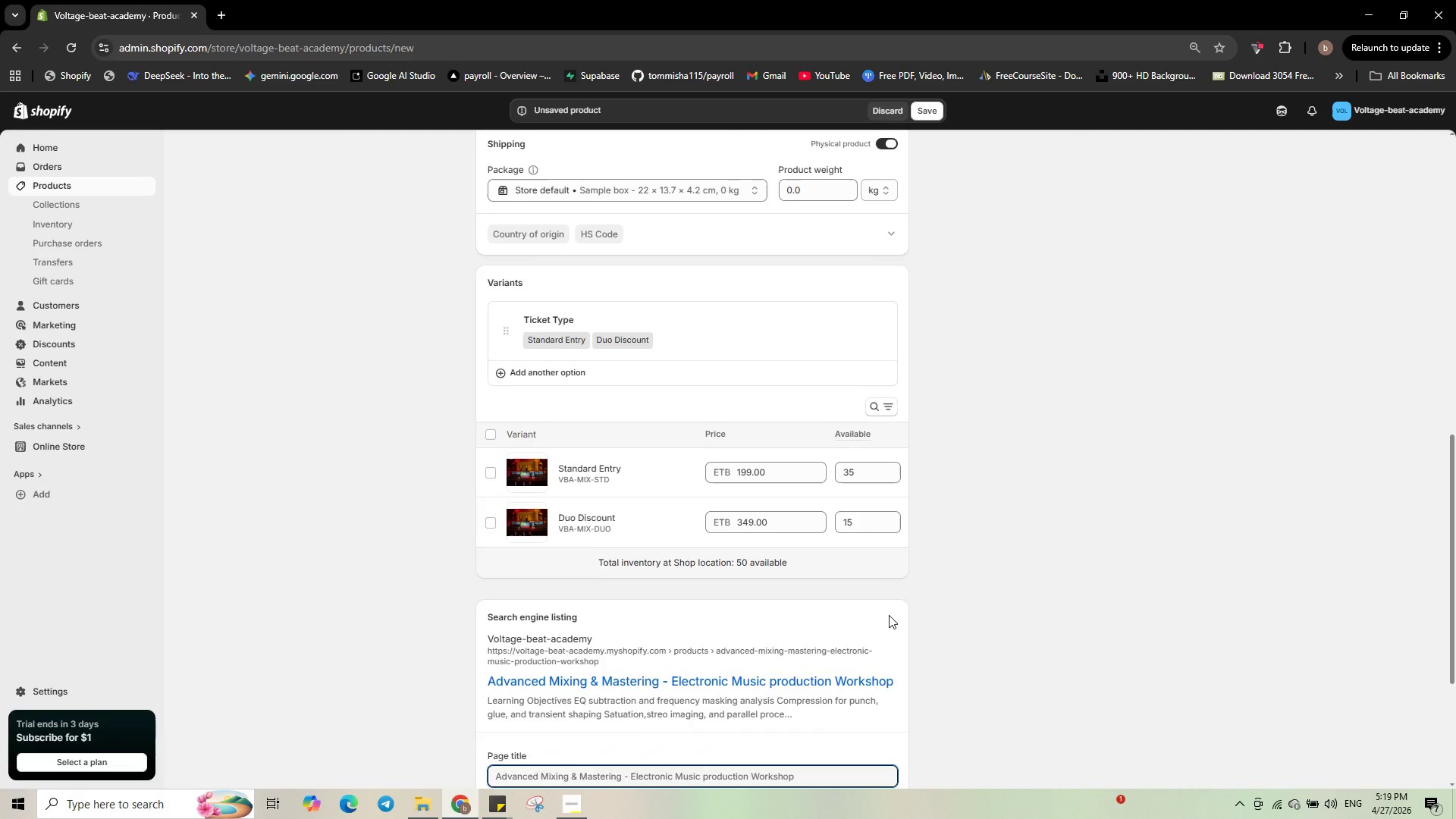 
scroll: coordinate [889, 613], scroll_direction: down, amount: 2.0
 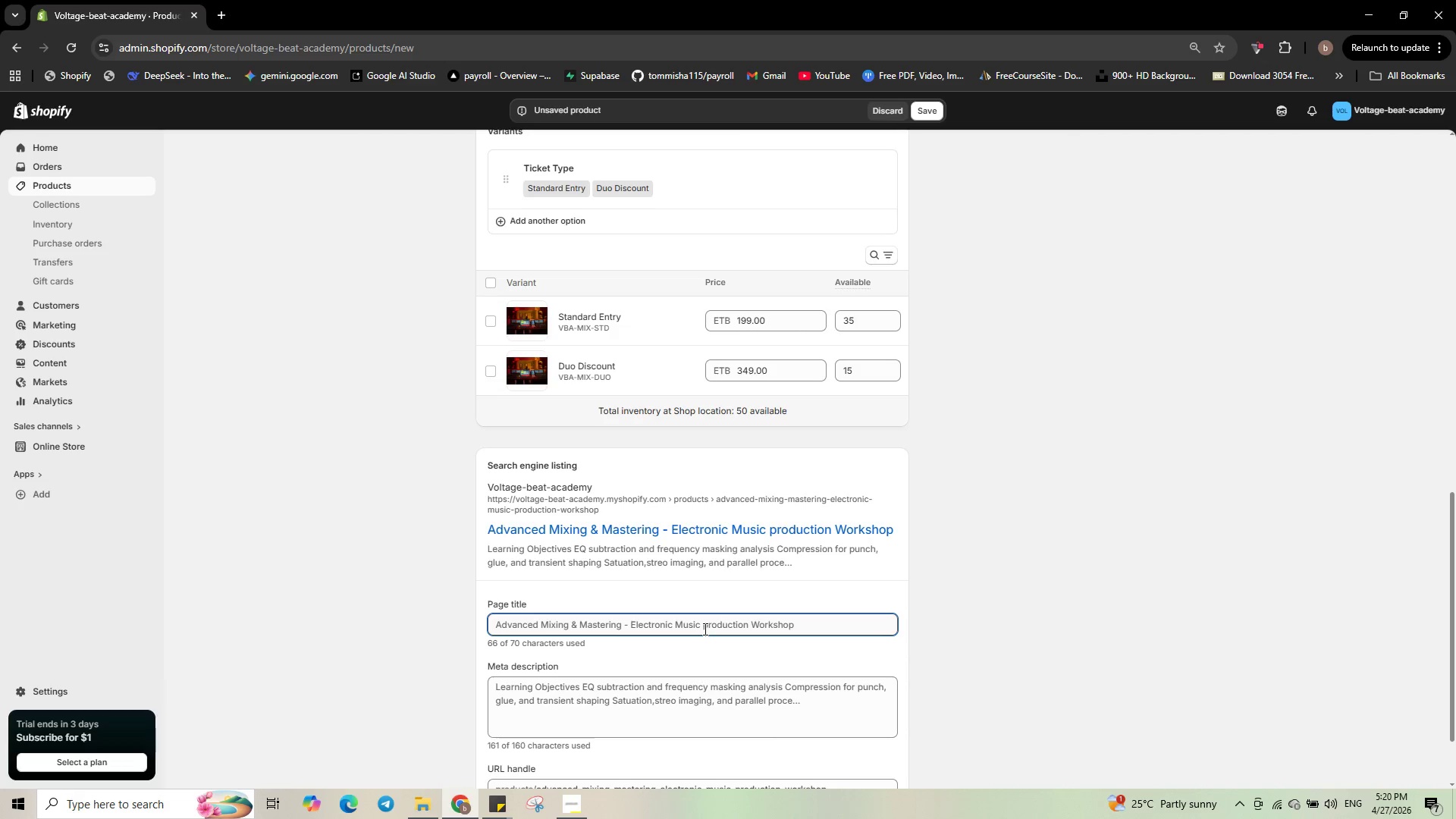 
wait(17.02)
 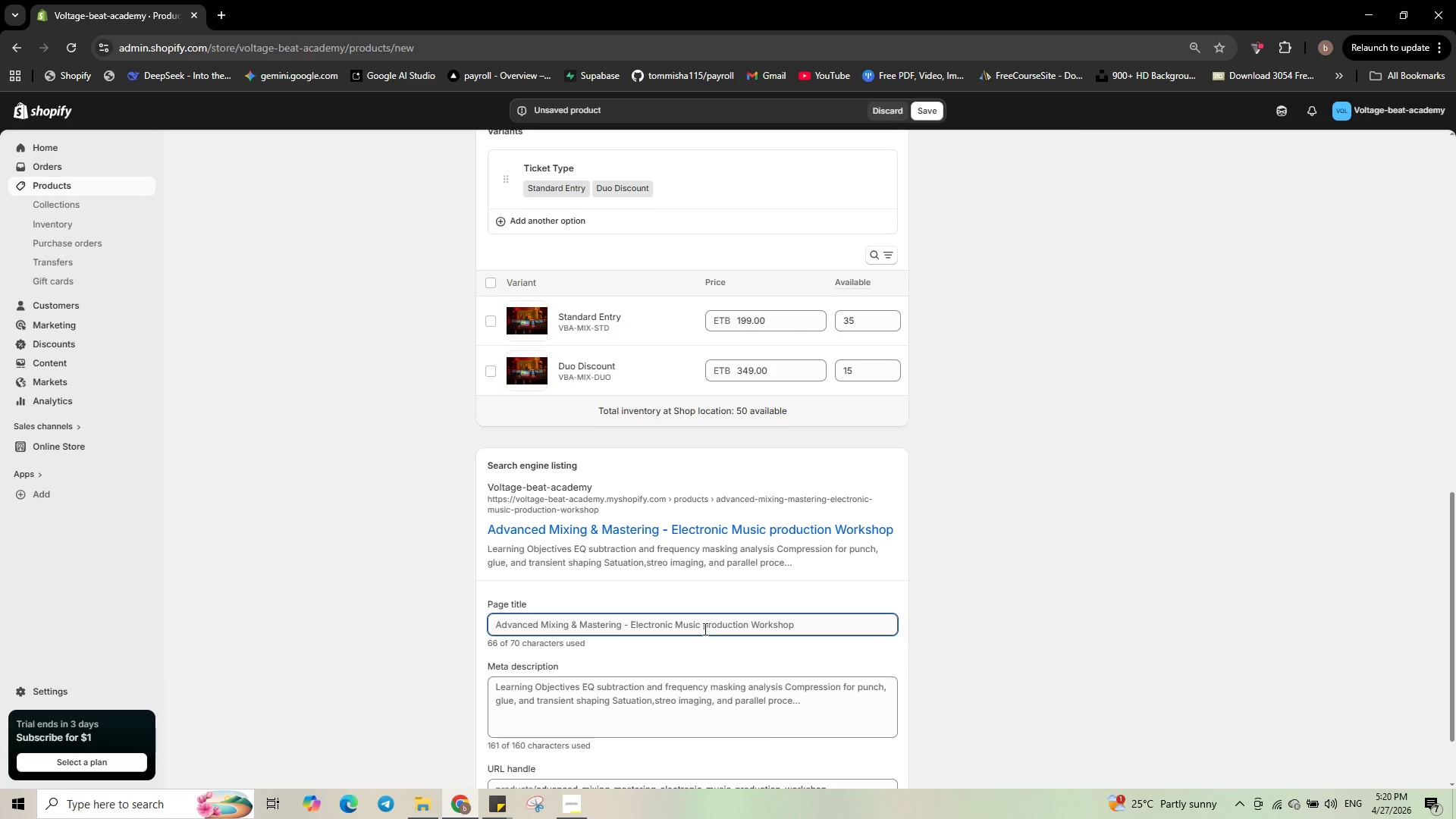 
left_click_drag(start_coordinate=[702, 625], to_coordinate=[830, 616])
 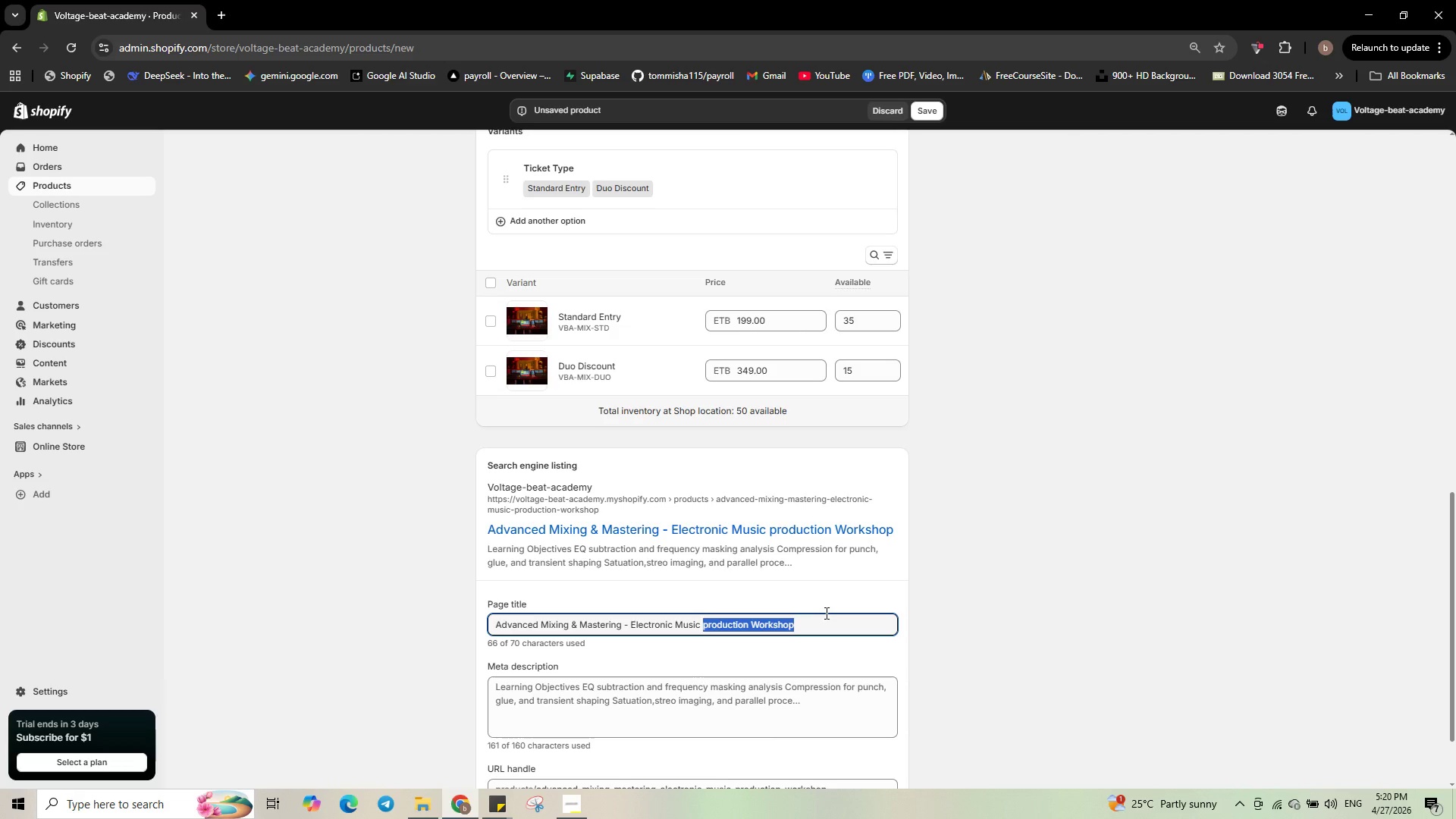 
key(Backspace)
type(DAW Training)
 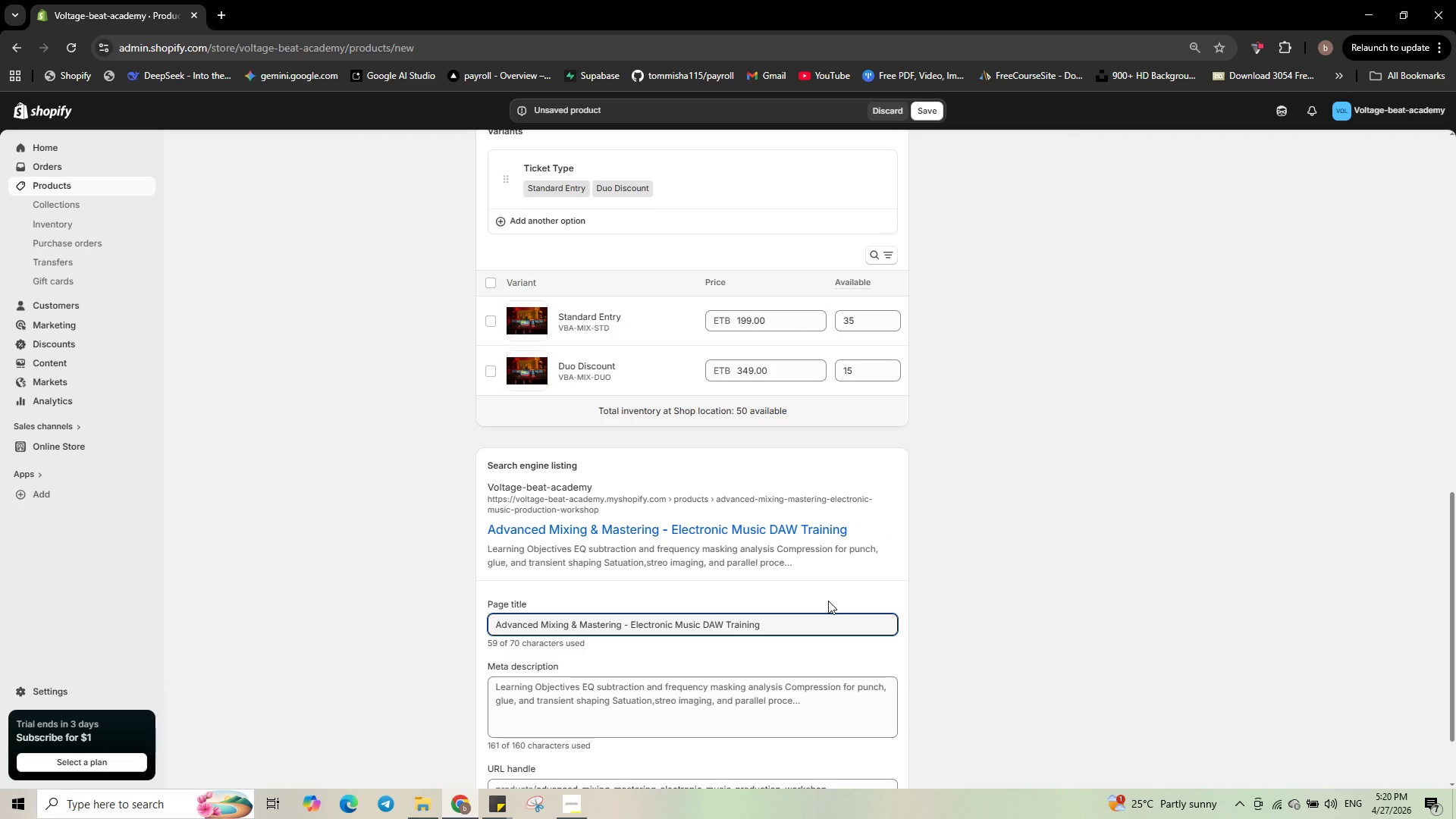 
scroll: coordinate [827, 613], scroll_direction: down, amount: 1.0
 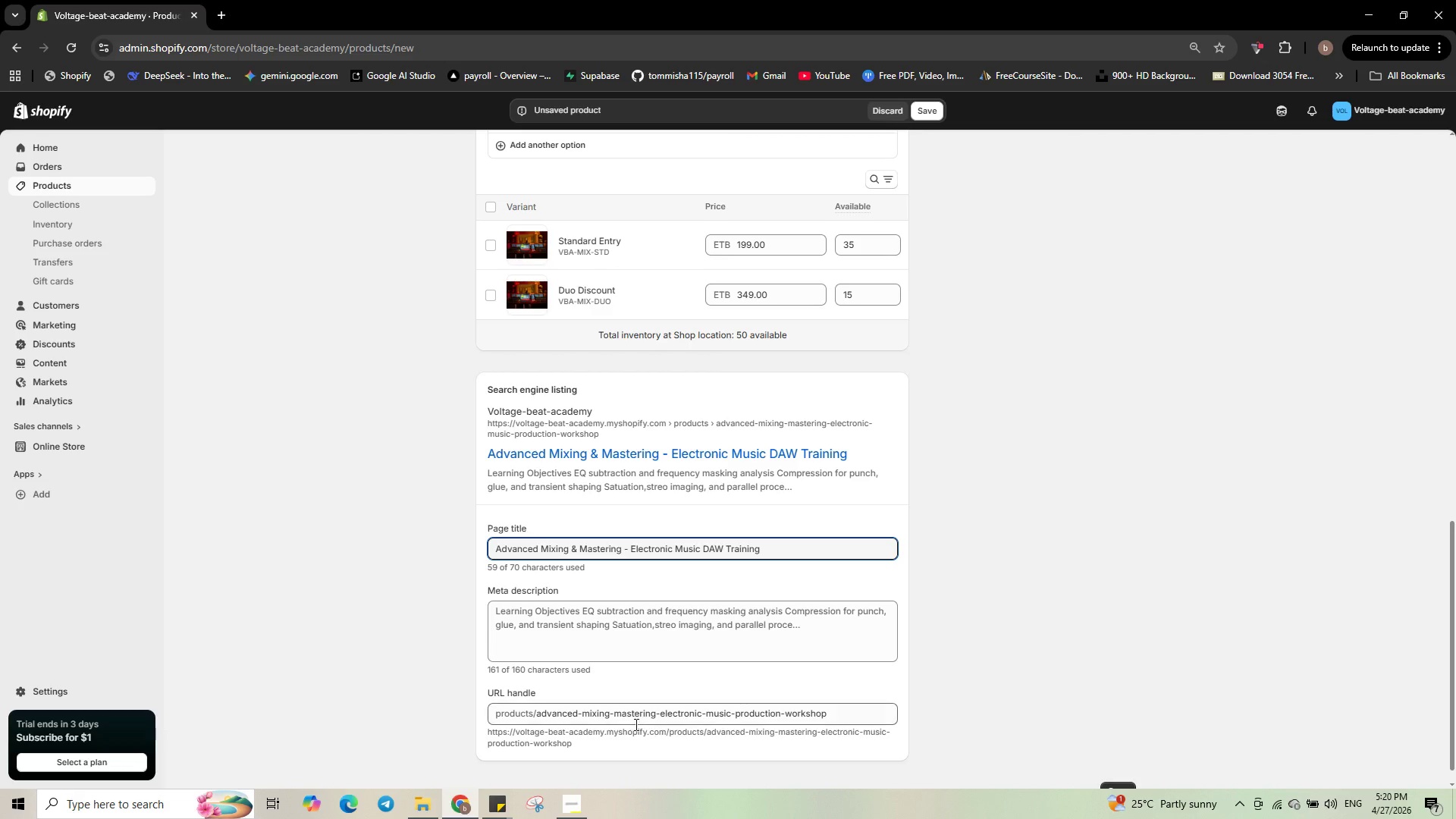 
wait(11.72)
 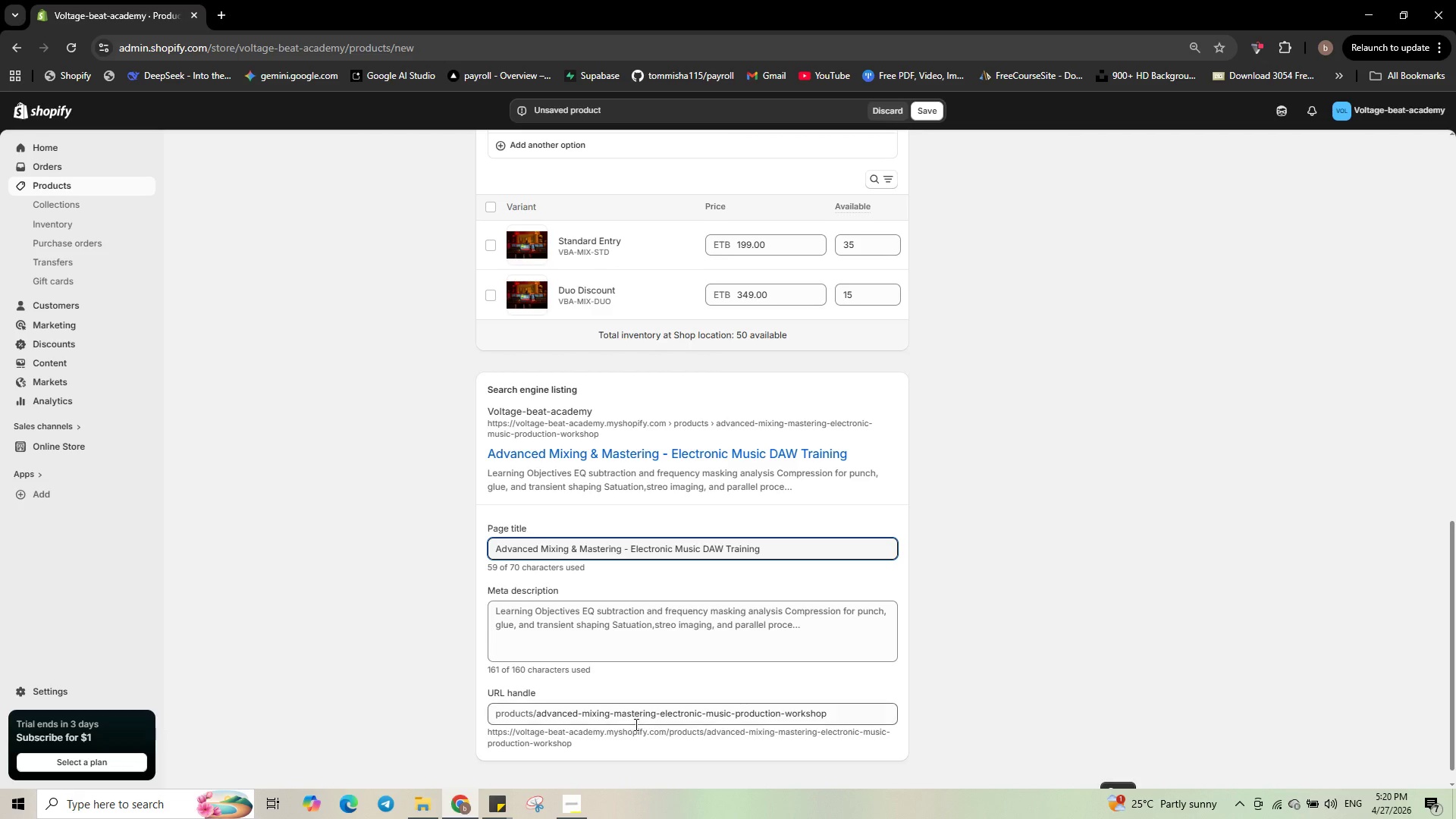 
left_click_drag(start_coordinate=[656, 715], to_coordinate=[884, 710])
 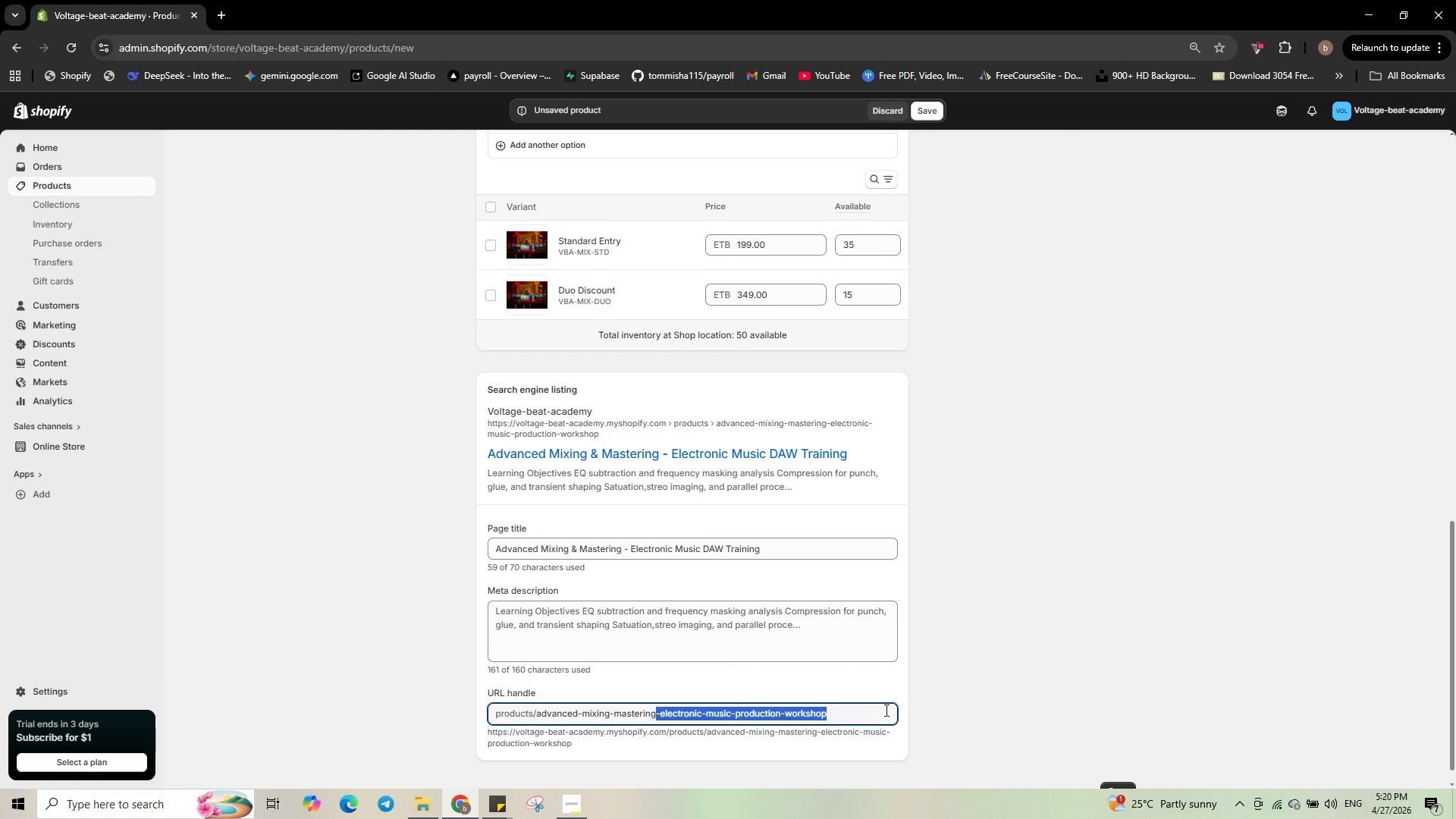 
key(Backspace)
 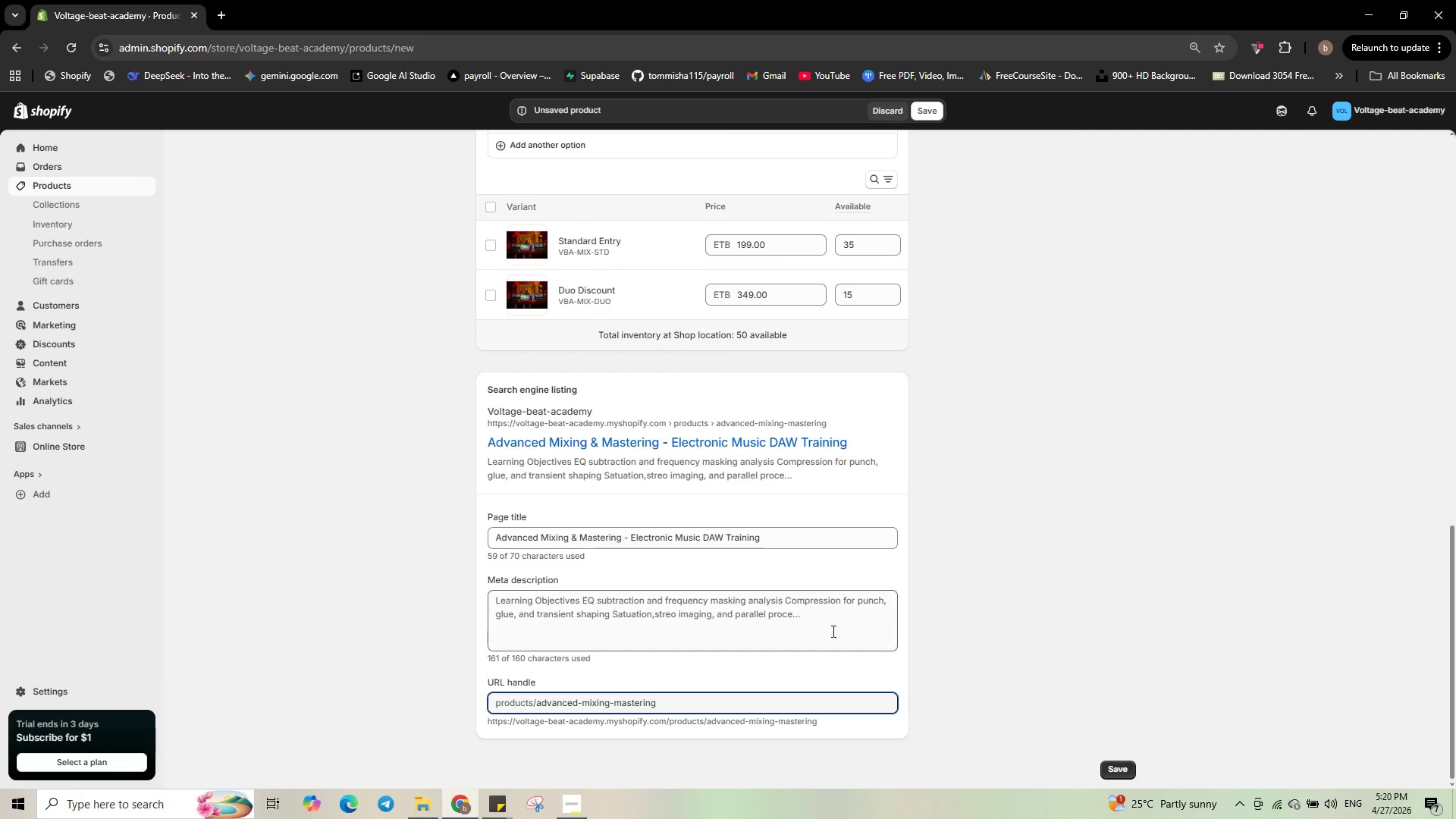 
left_click([832, 631])
 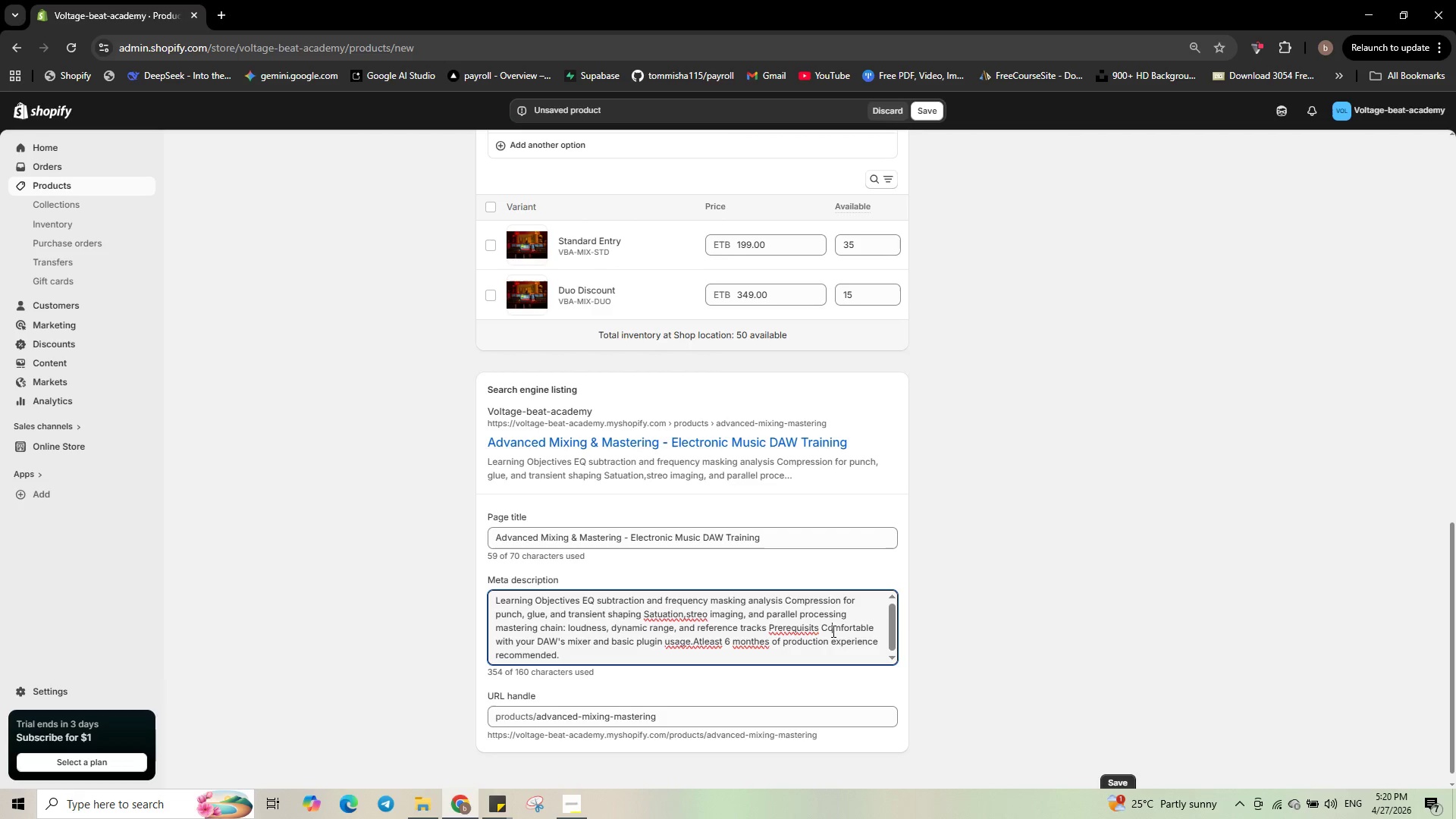 
key(Control+ControlLeft)
 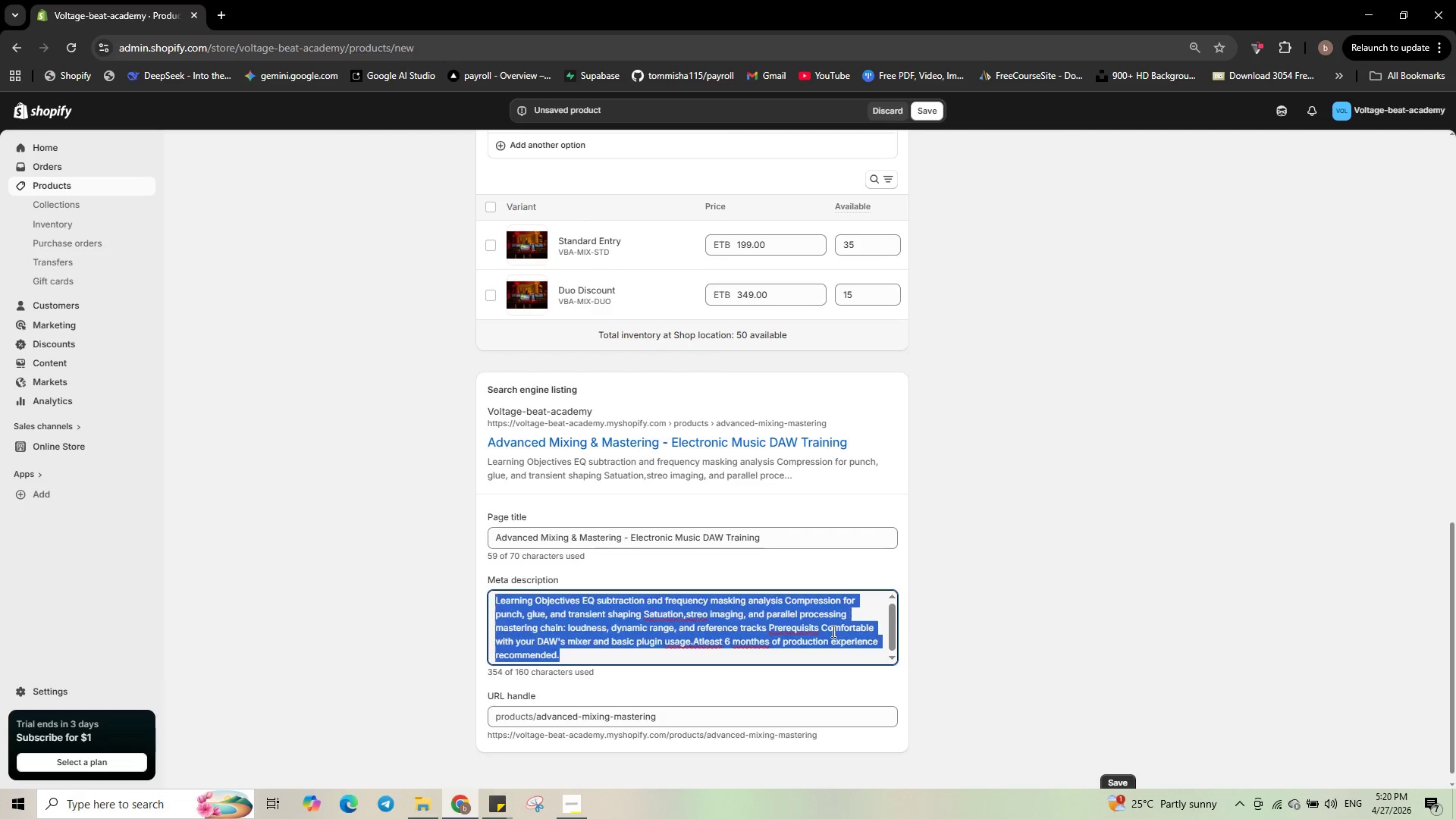 
key(Control+A)
 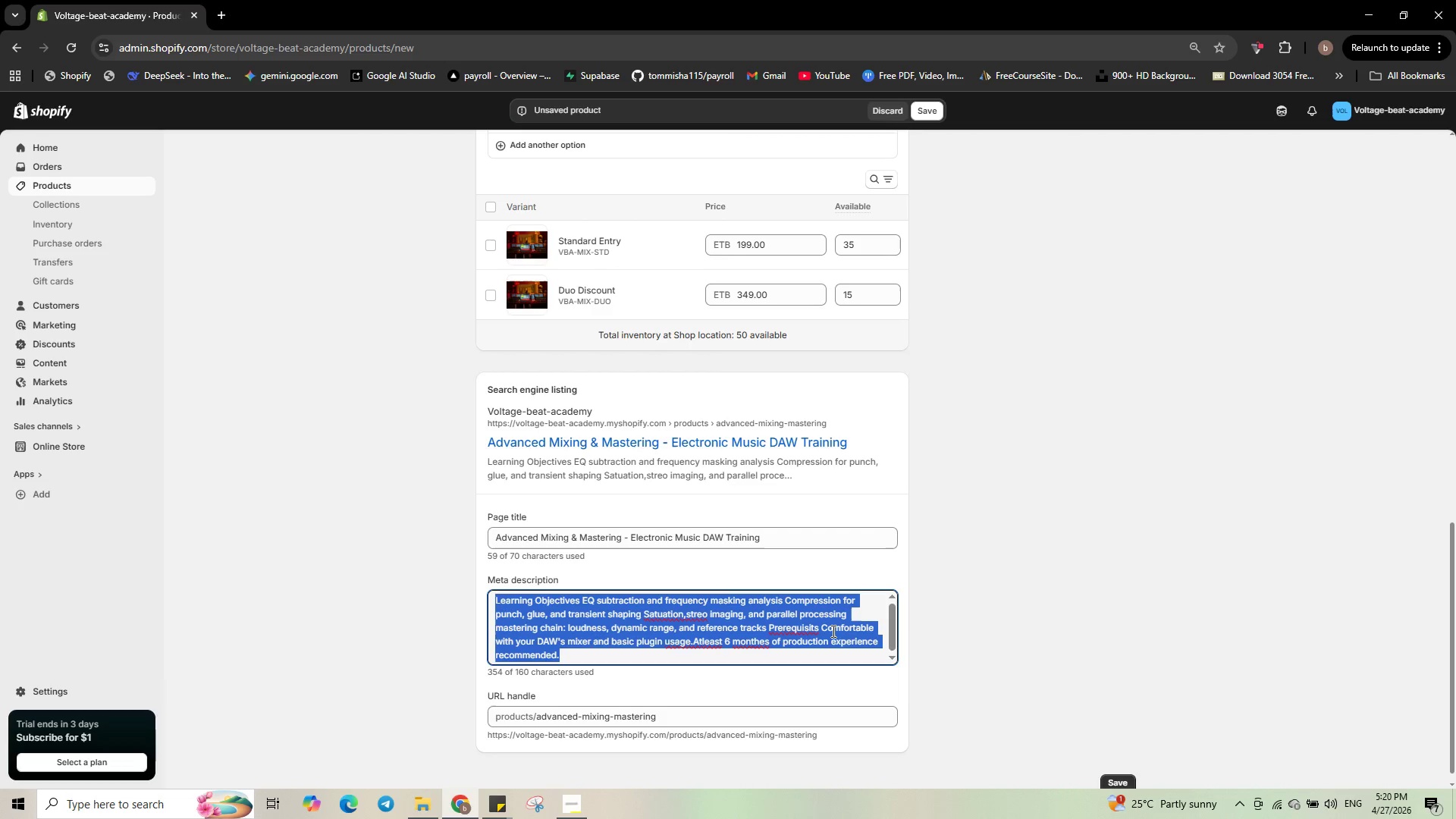 
type(Take )
 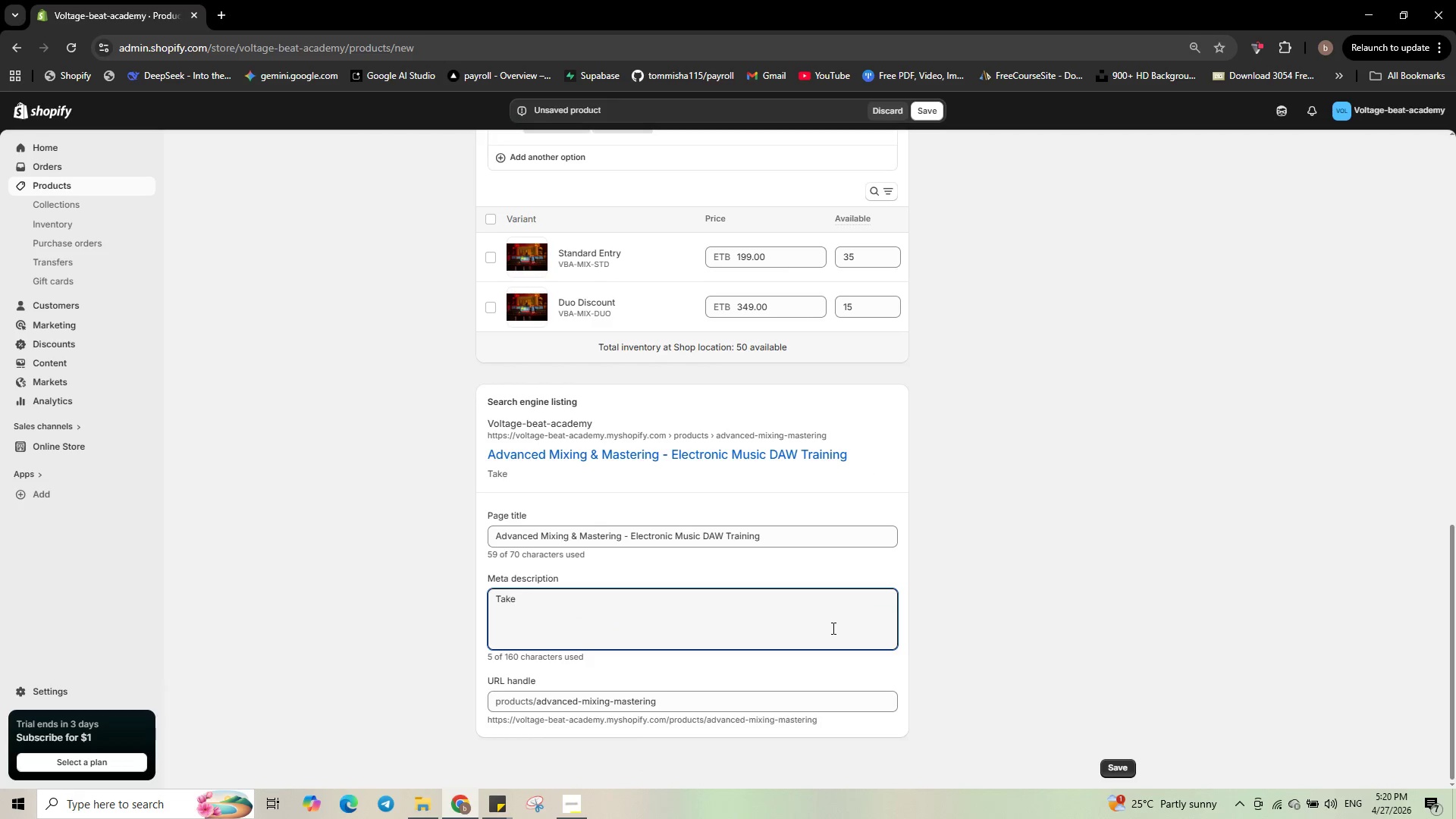 
type(your )
 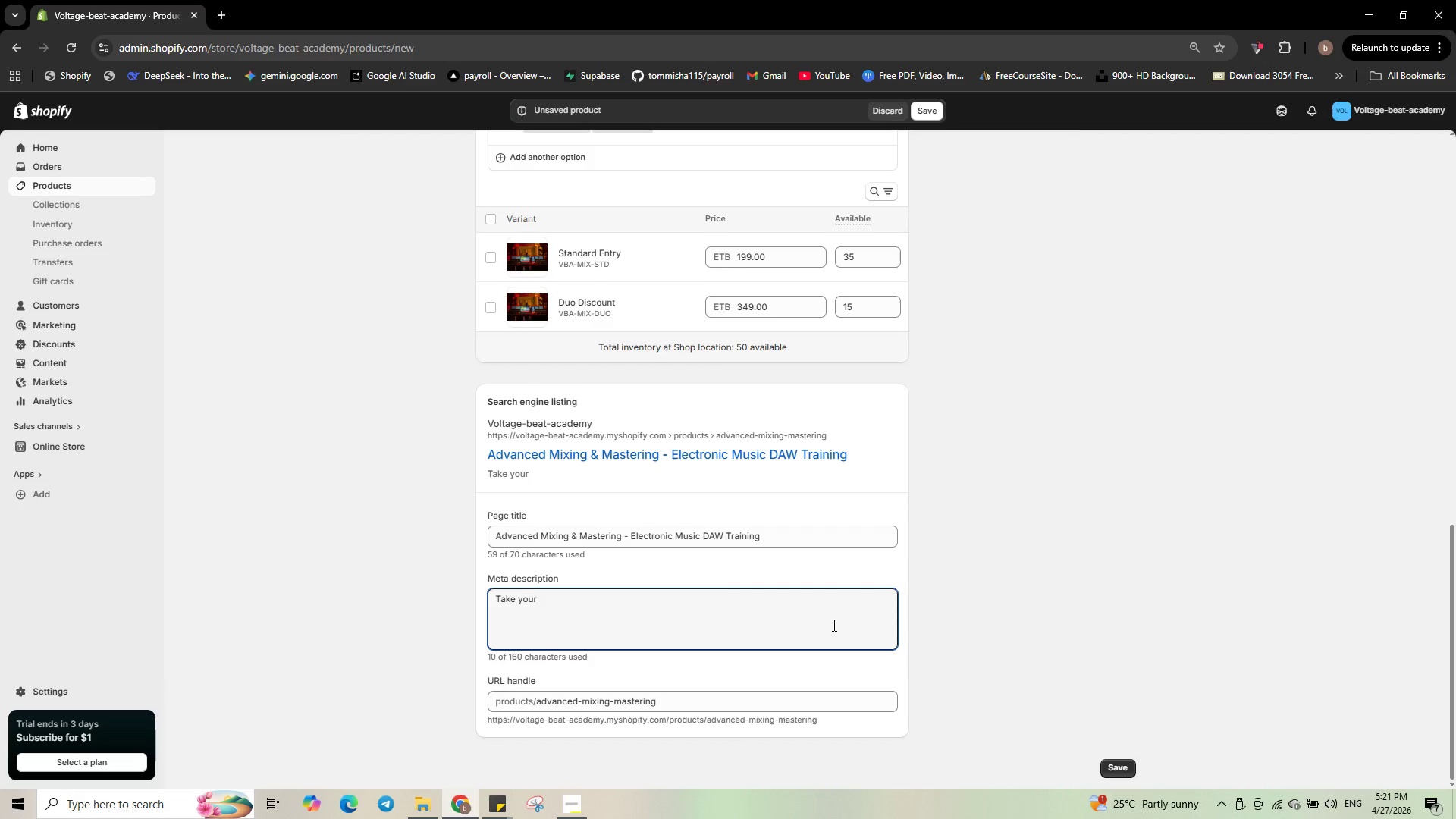 
wait(23.14)
 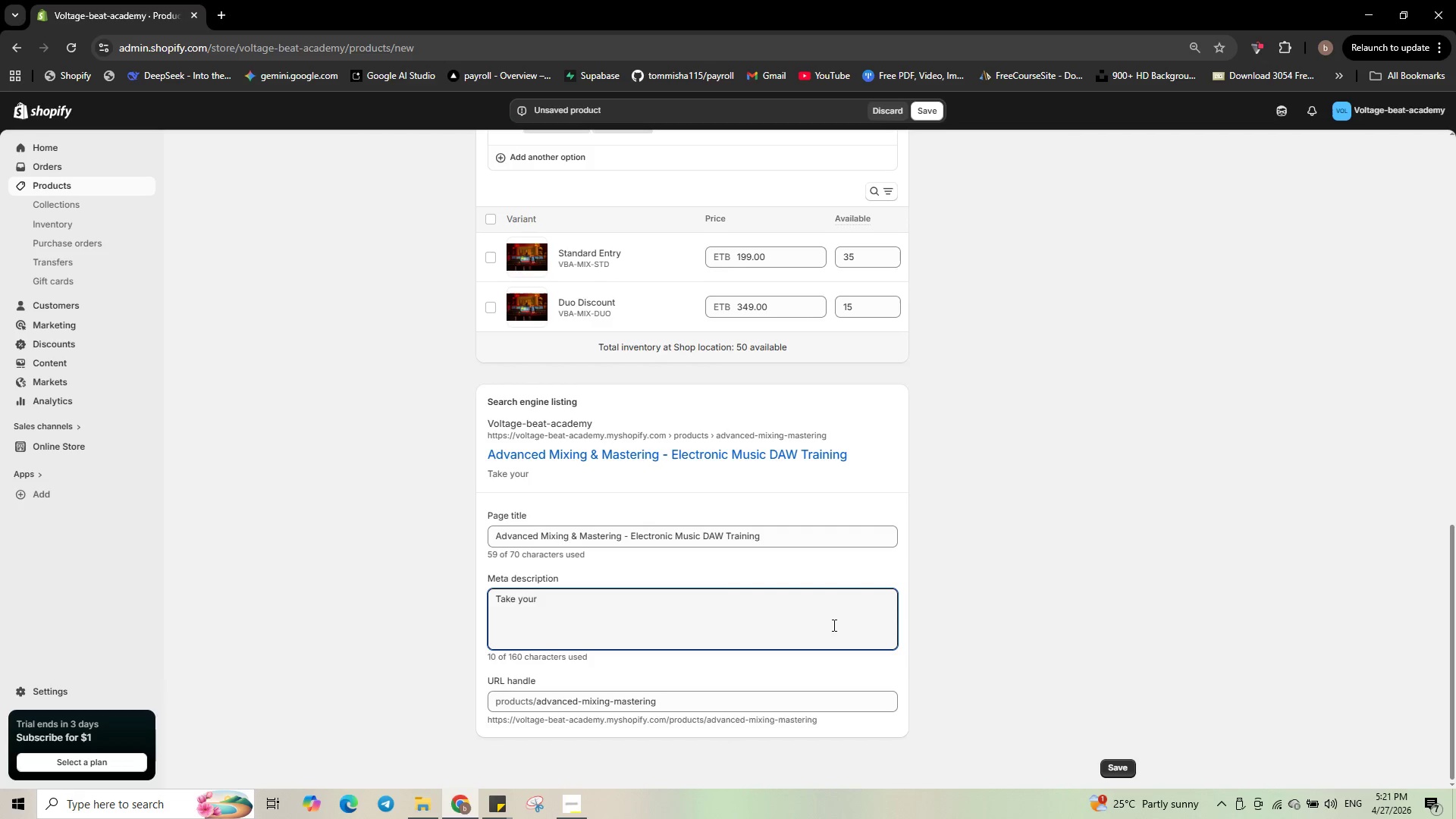 
type(trackes from demo to release-ready.Learning)
key(Backspace)
key(Backspace)
 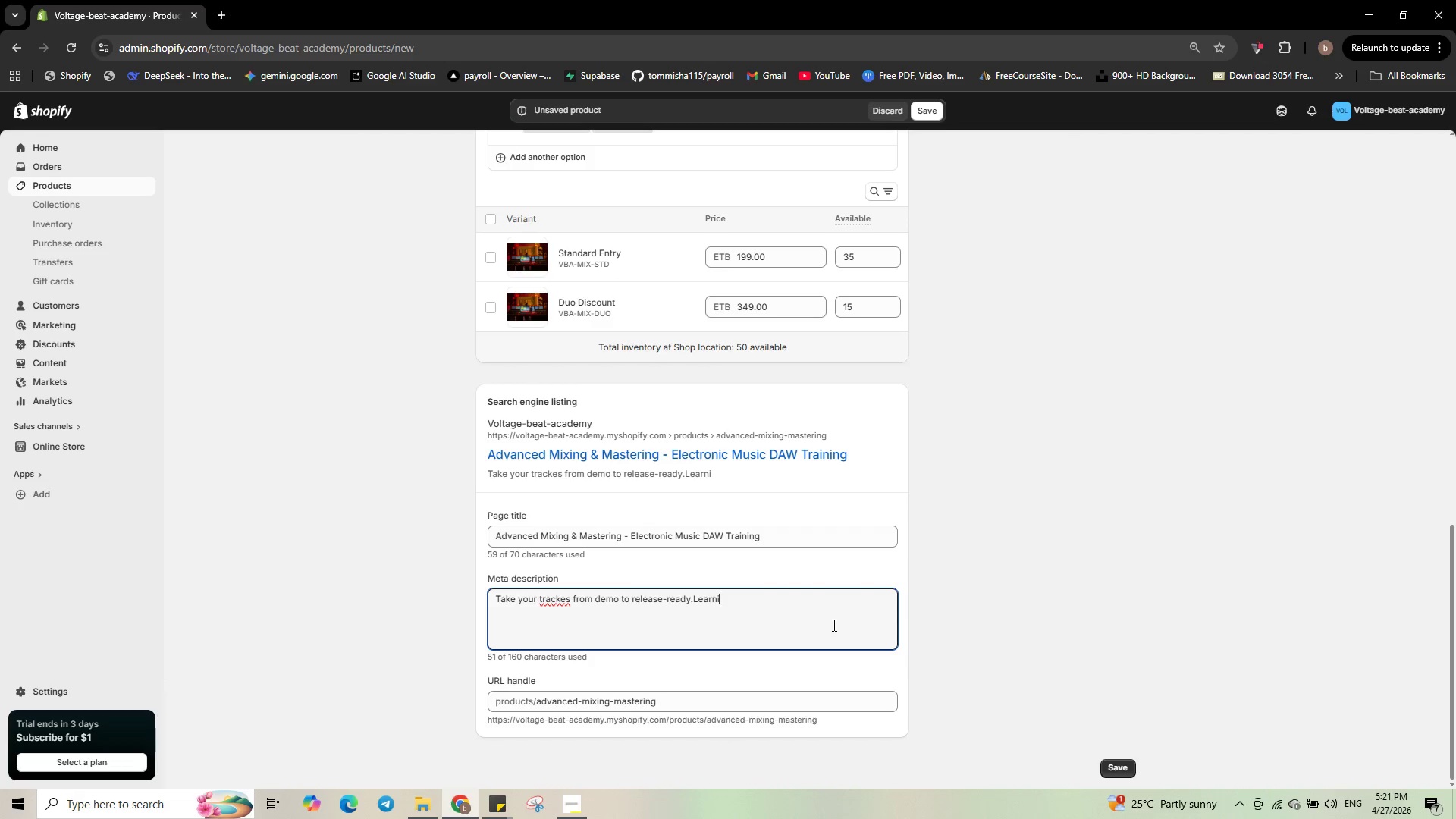 
key(ArrowLeft)
 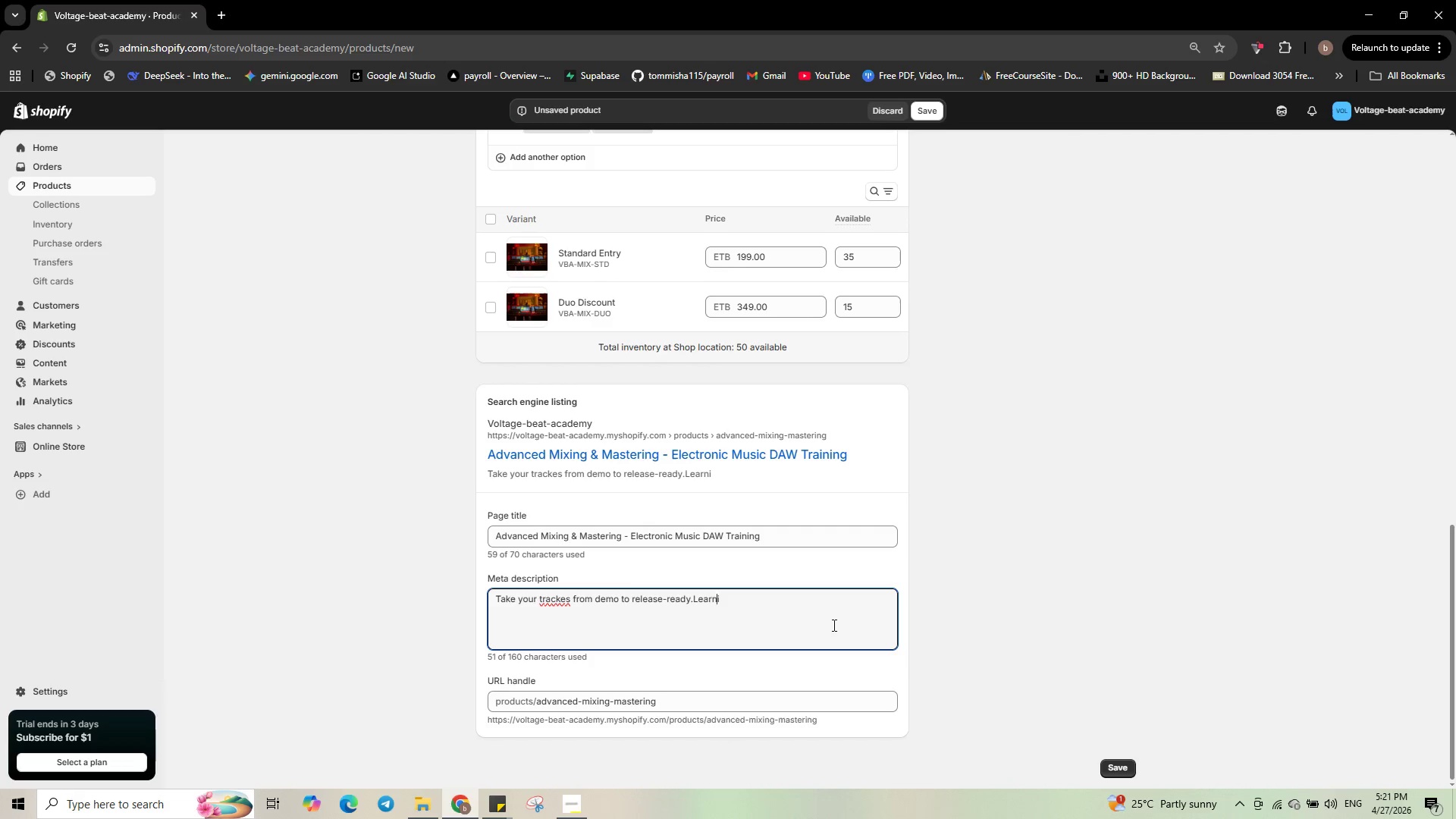 
key(ArrowLeft)
 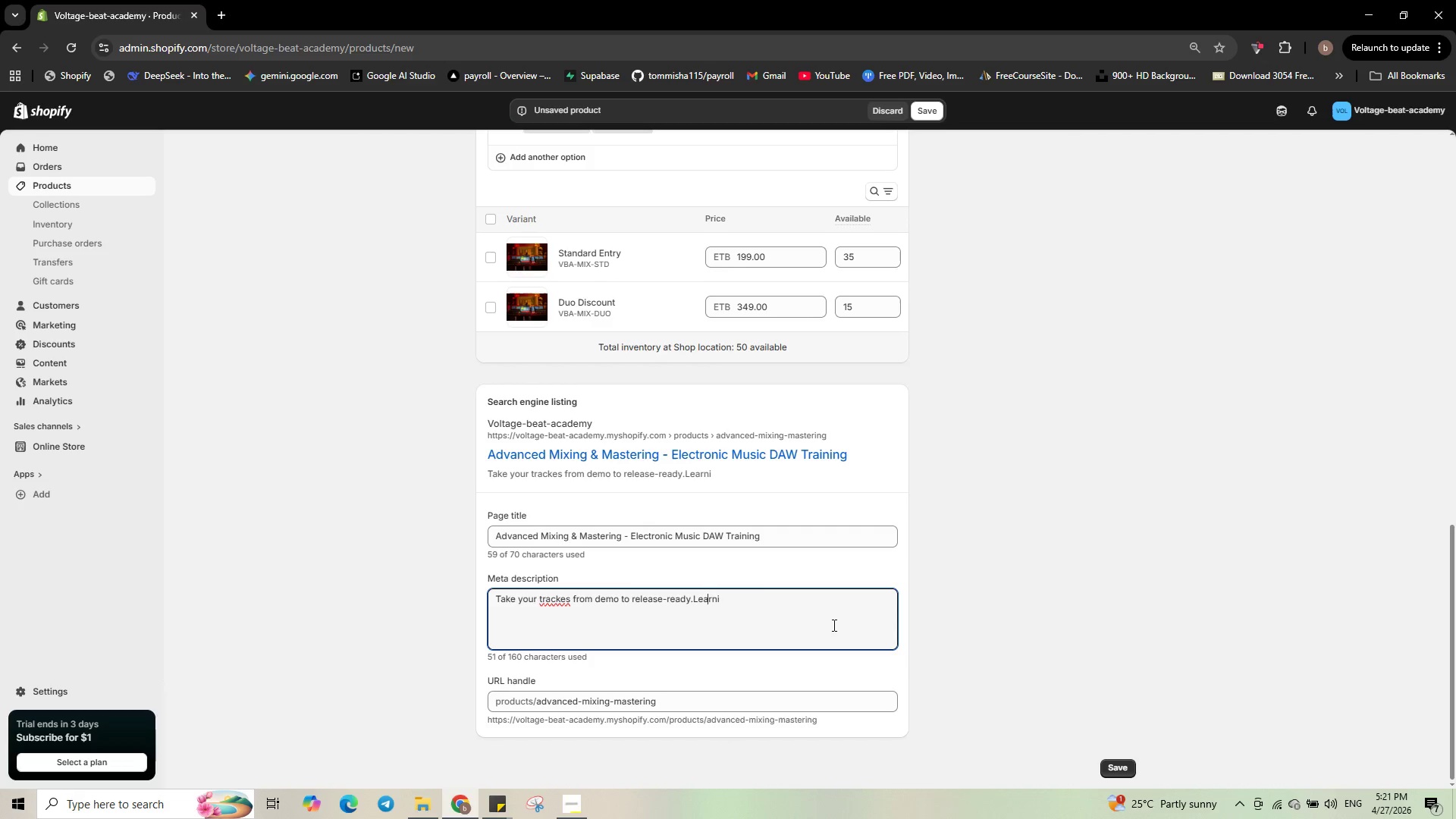 
key(ArrowLeft)
 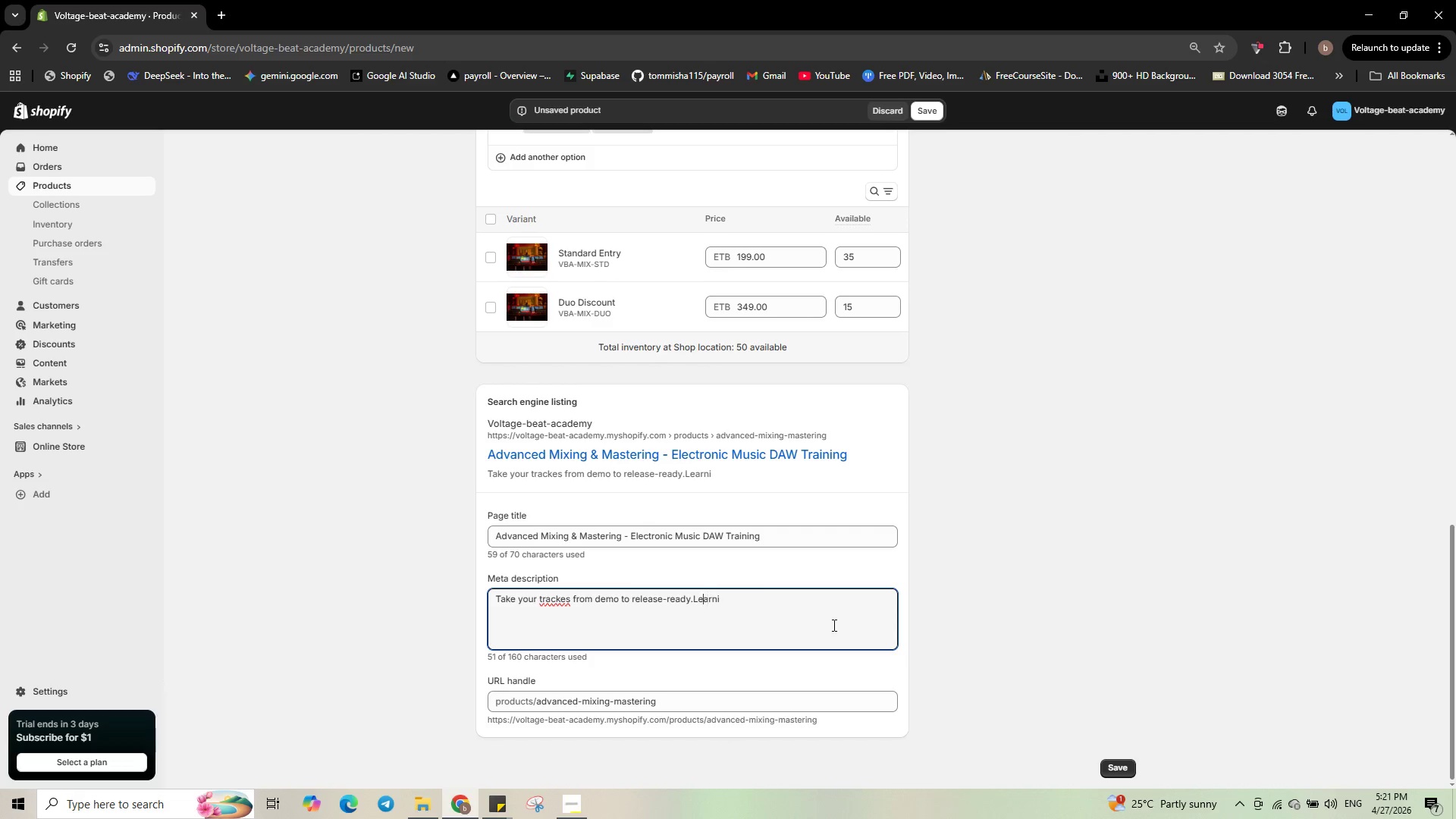 
key(ArrowLeft)
 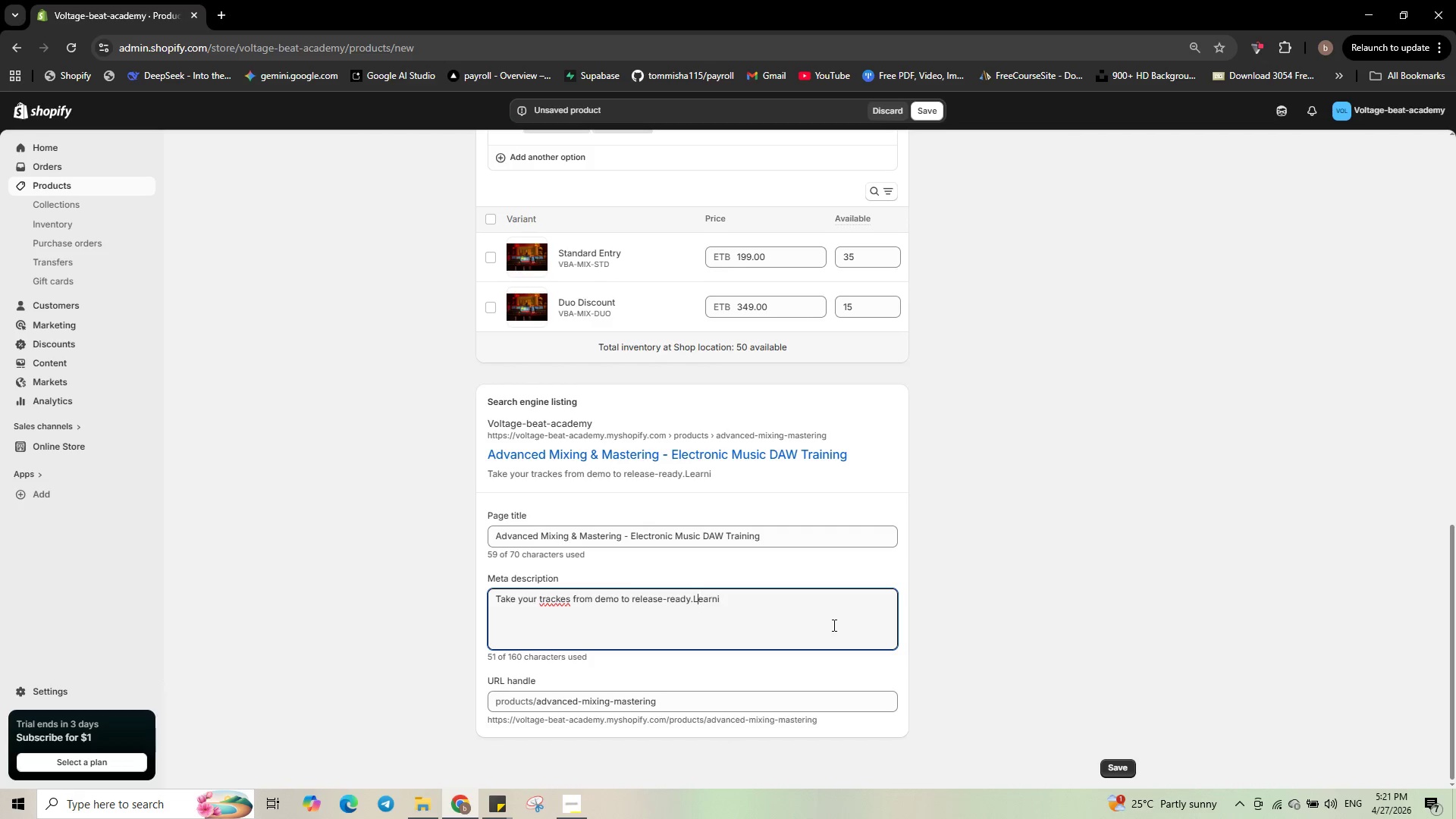 
key(ArrowLeft)
 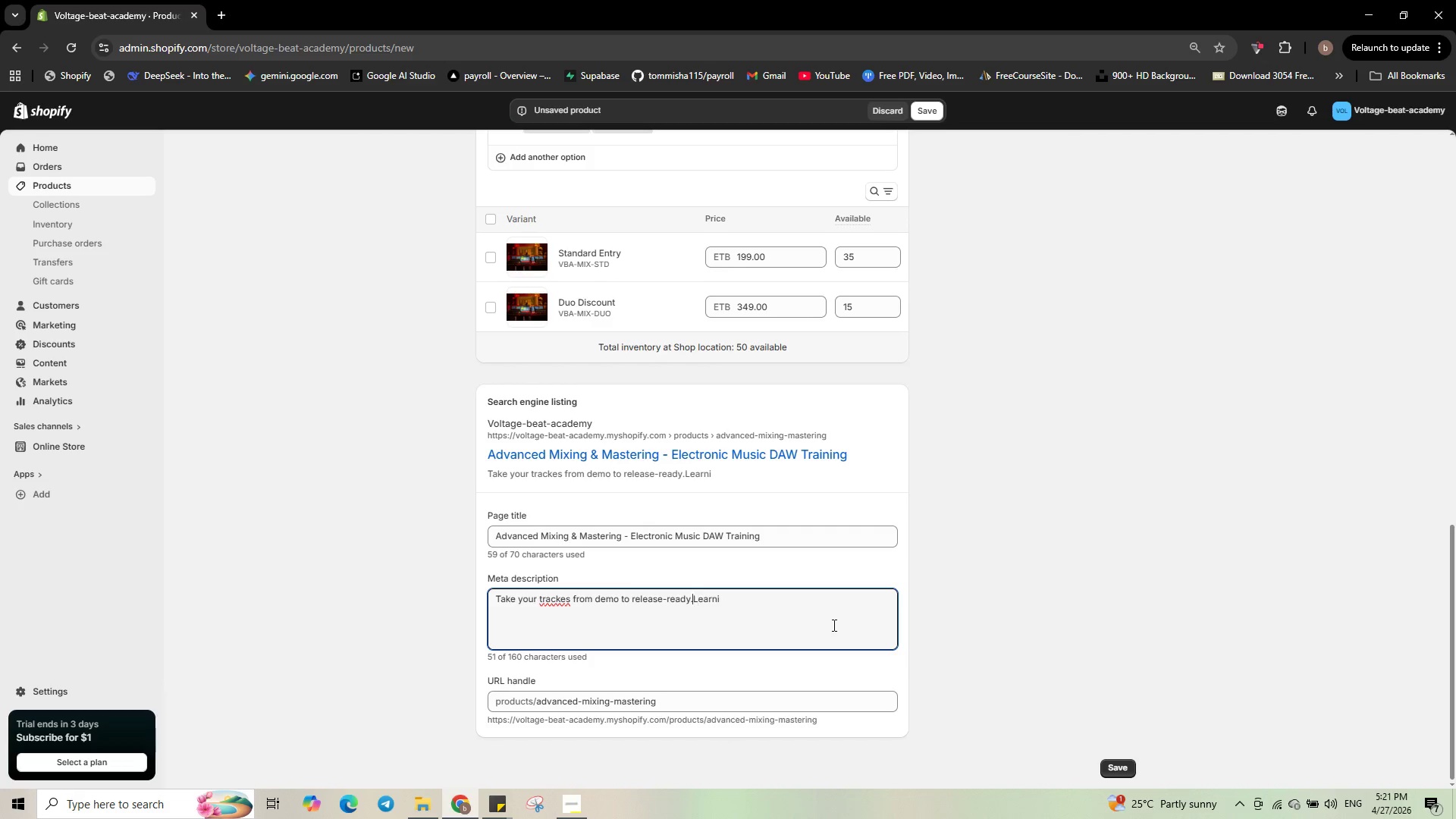 
key(ArrowLeft)
 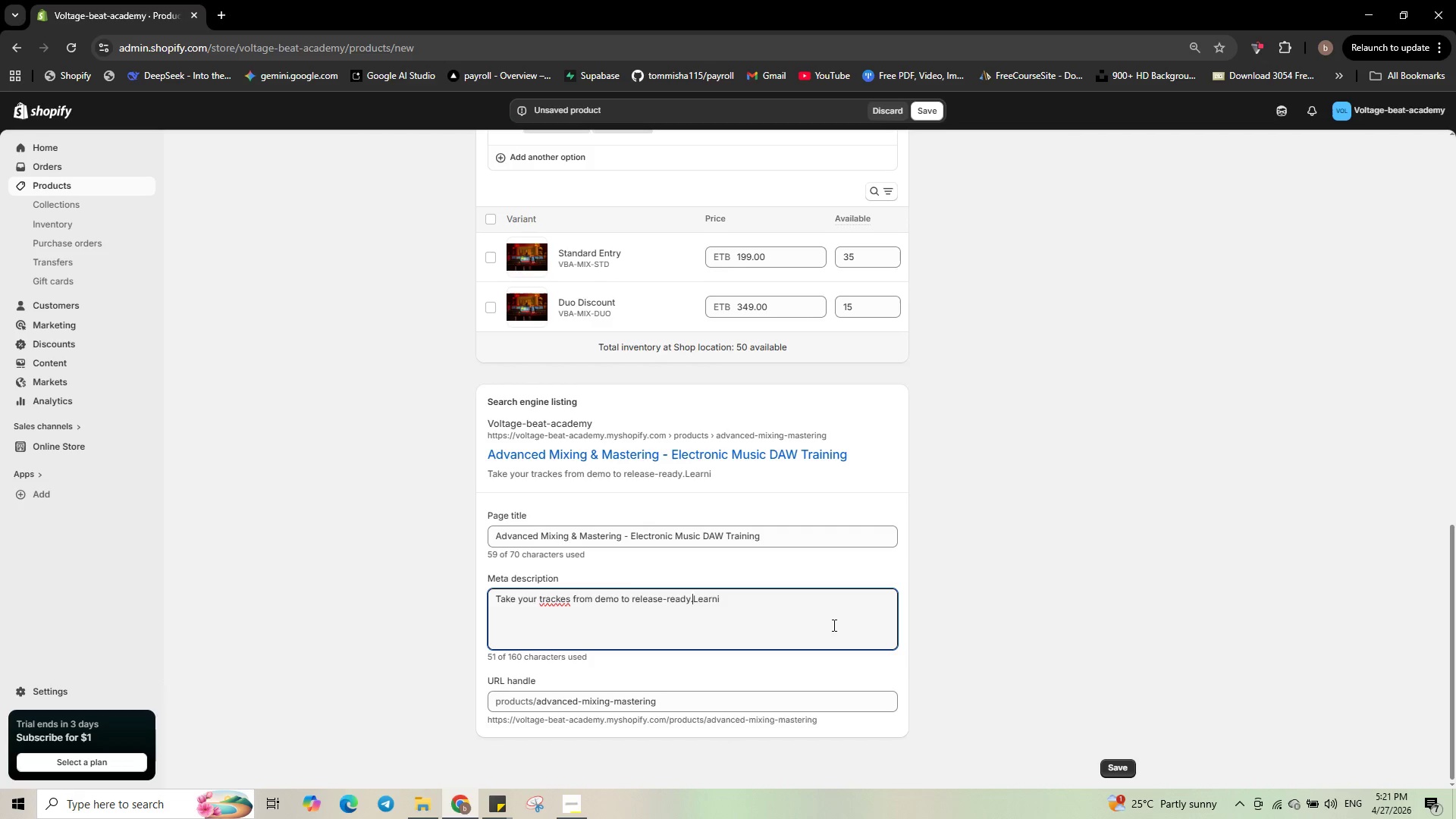 
key(Space)
 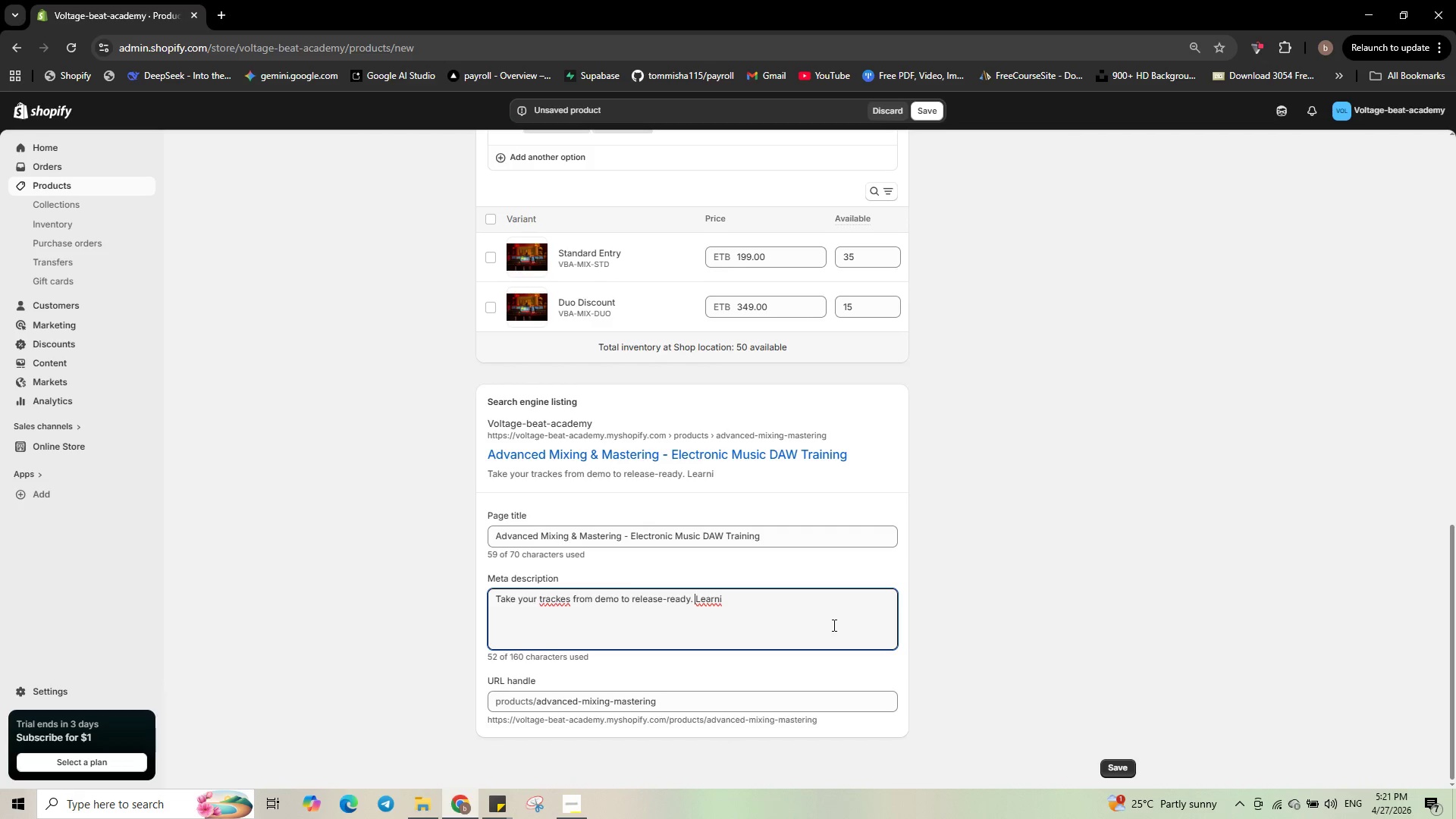 
key(ArrowRight)
 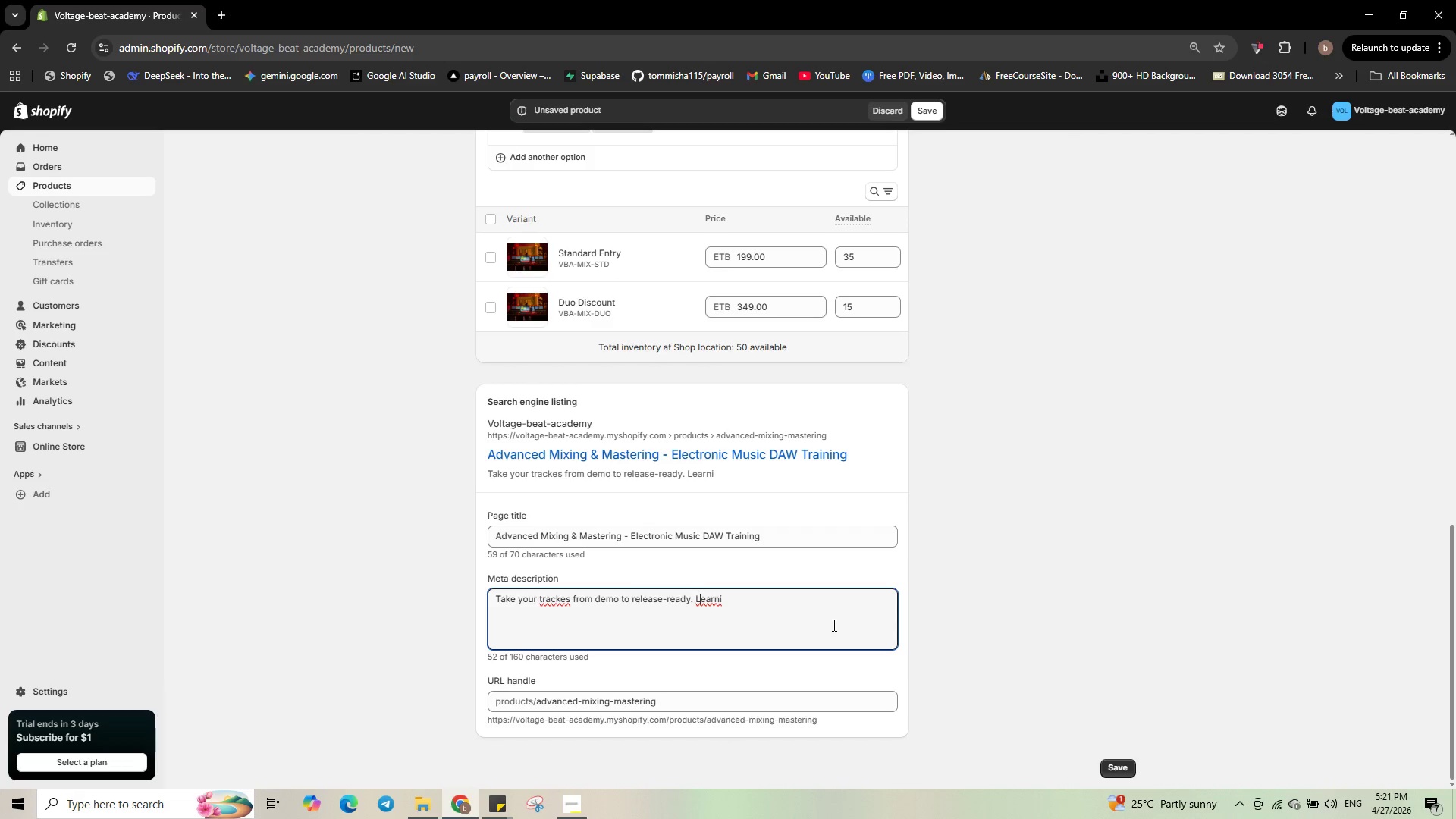 
key(ArrowRight)
 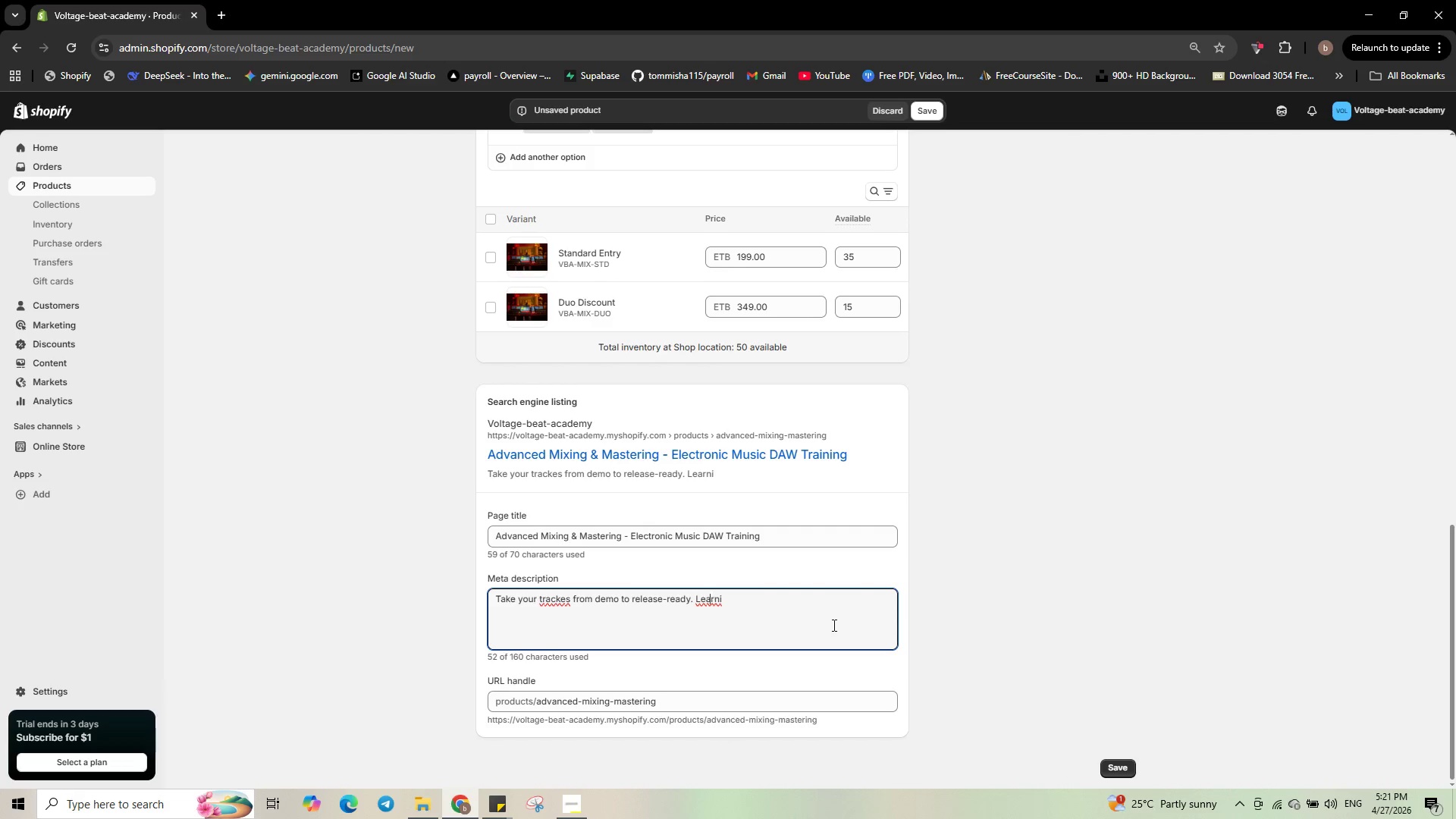 
key(ArrowRight)
 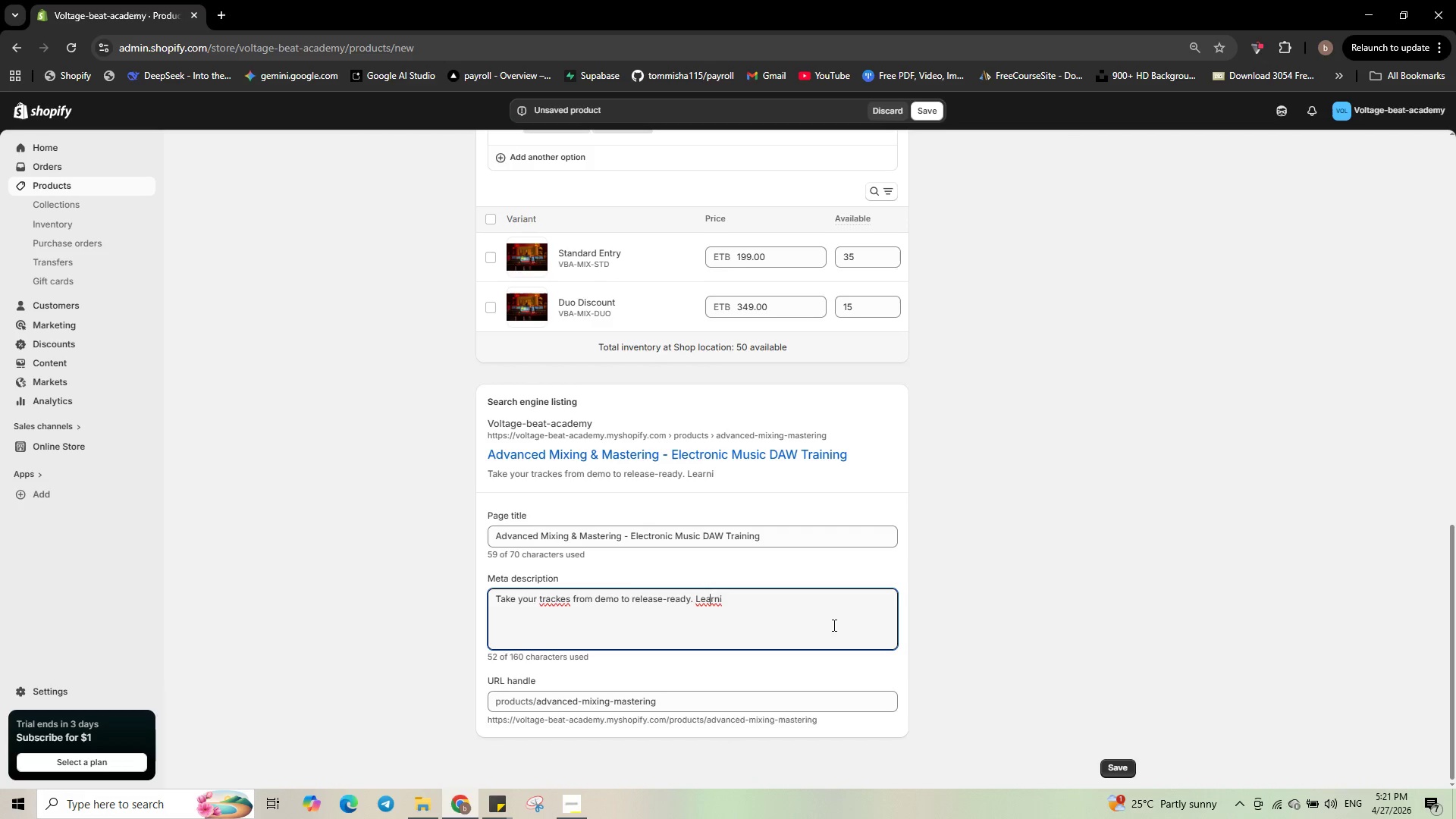 
key(ArrowRight)
 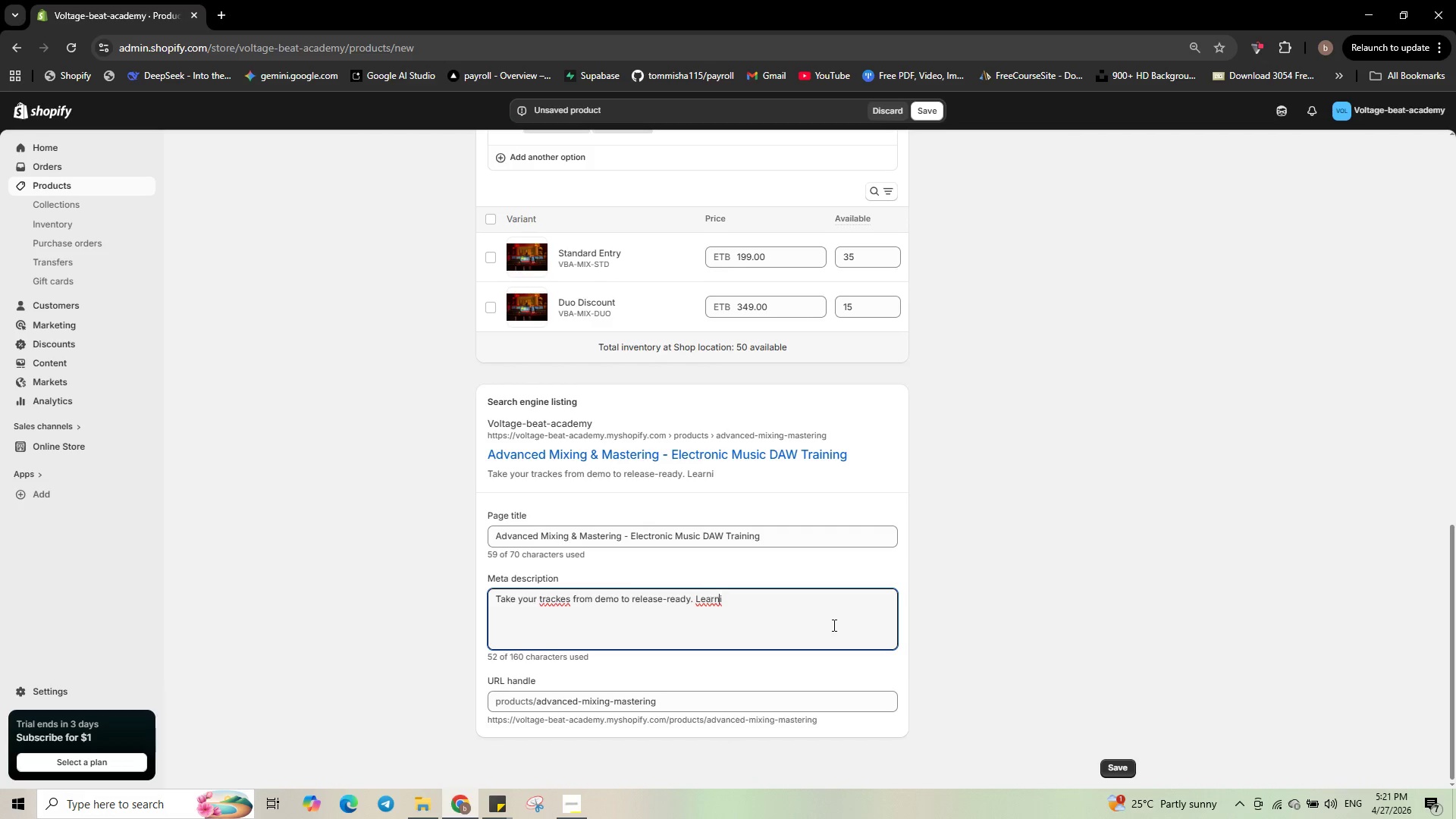 
key(ArrowRight)
 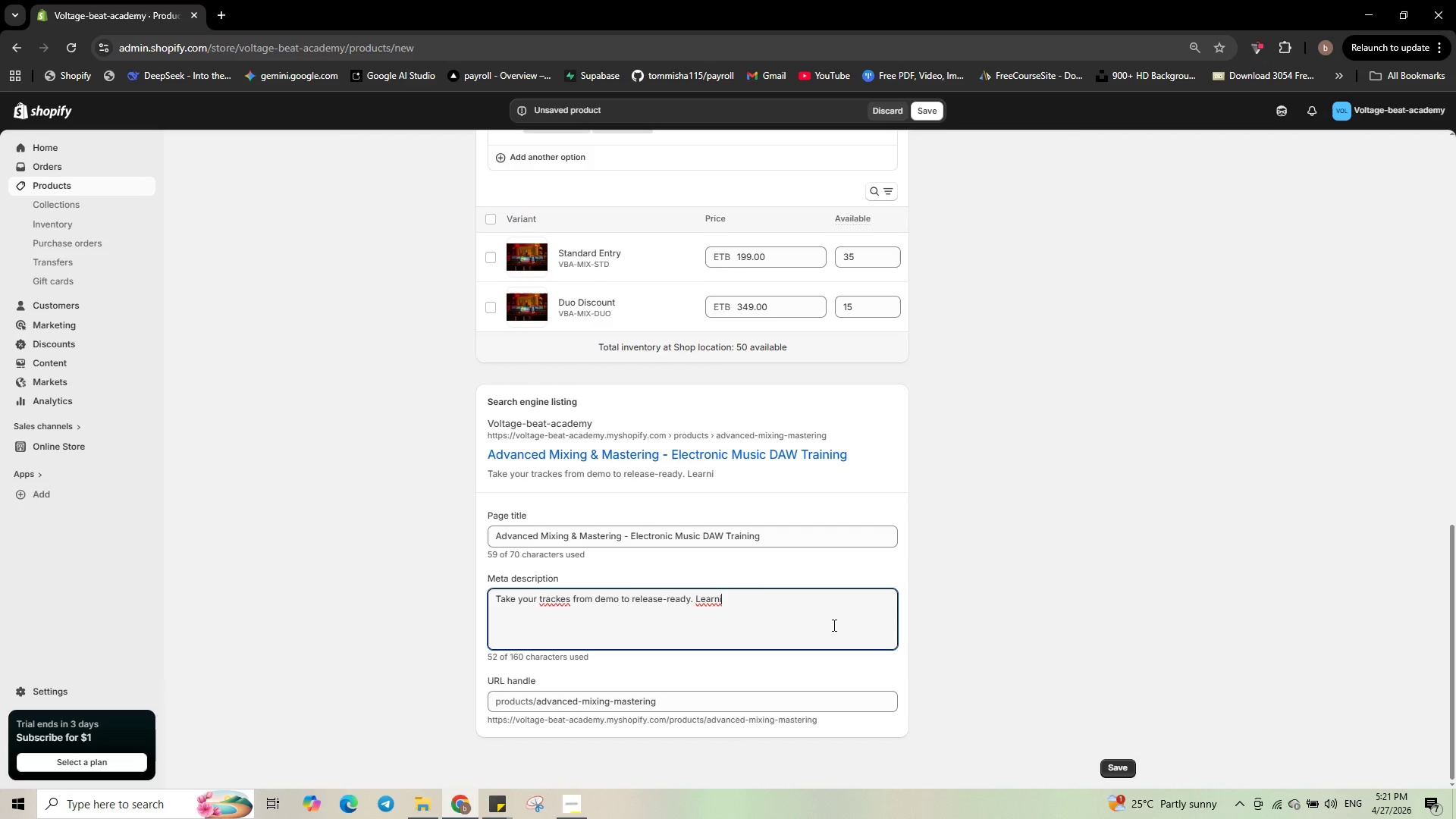 
key(ArrowRight)
 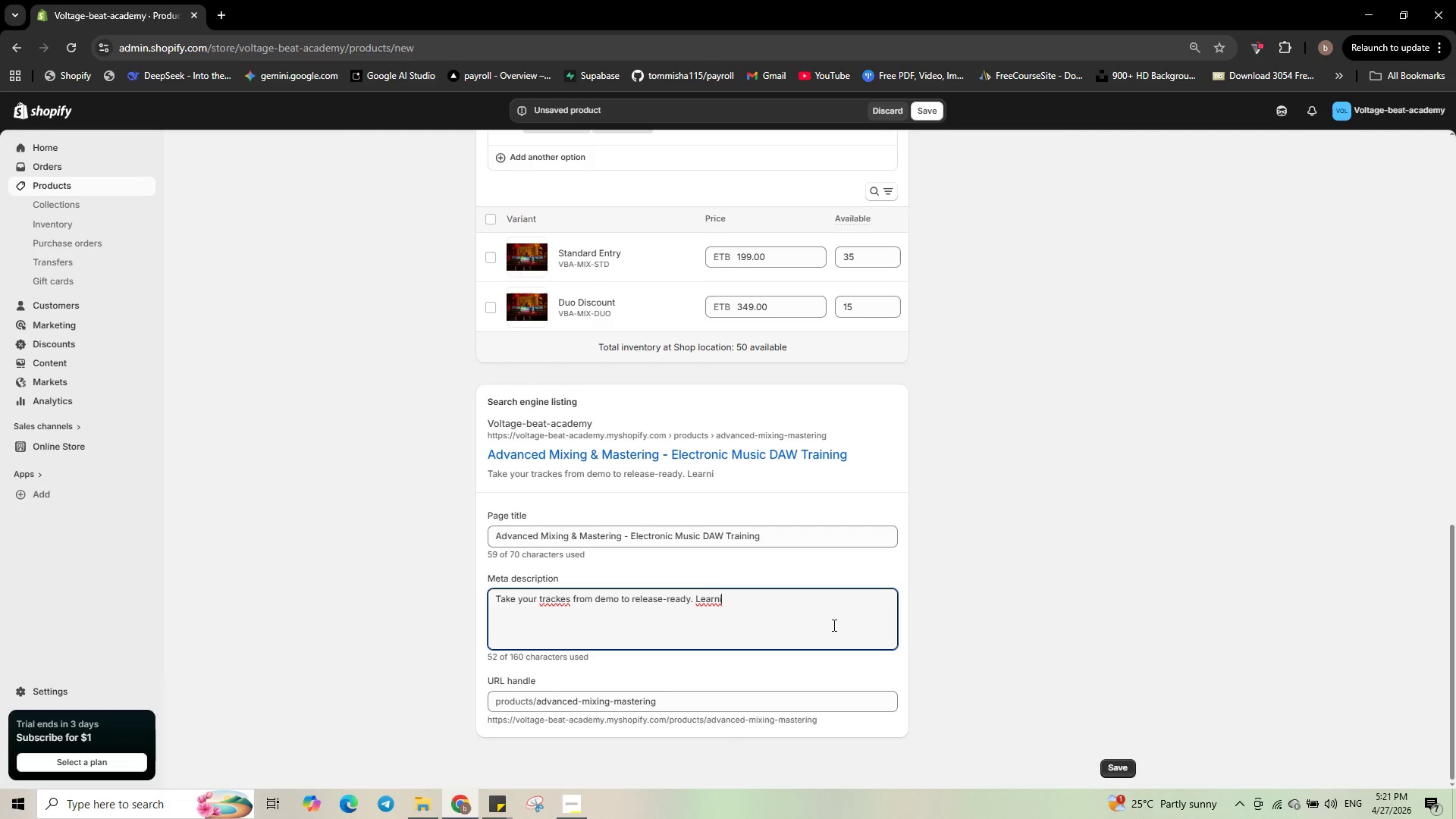 
key(Backspace)
 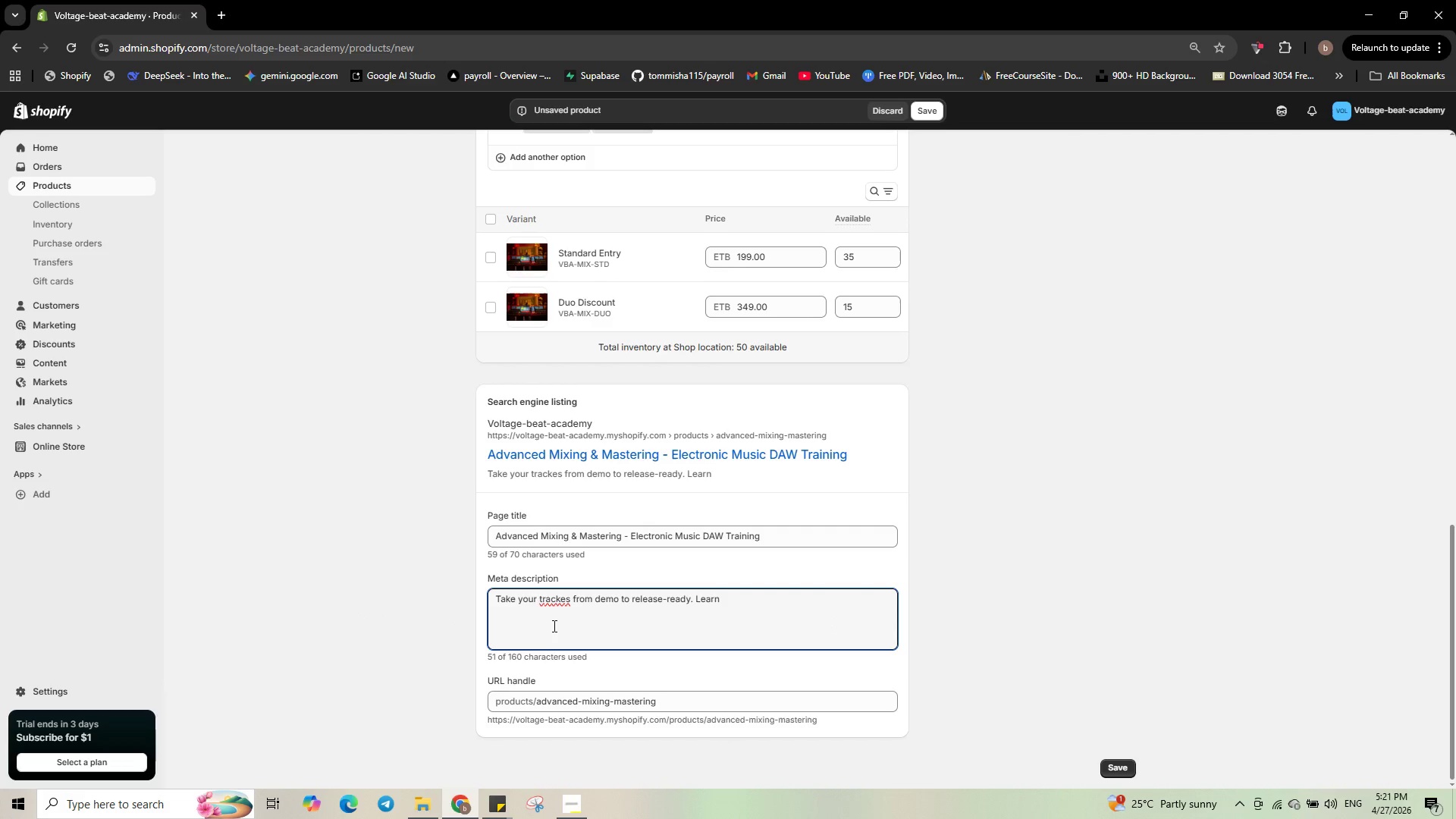 
wait(5.5)
 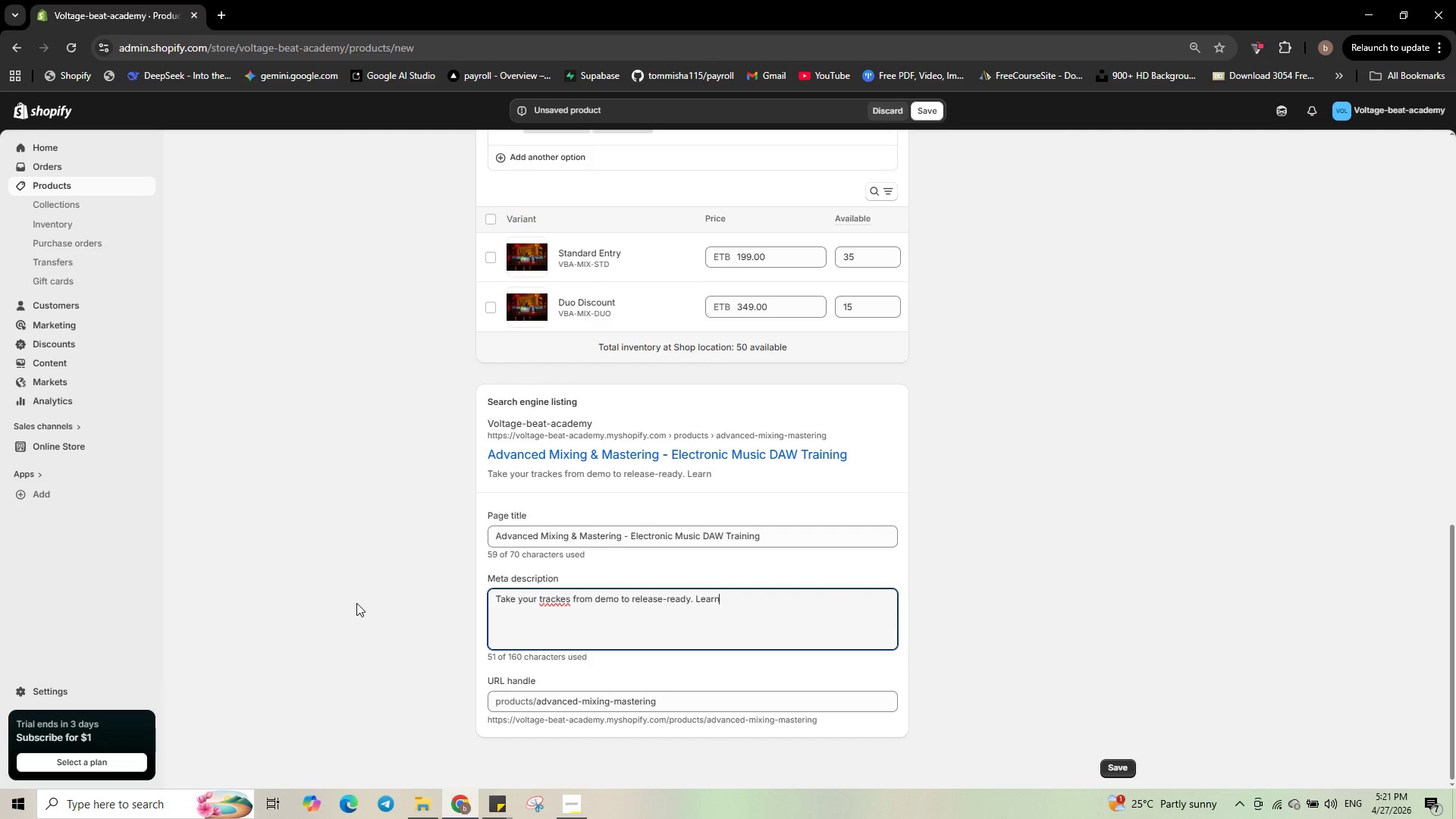 
left_click([565, 600])
 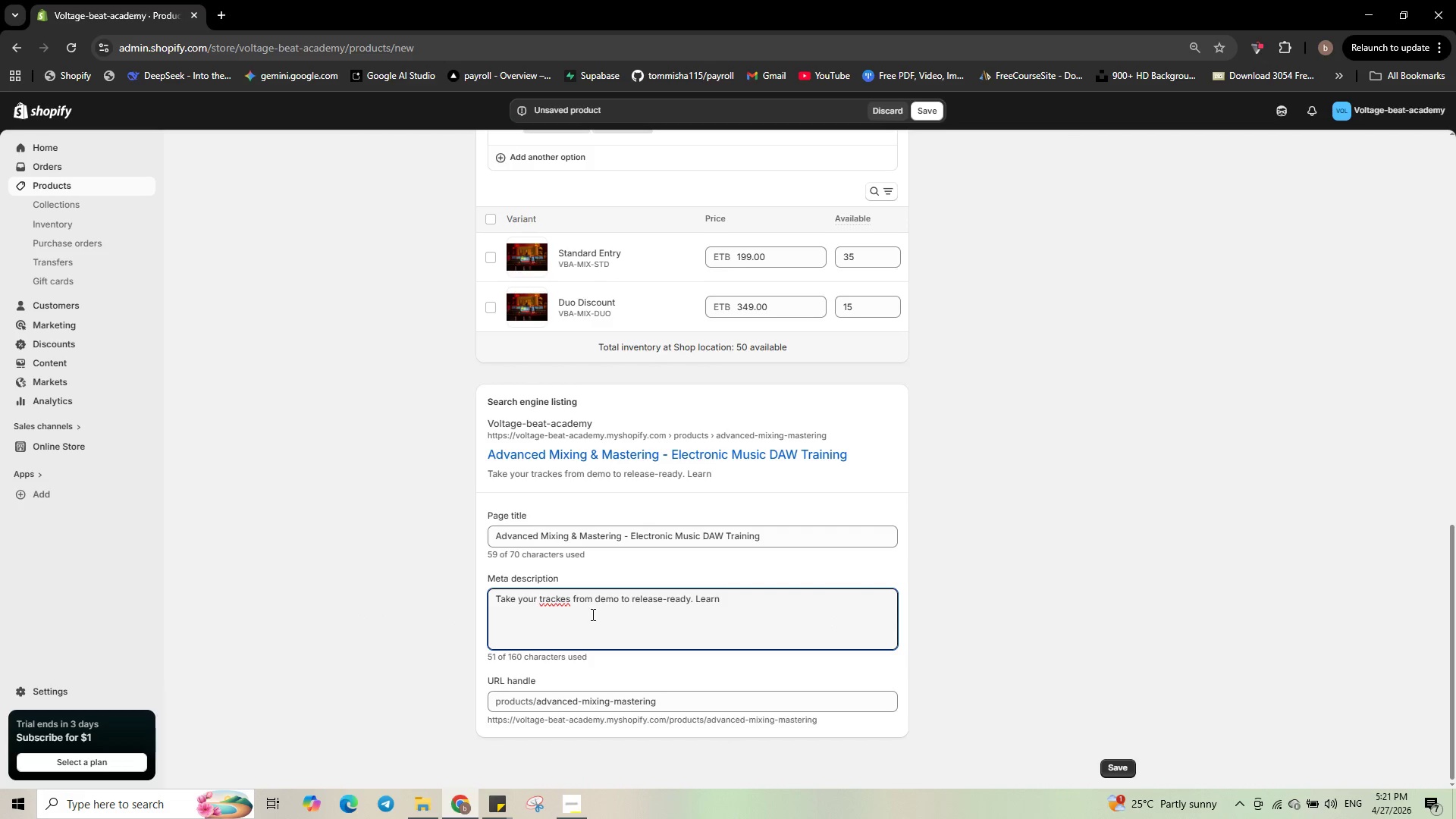 
key(Backspace)
 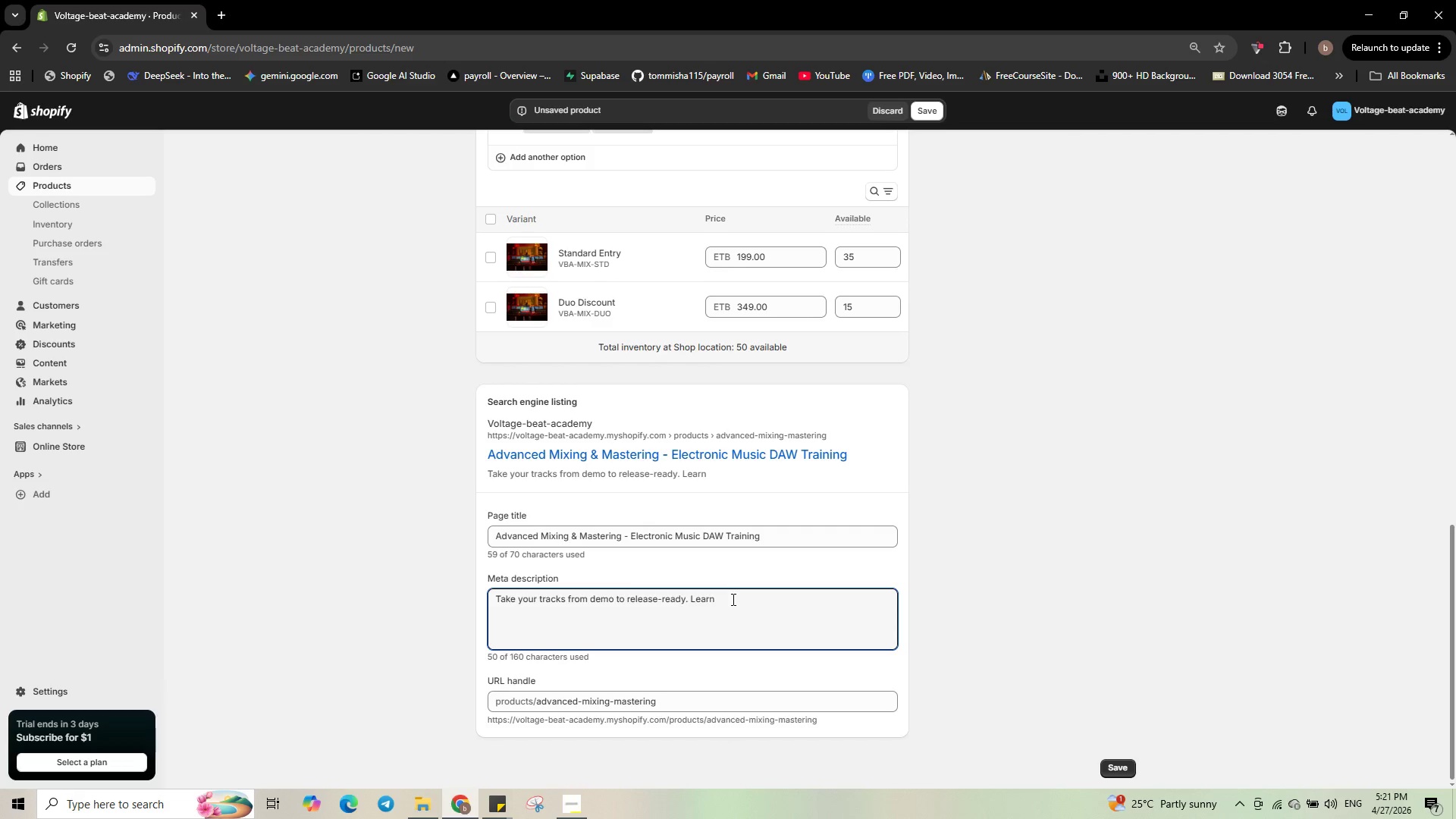 
wait(5.19)
 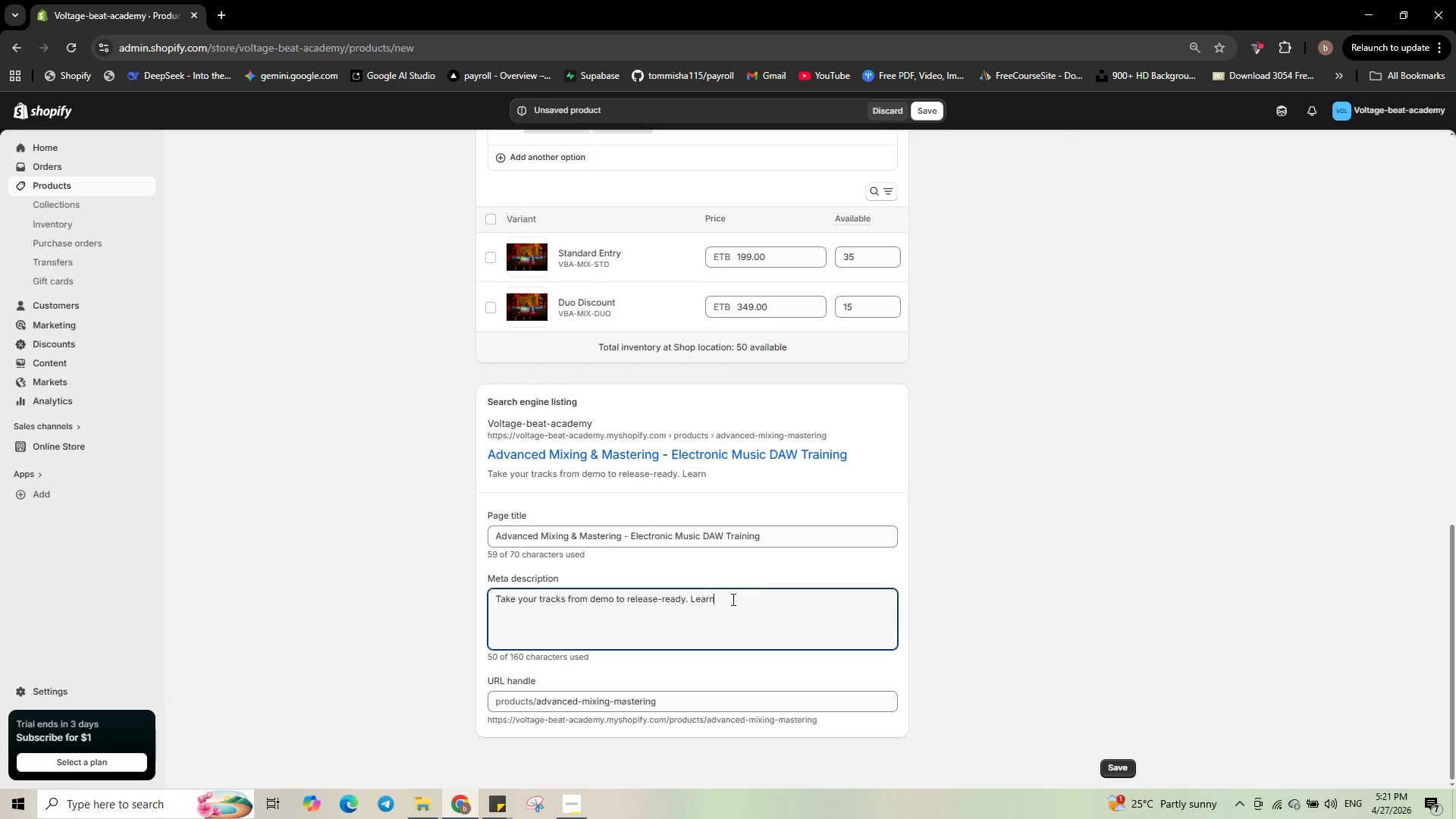 
key(Space)
 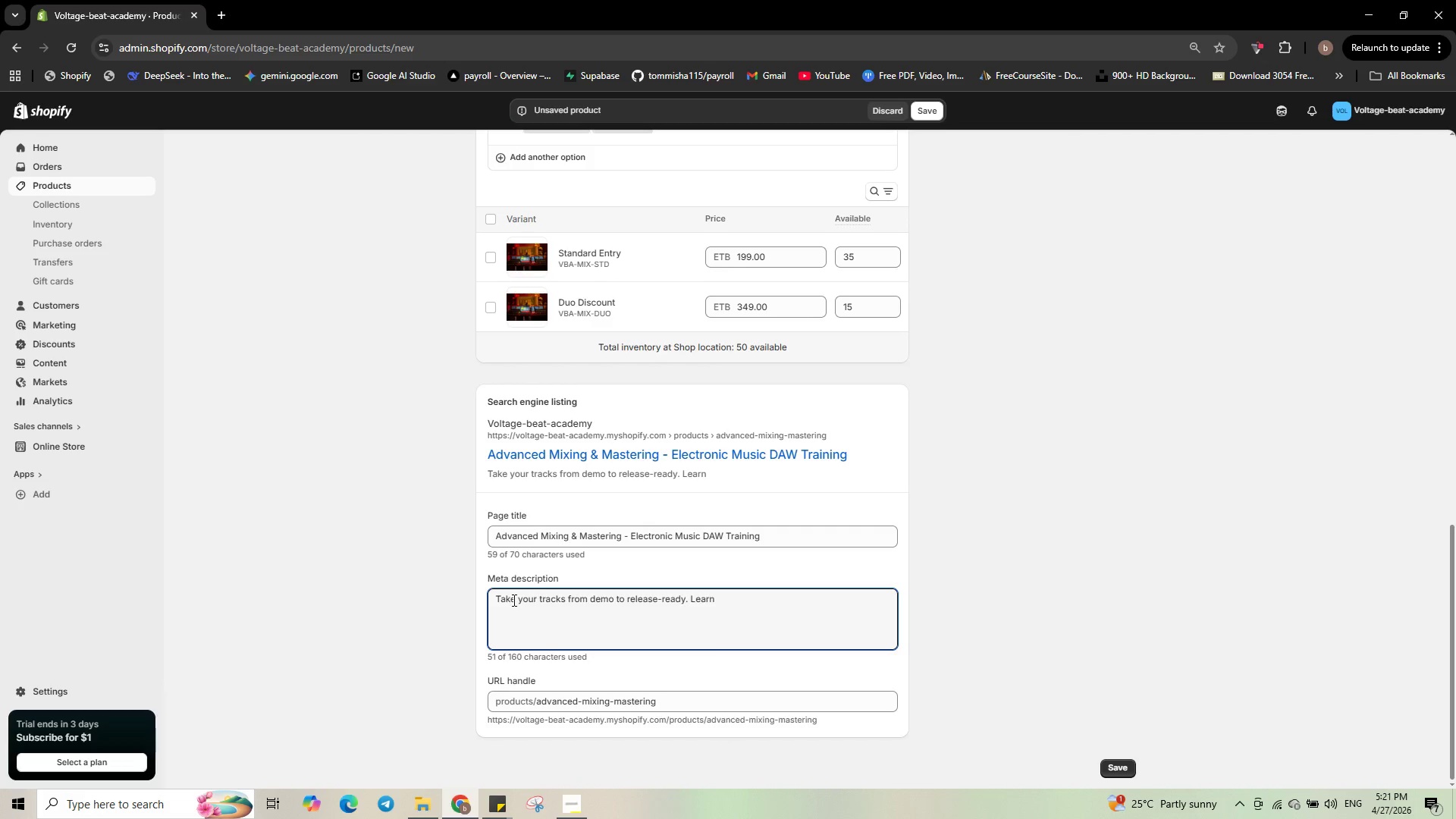 
type(EQ, compression, saturation, and)
 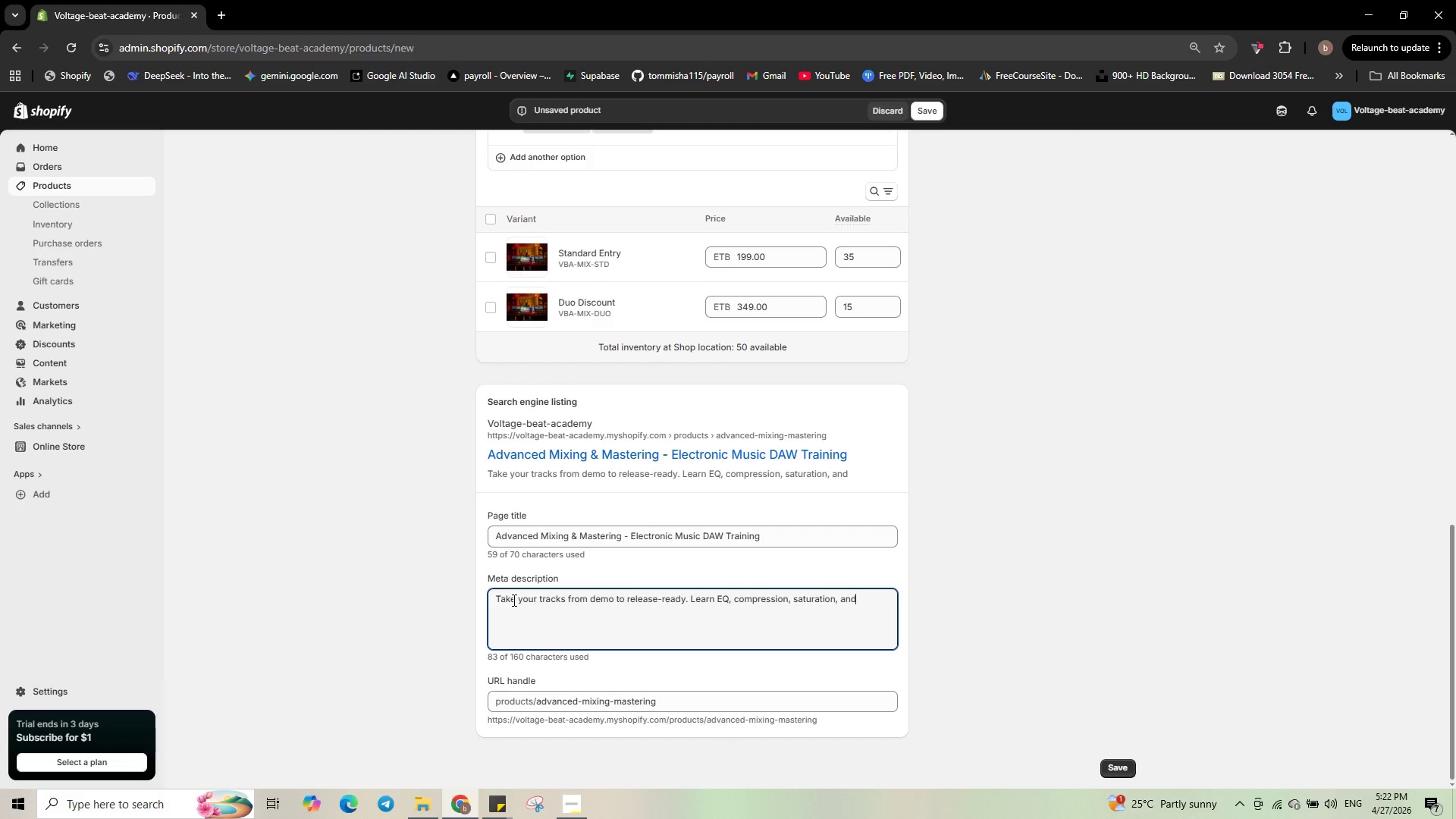 
wait(9.81)
 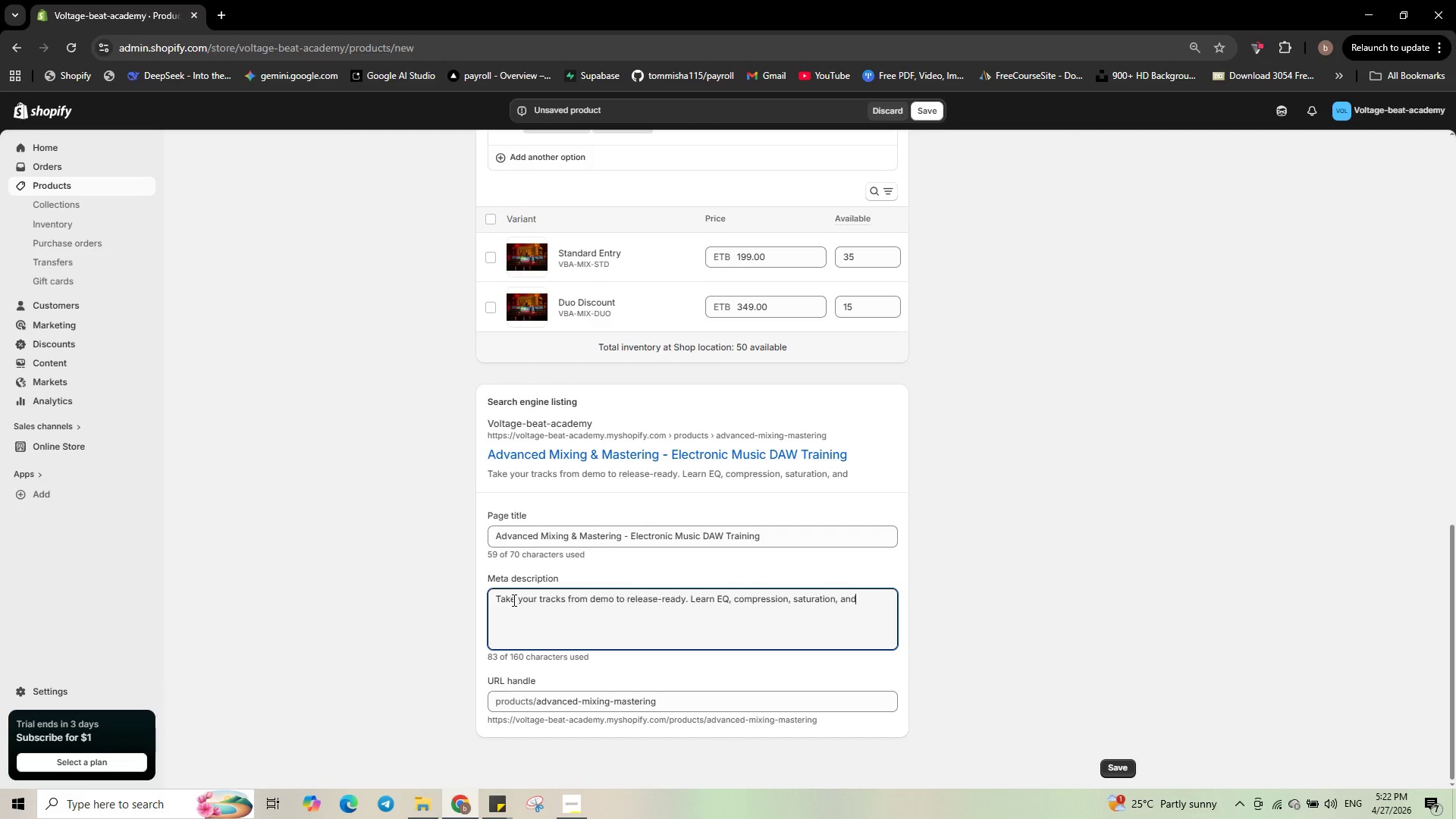 
type( mastering. Enroll Standard or d)
key(Backspace)
type(Duo.)
 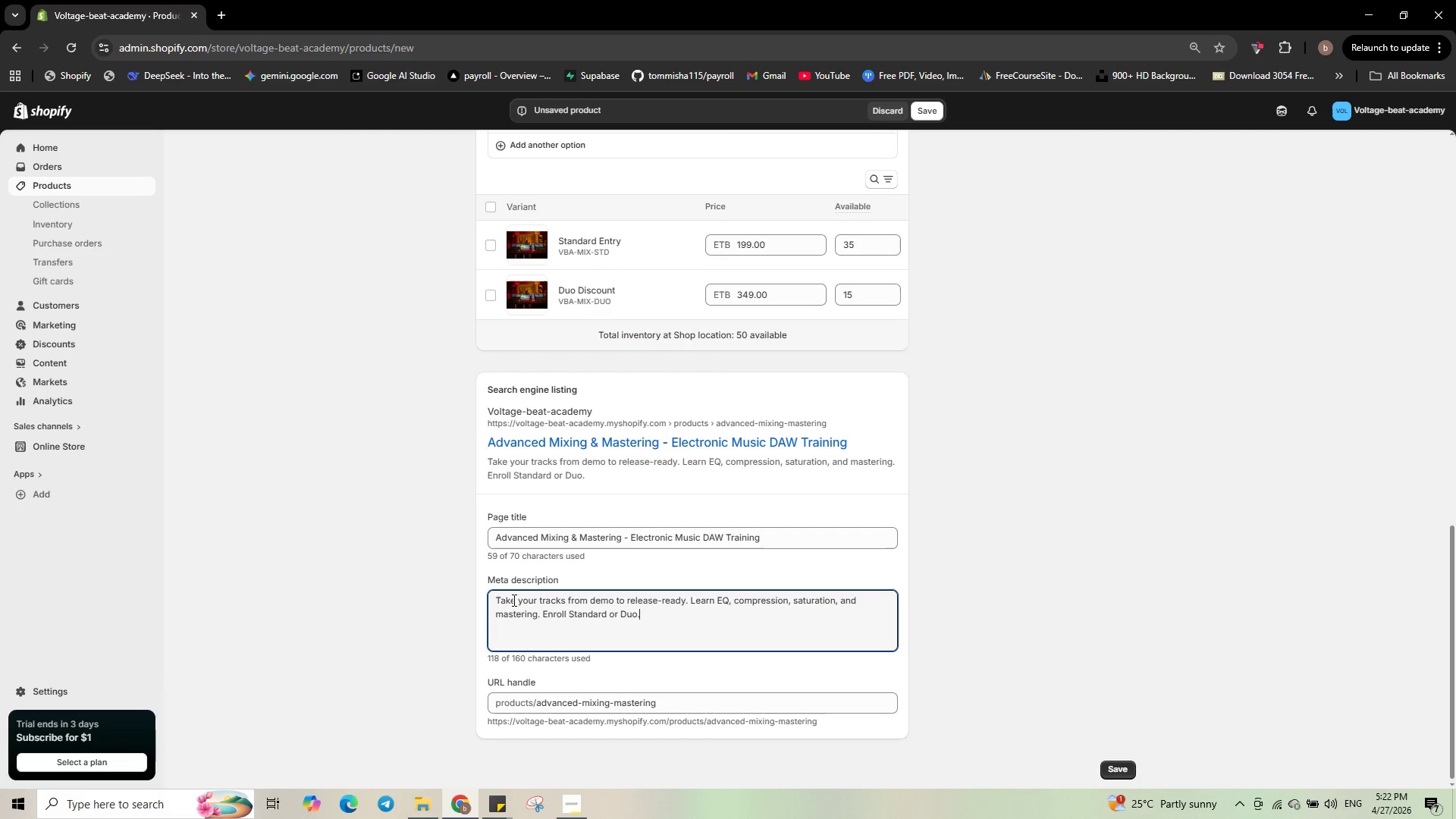 
scroll: coordinate [1002, 668], scroll_direction: up, amount: 1.0
 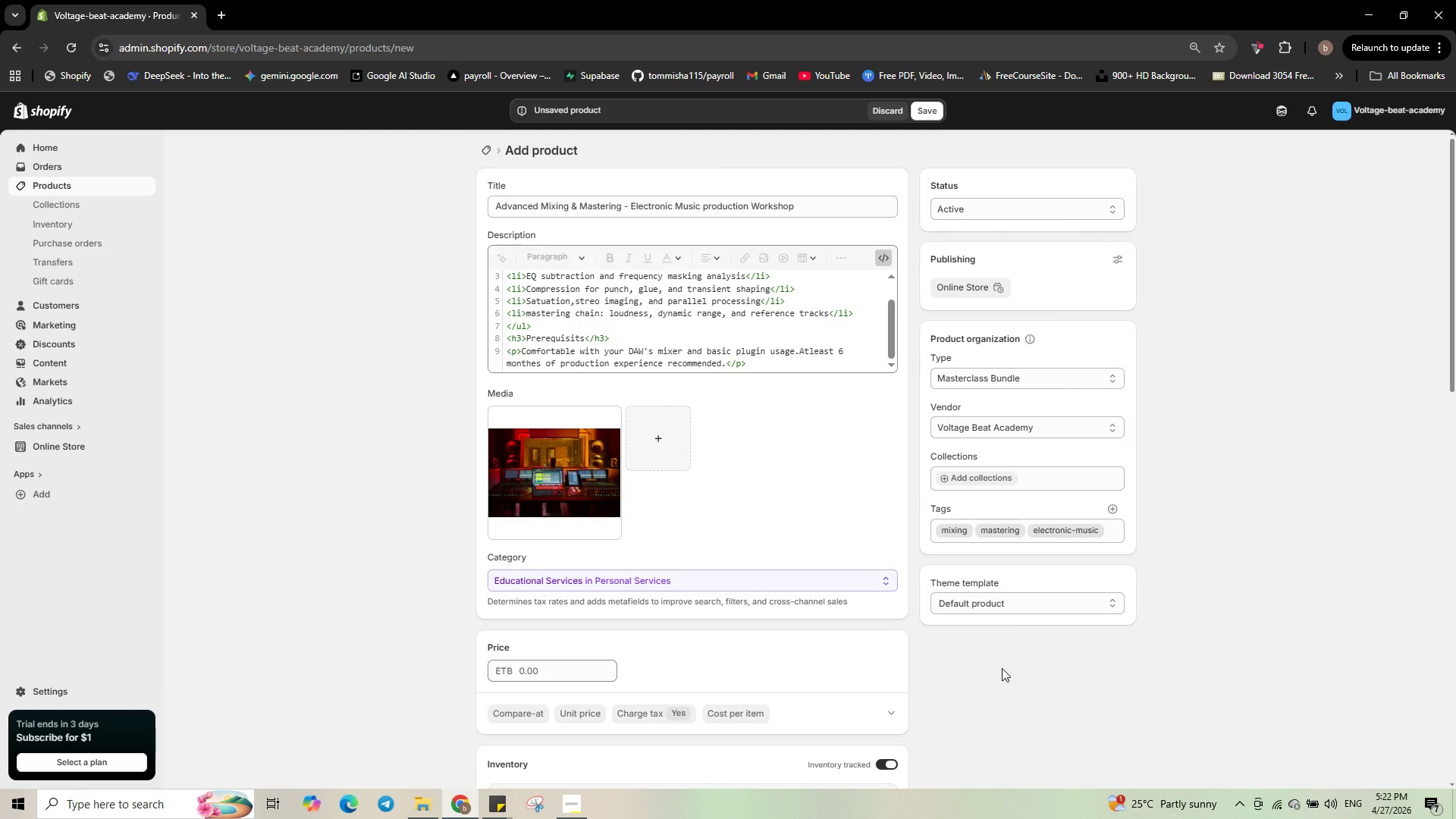 
scroll: coordinate [1002, 668], scroll_direction: down, amount: 6.0
 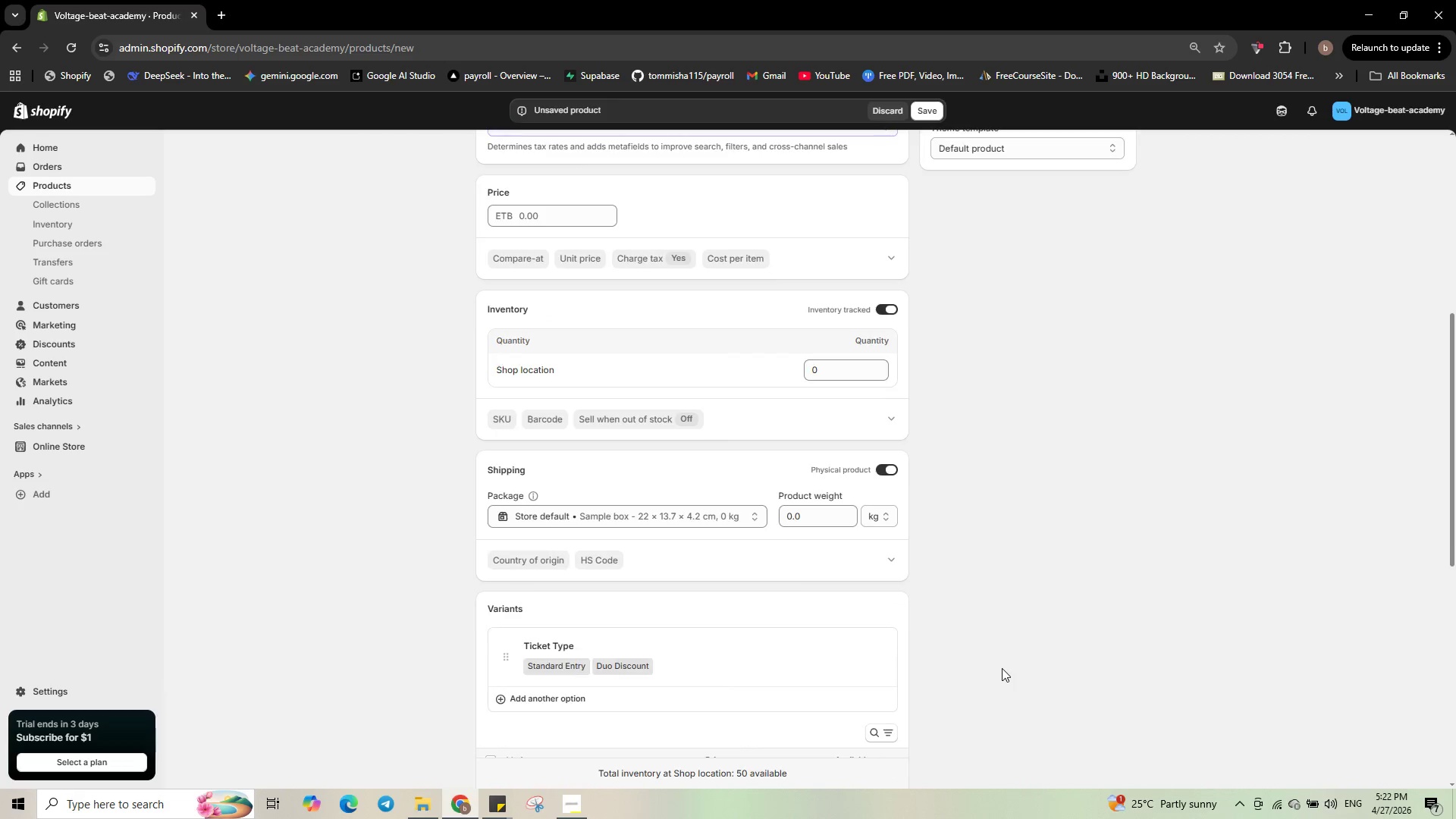 
scroll: coordinate [1002, 668], scroll_direction: up, amount: 8.0
 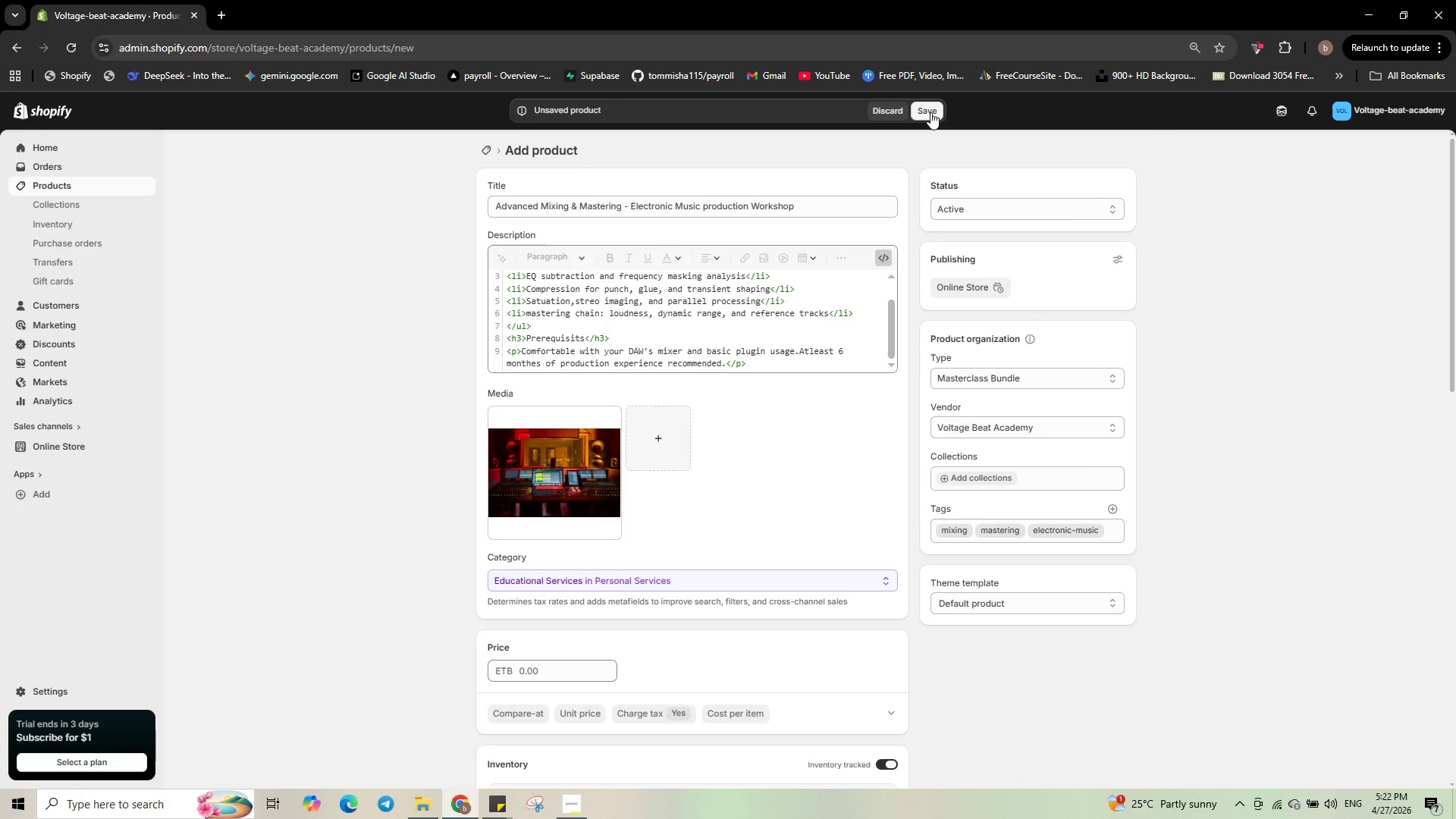 
left_click([930, 112])
 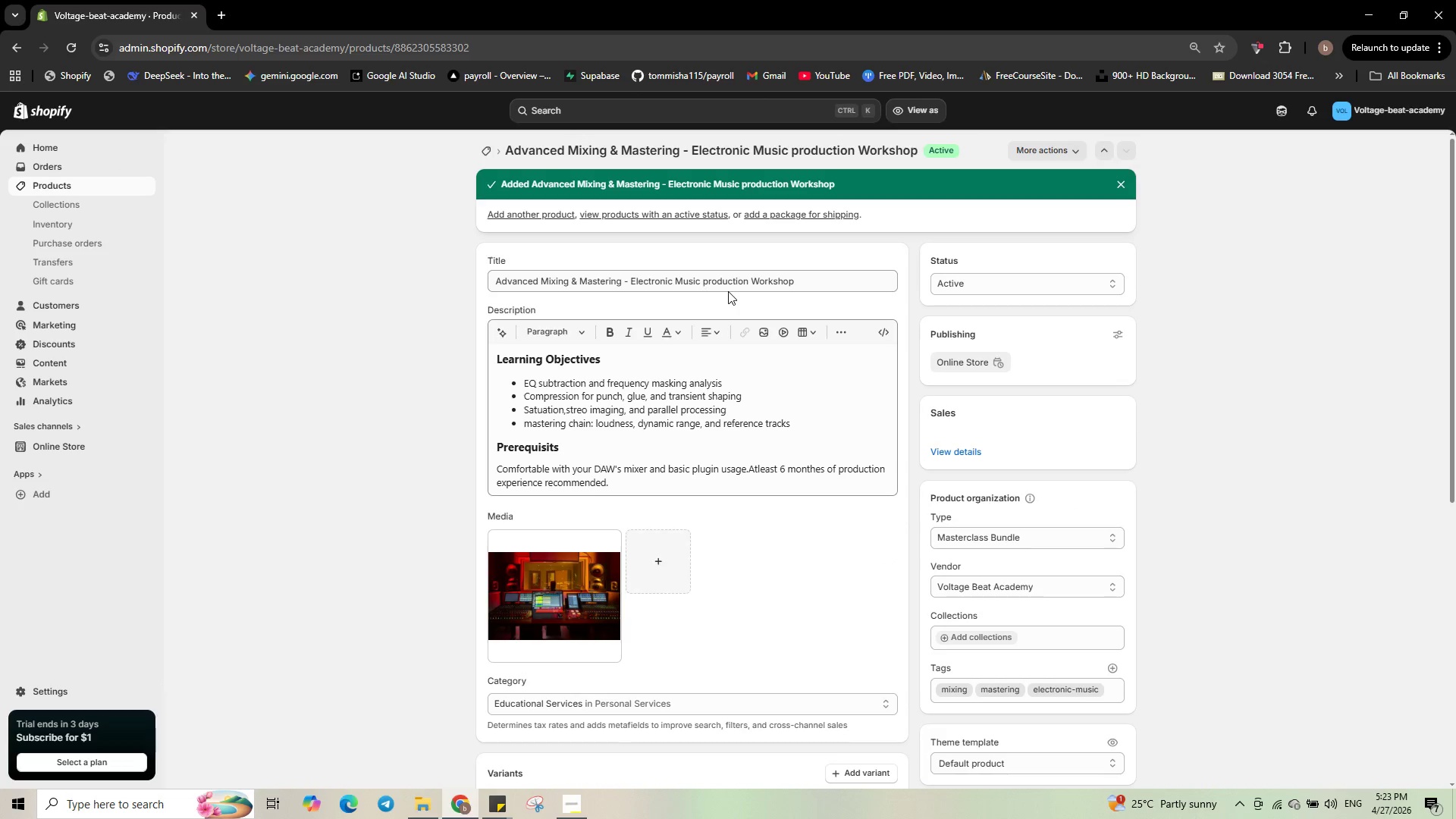 
wait(16.59)
 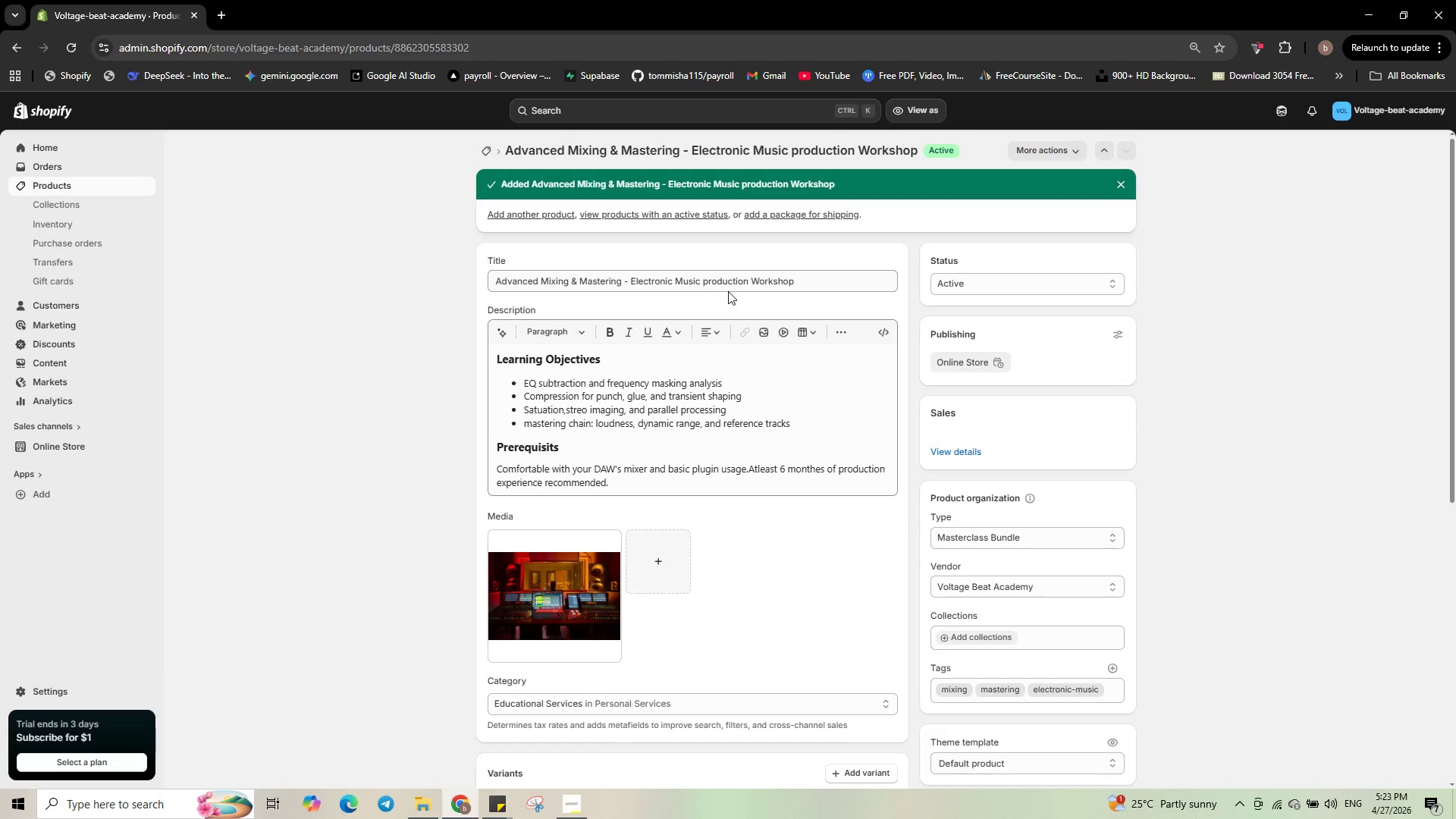 
left_click([106, 189])
 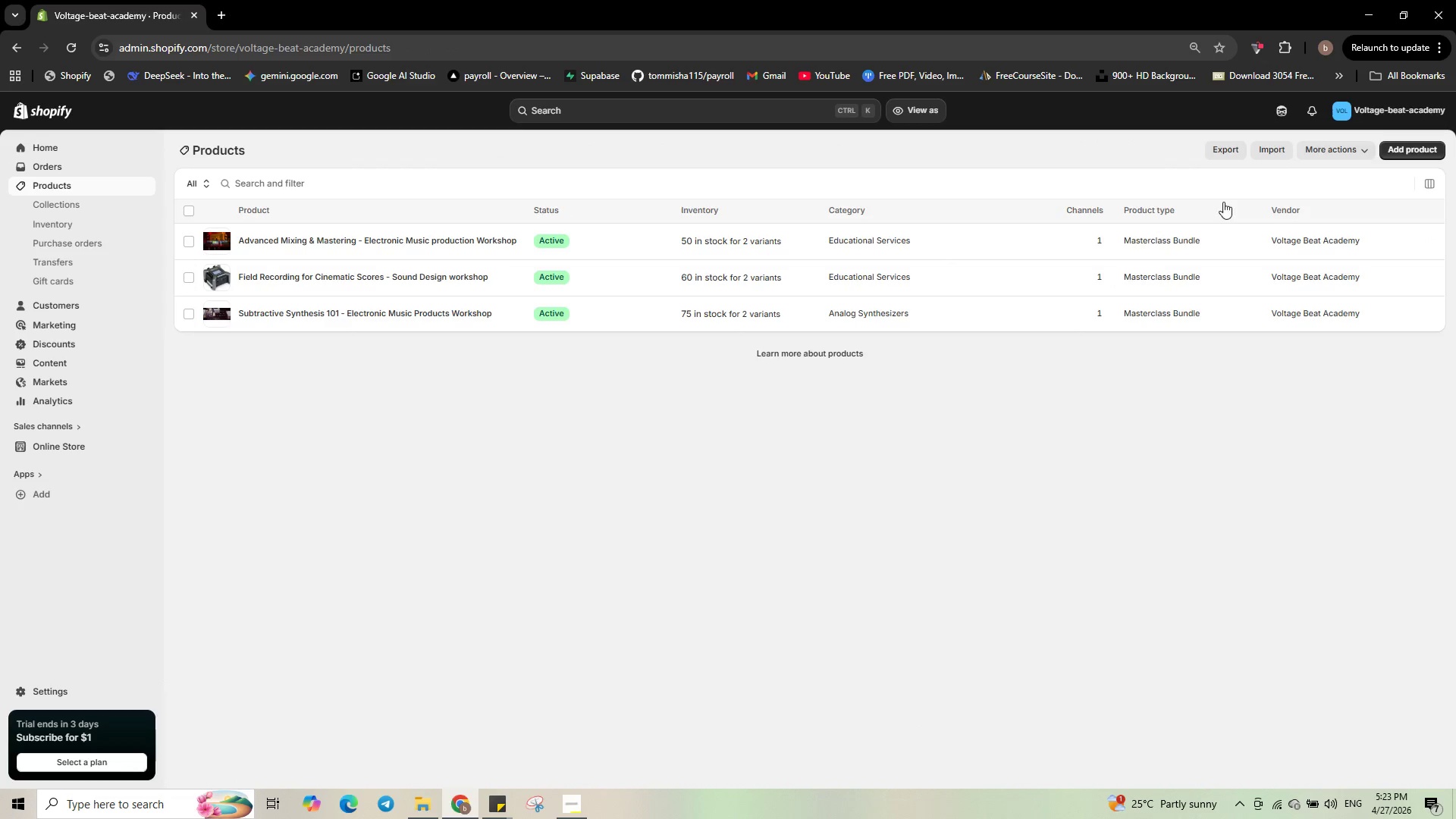 
left_click([1410, 155])
 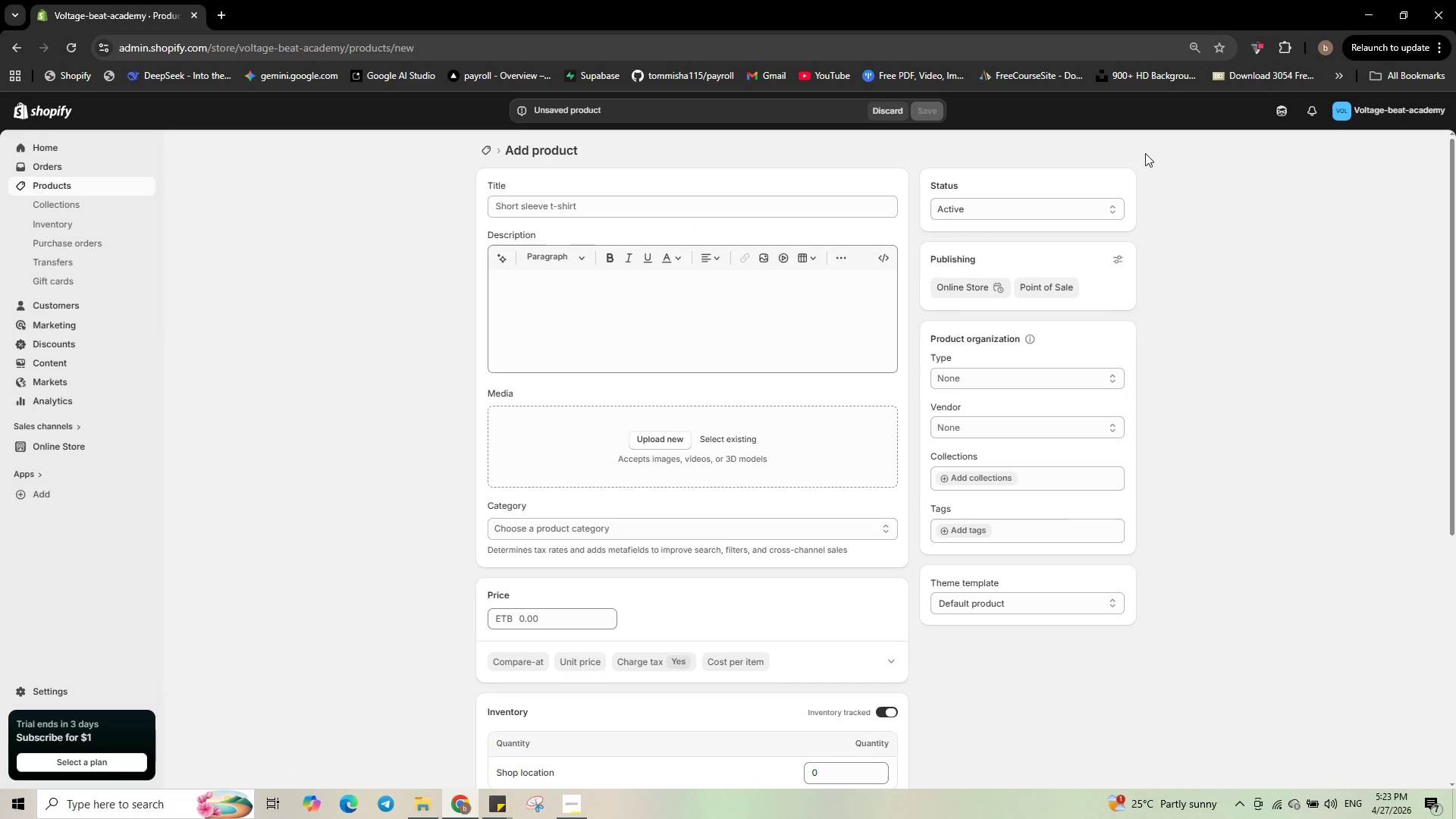 
wait(8.41)
 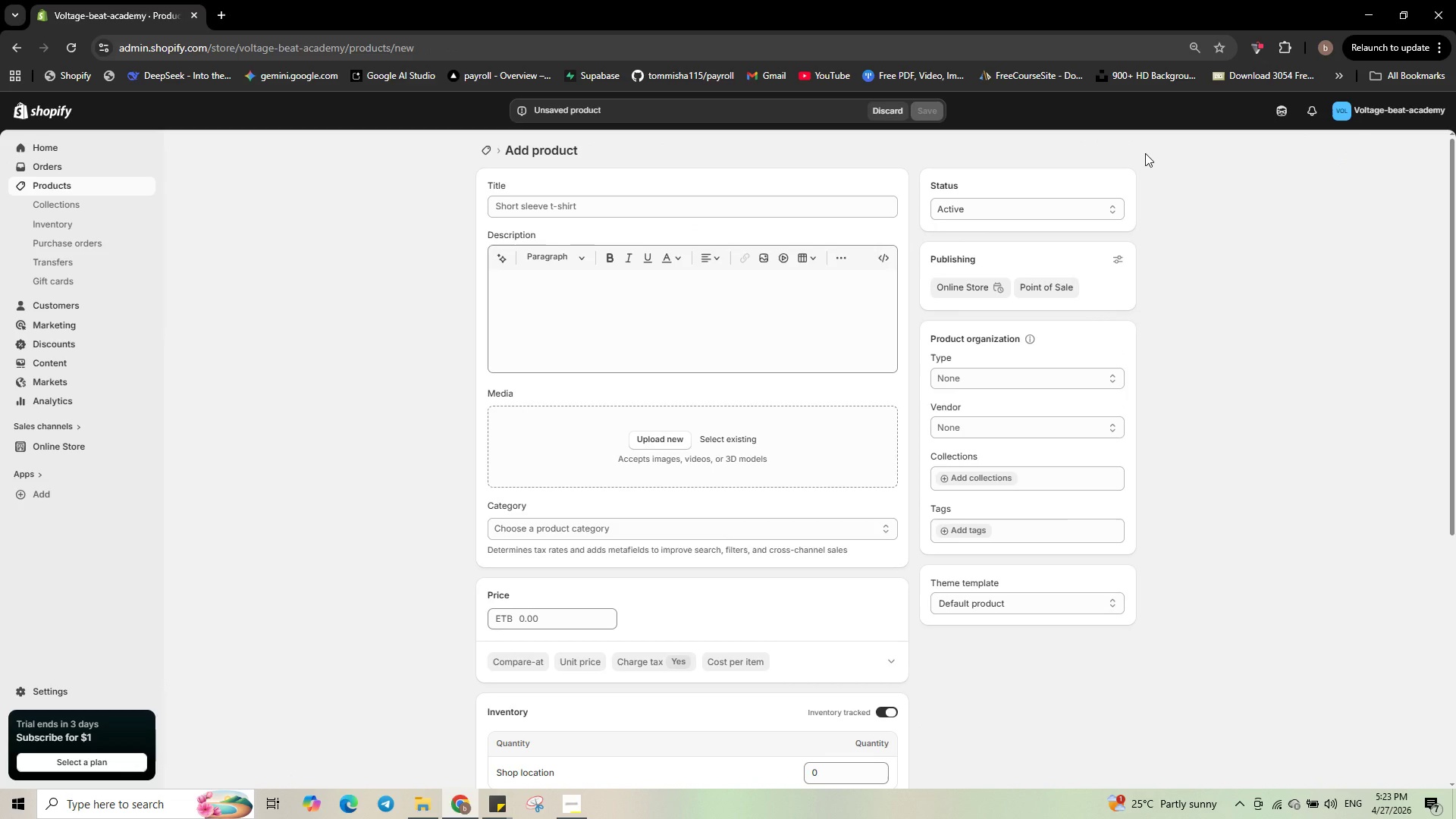 
left_click([848, 204])
 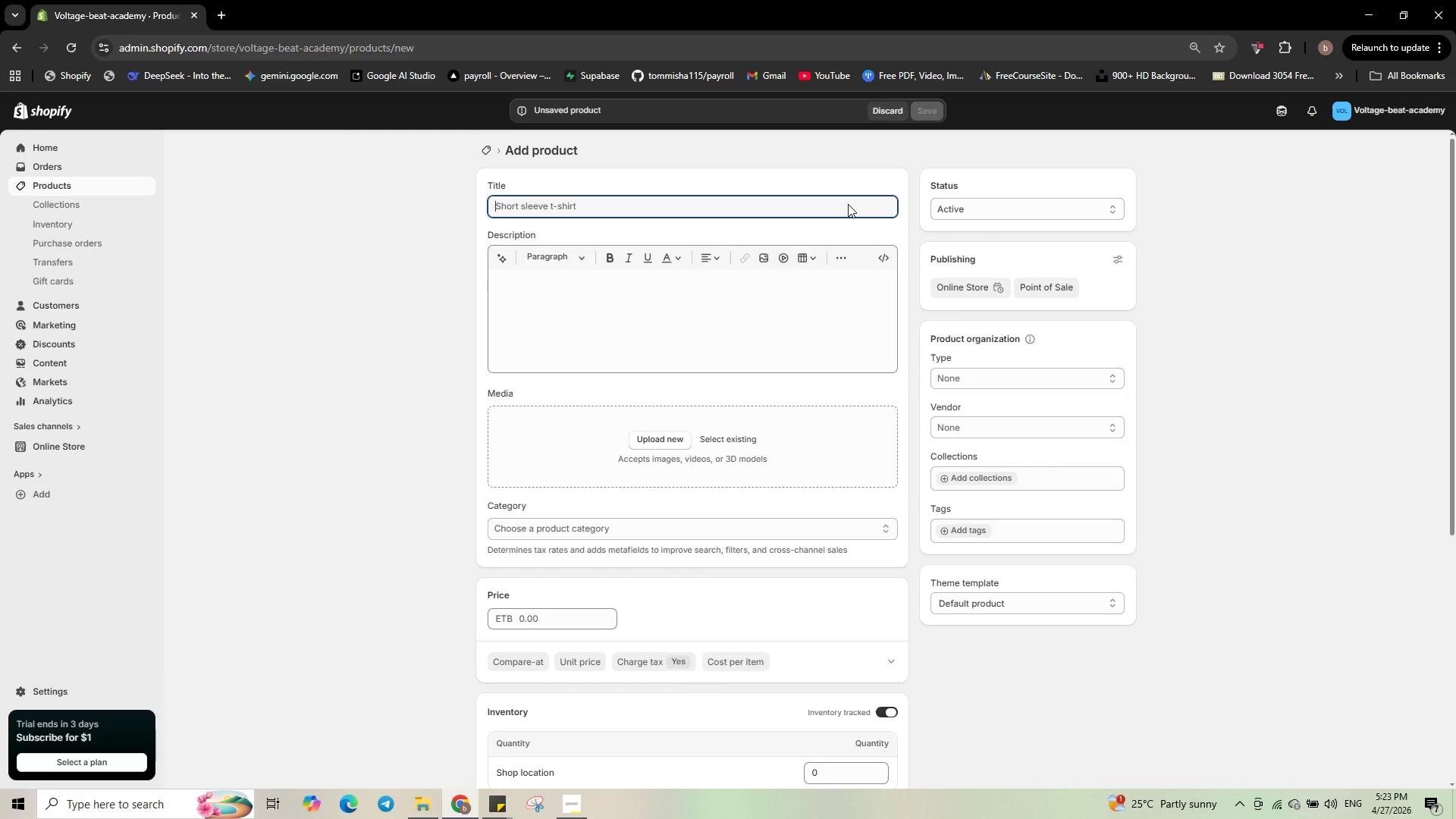 
type(Sou)
 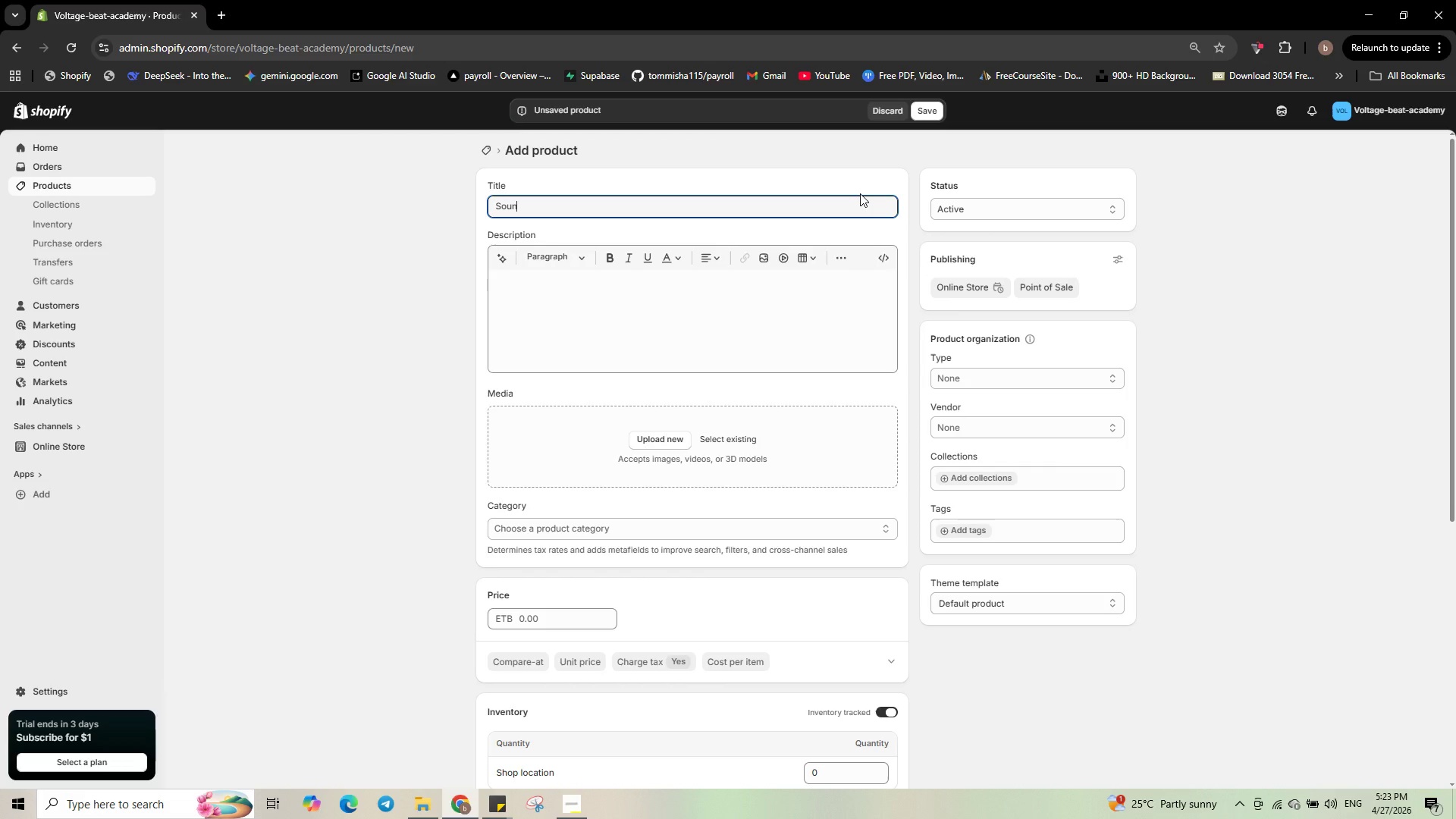 
type(nd Design for )
 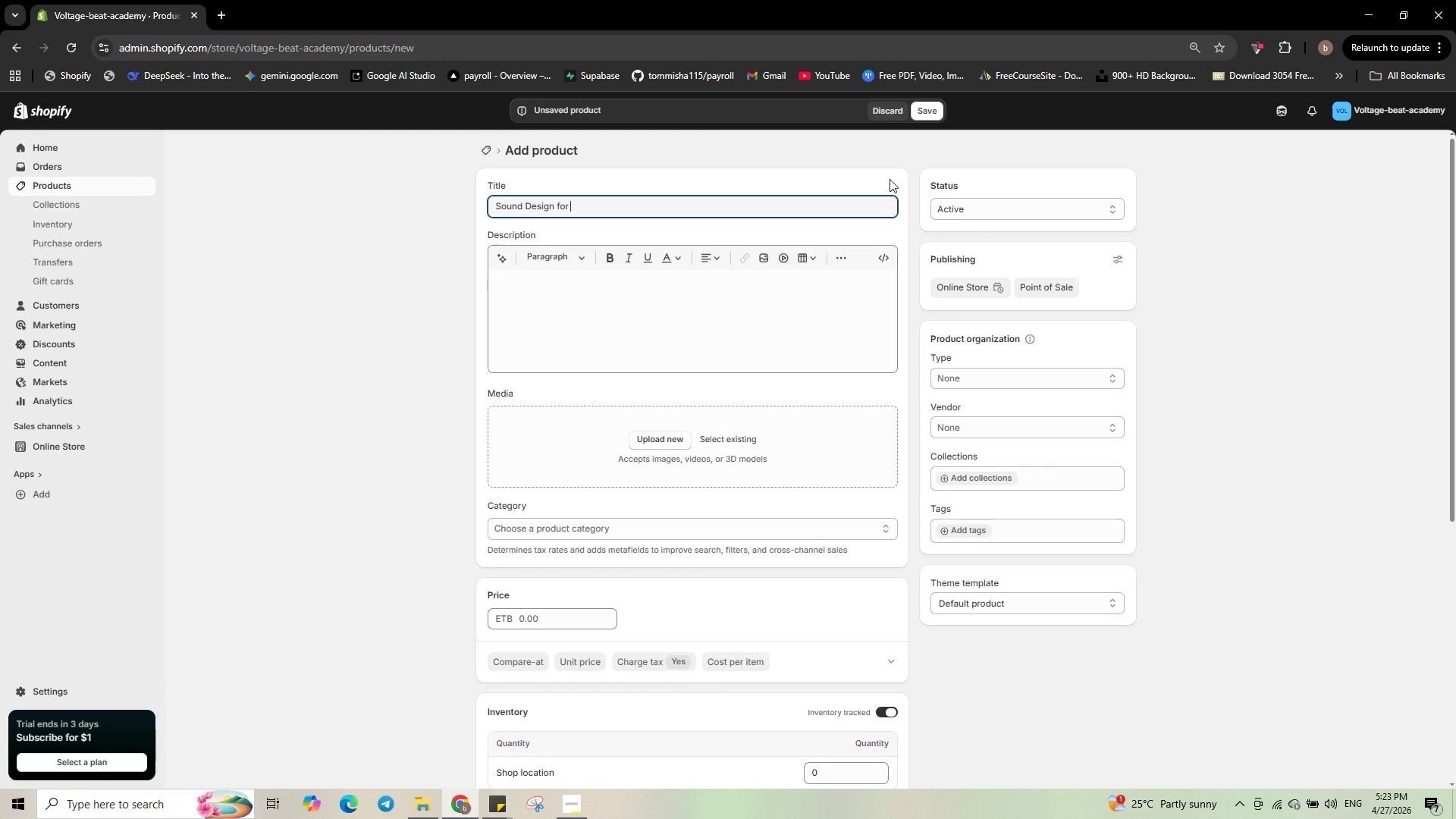 
wait(5.81)
 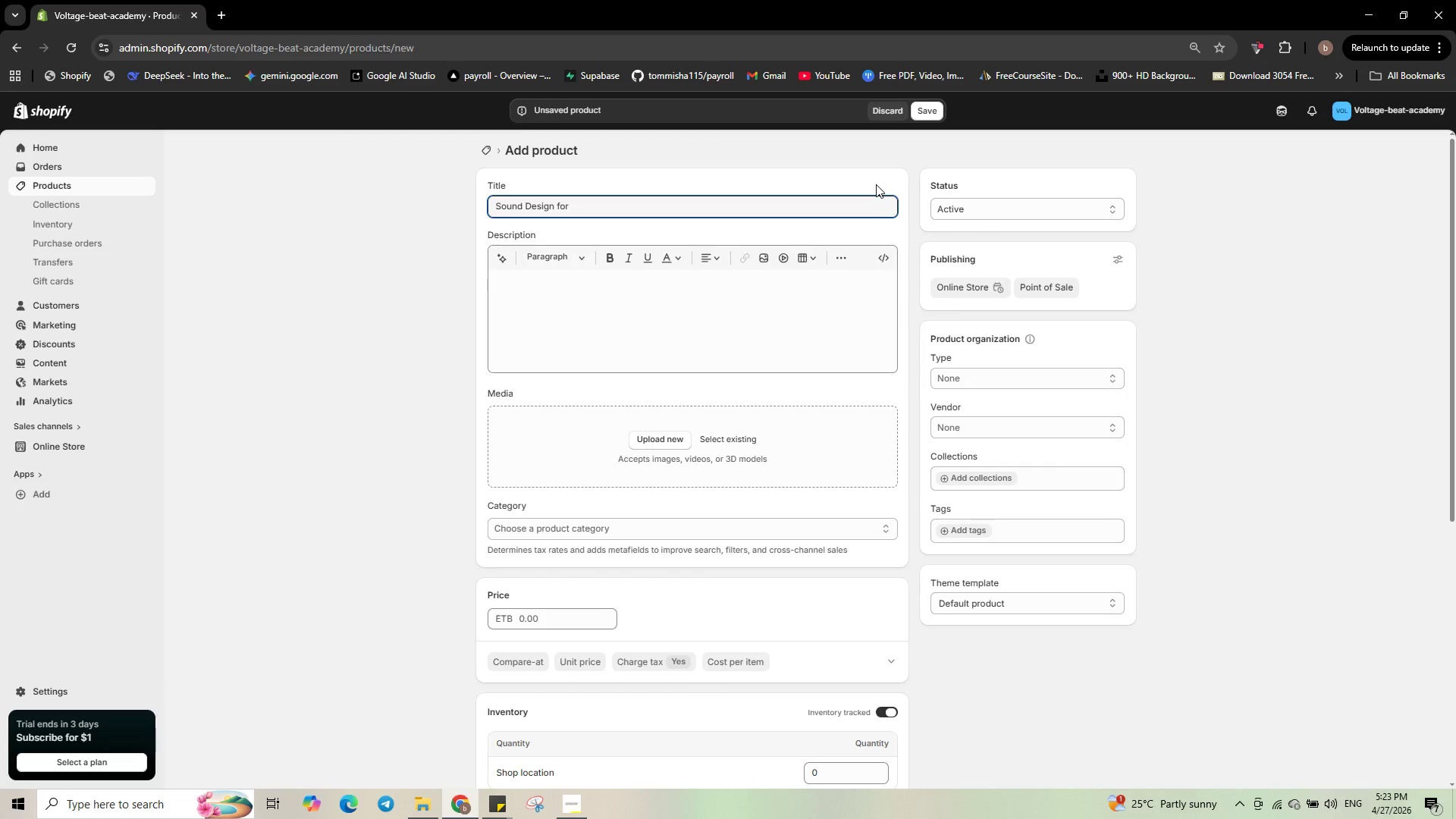 
type(Elec)
 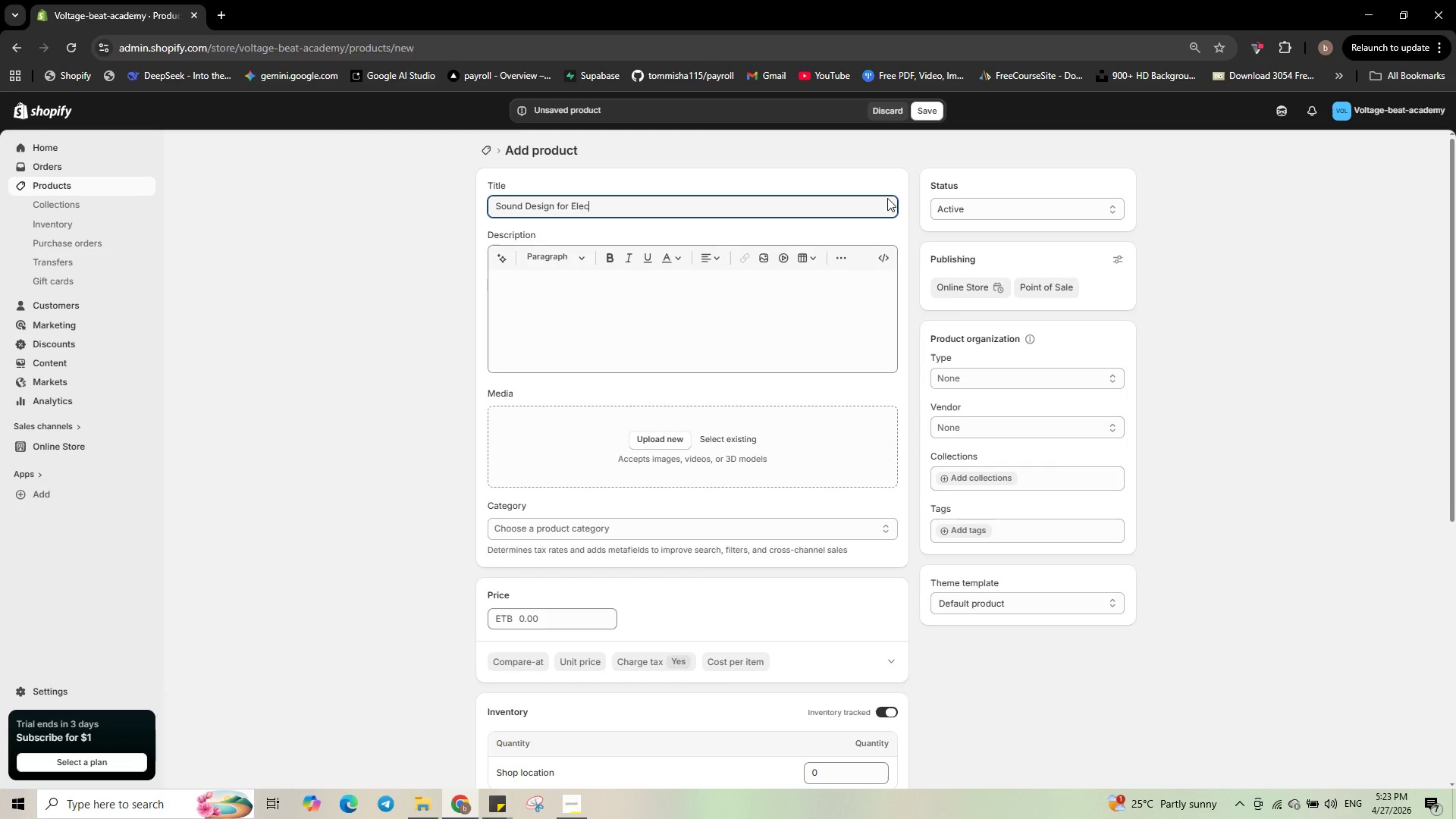 
wait(13.78)
 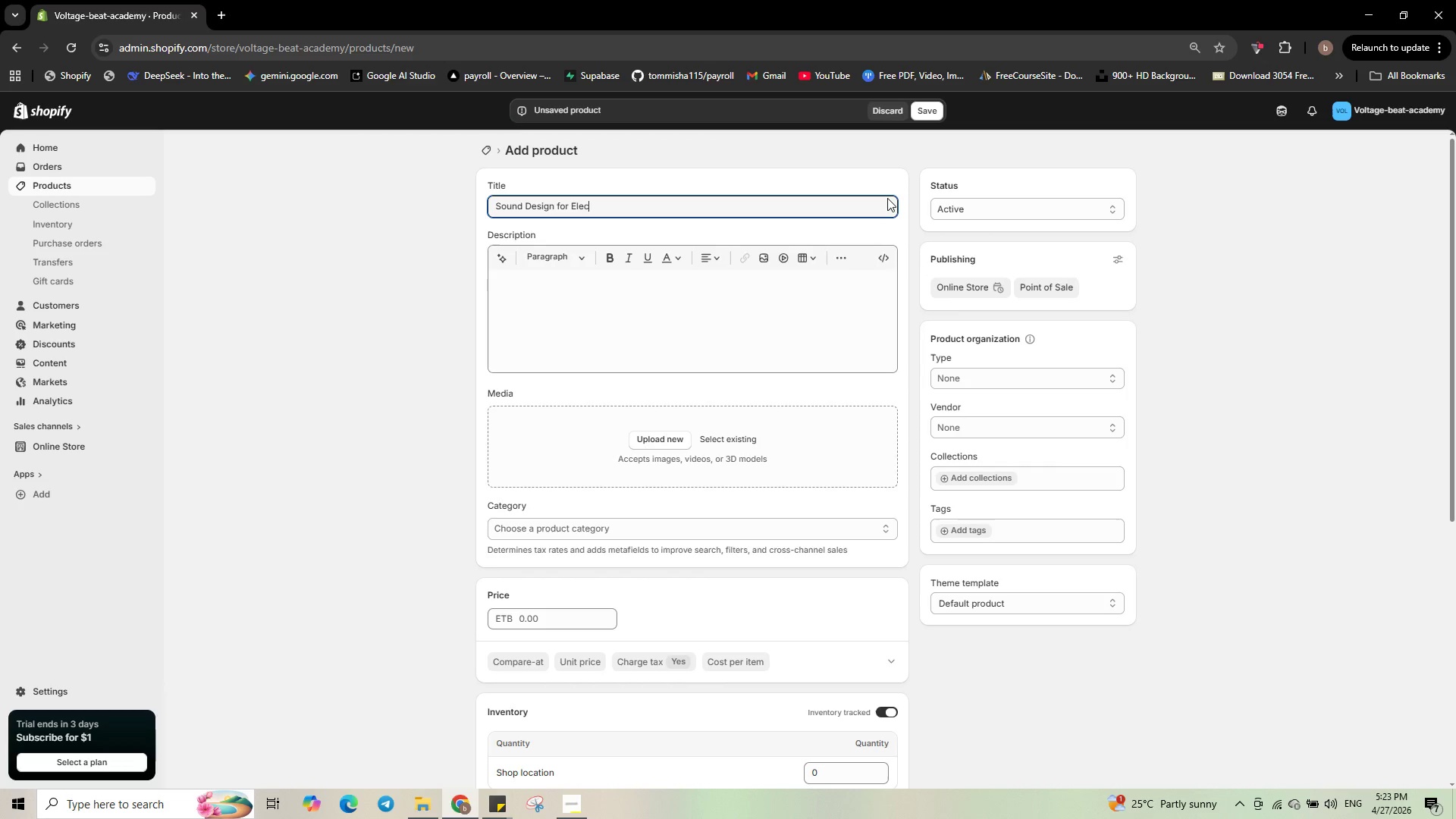 
left_click([833, 202])
 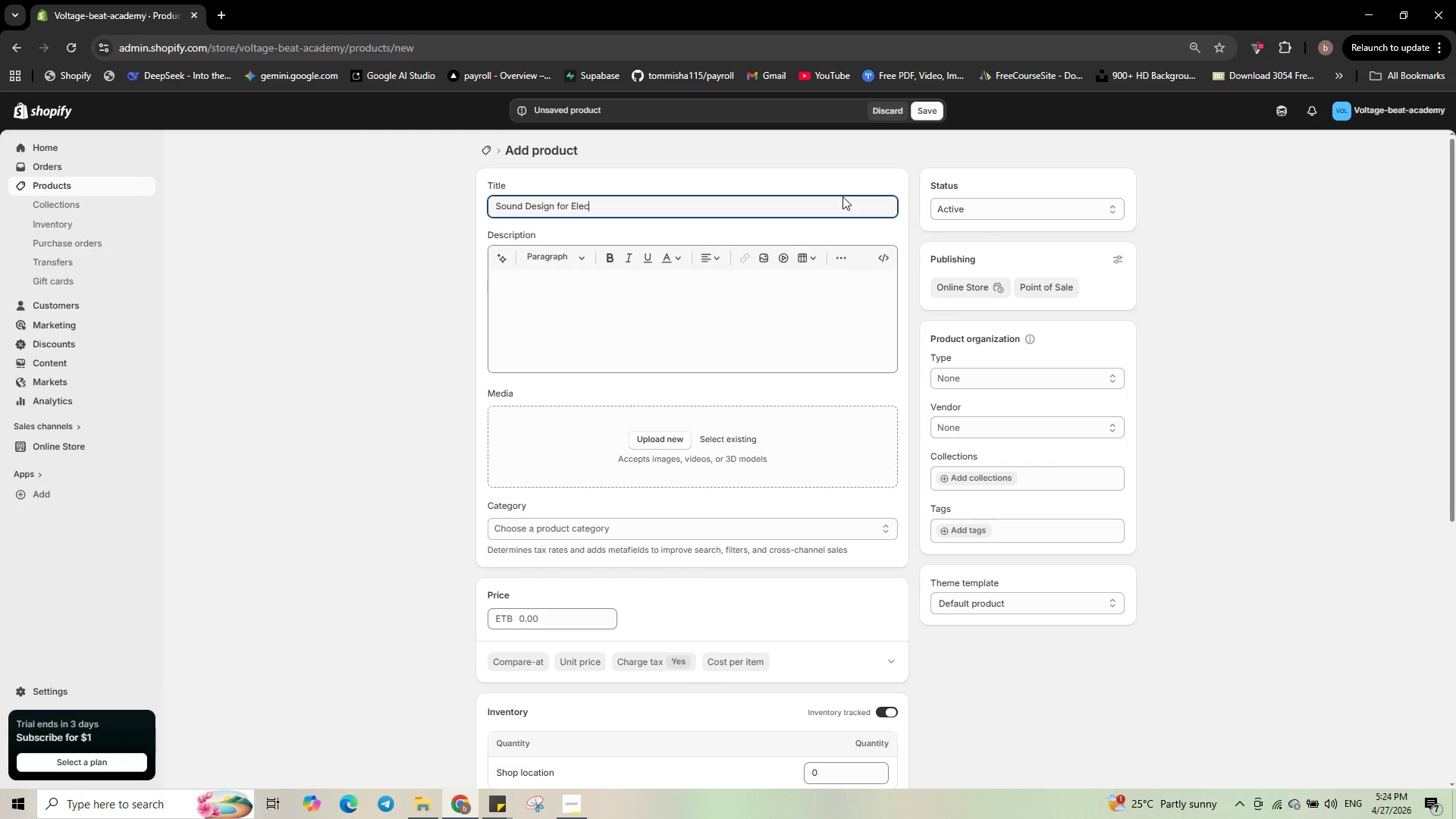 
wait(7.27)
 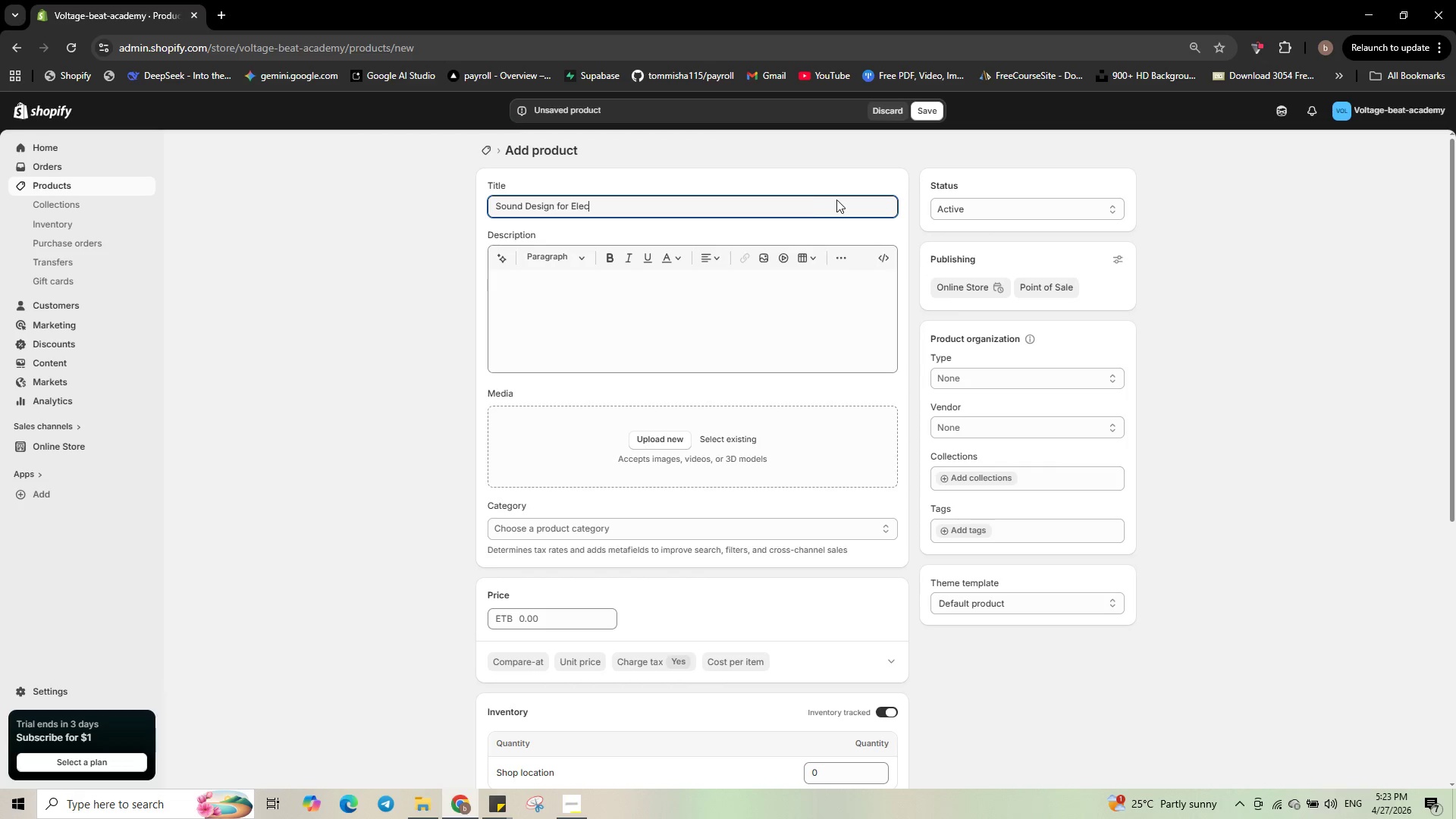 
type(tronic )
 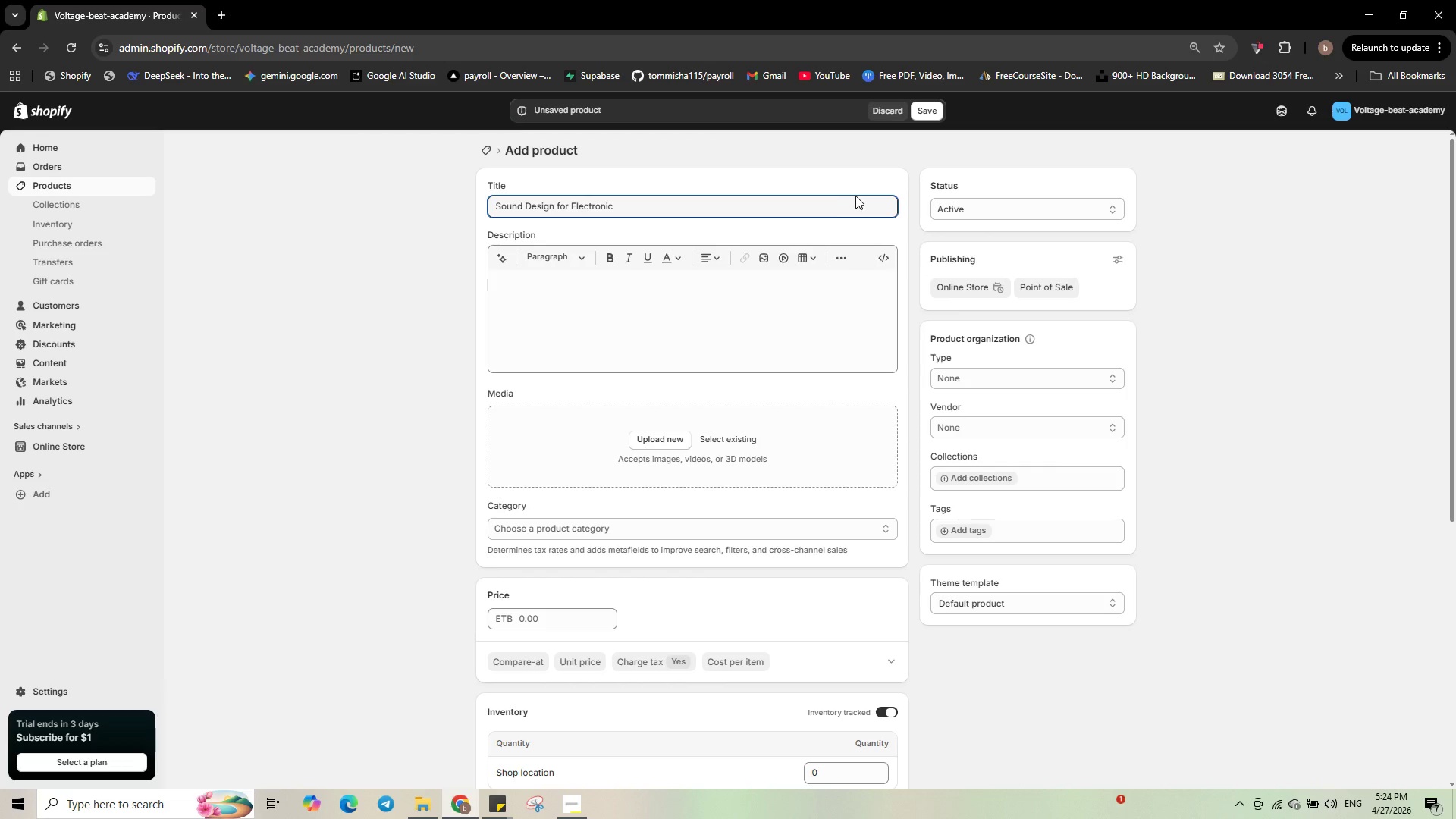 
type(Music)
 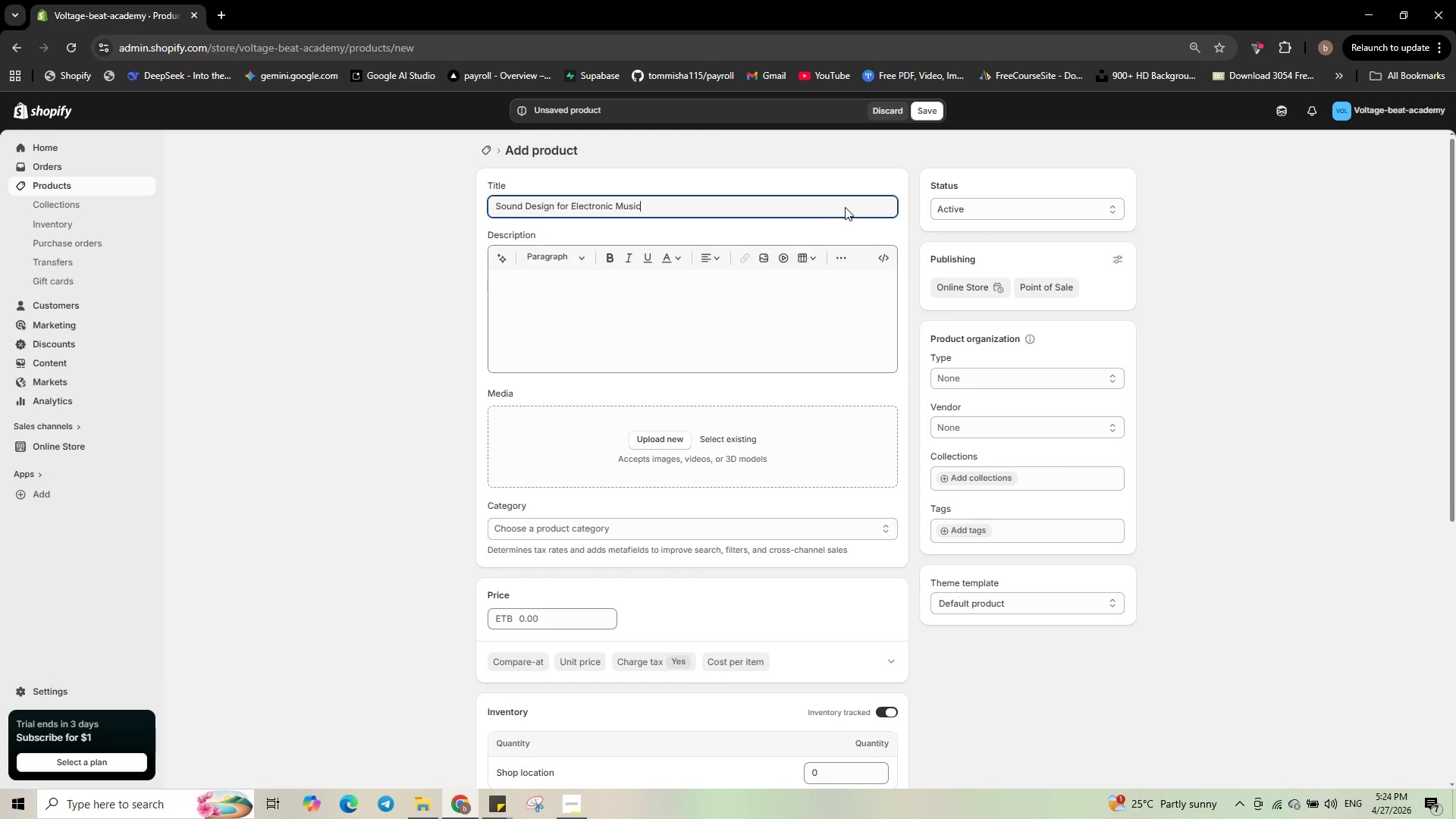 
wait(13.45)
 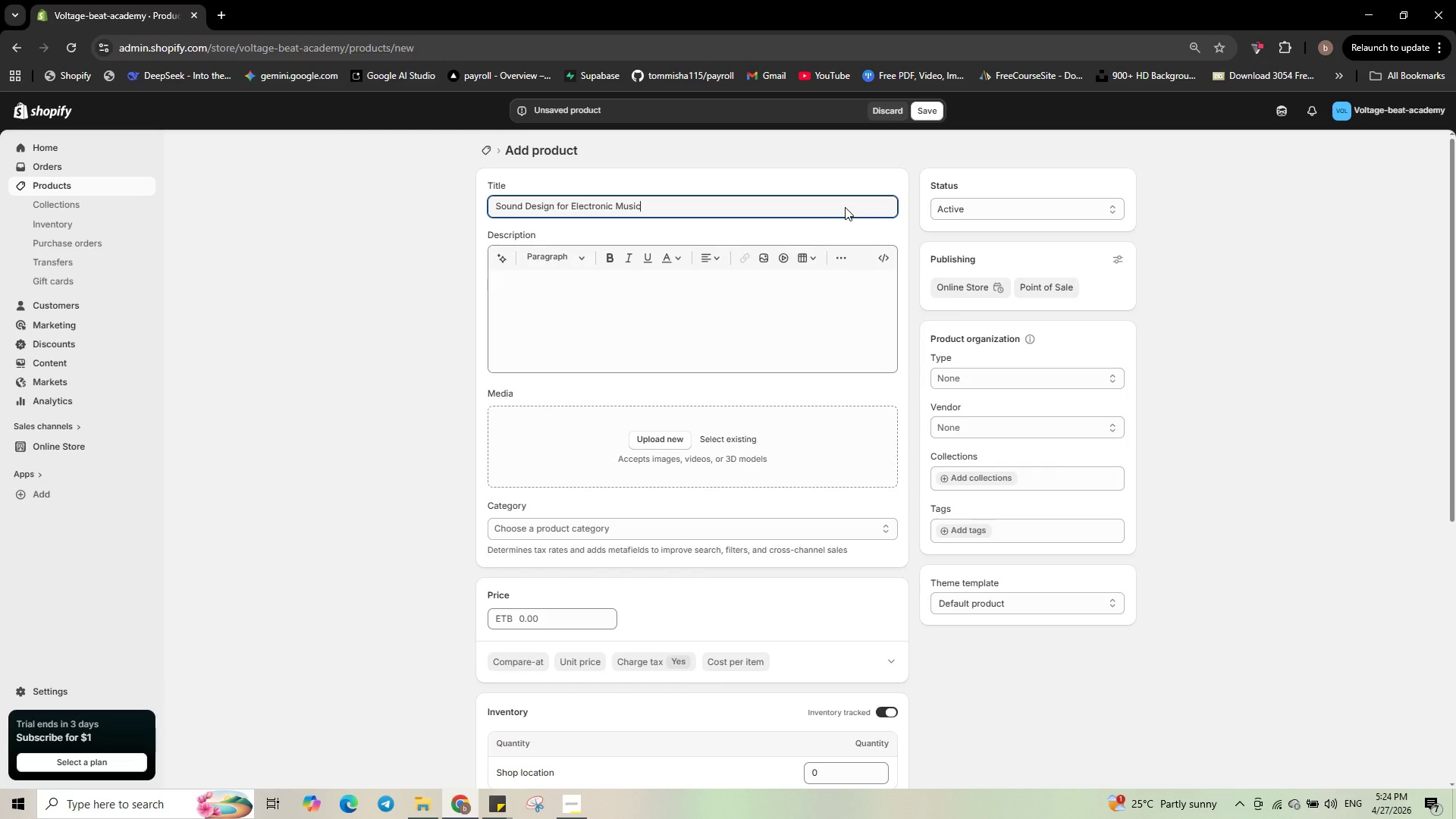 
key(Space)
 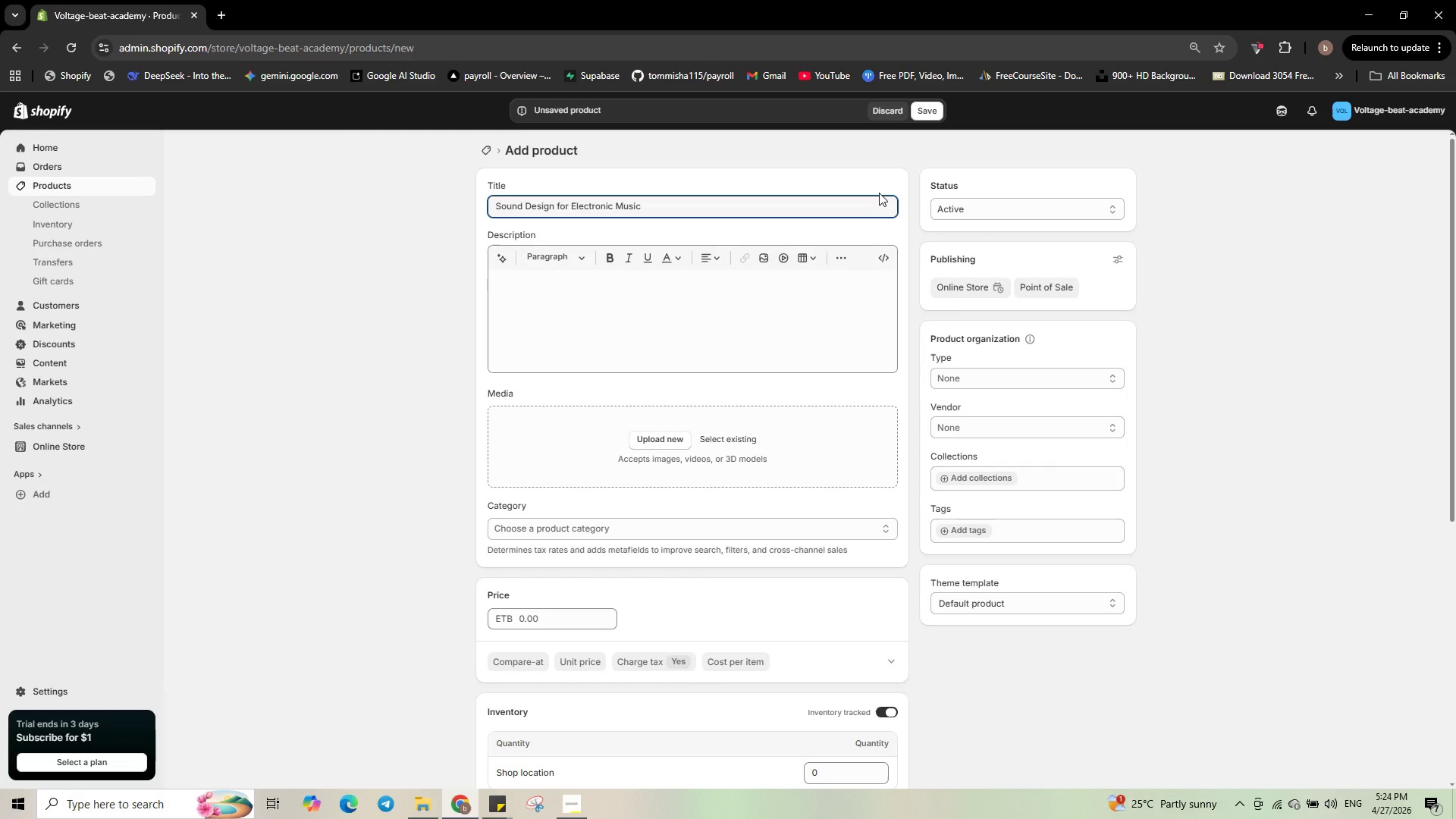 
key(Shift+Minus)
 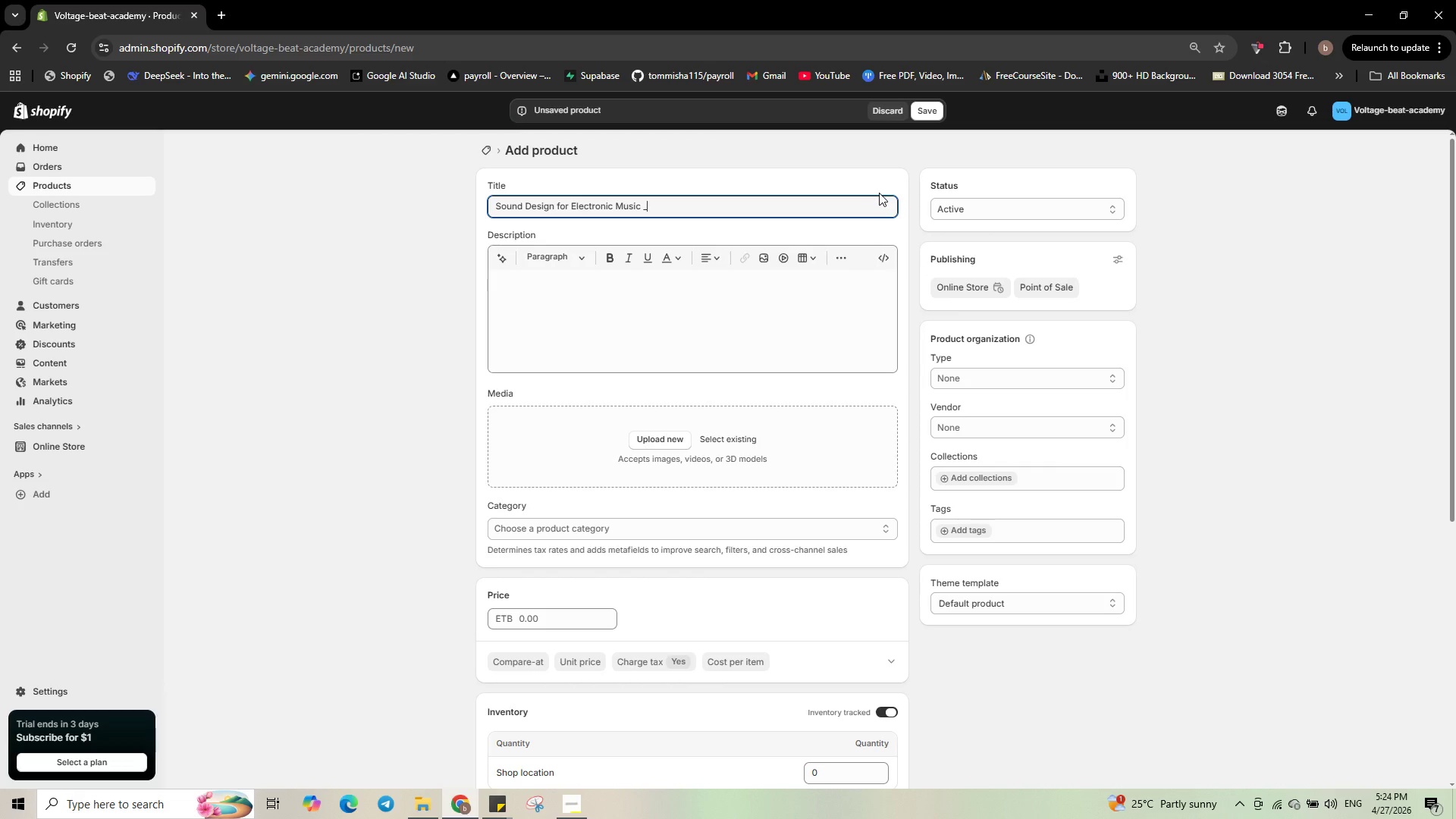 
key(Backspace)
 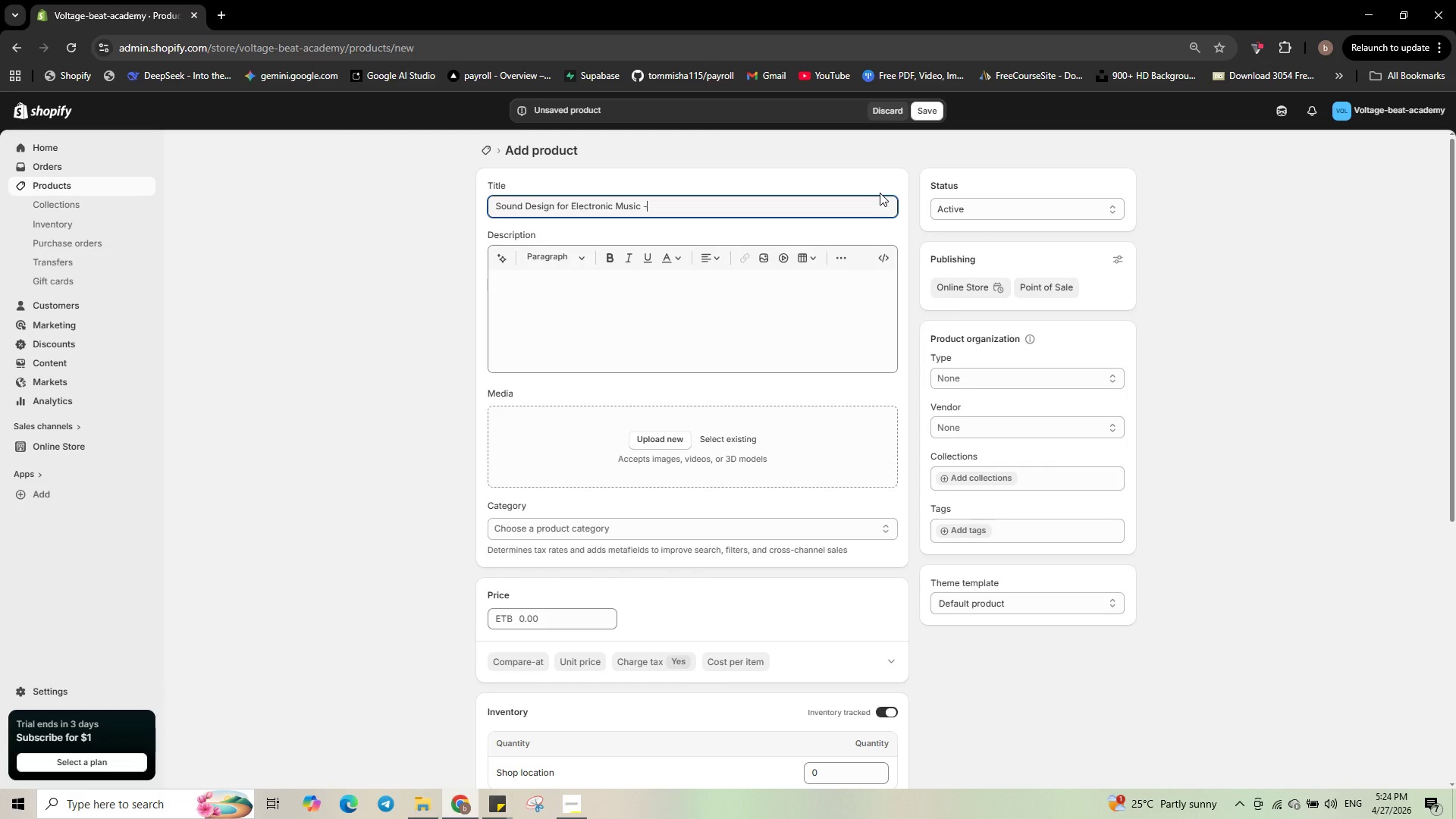 
key(Minus)
 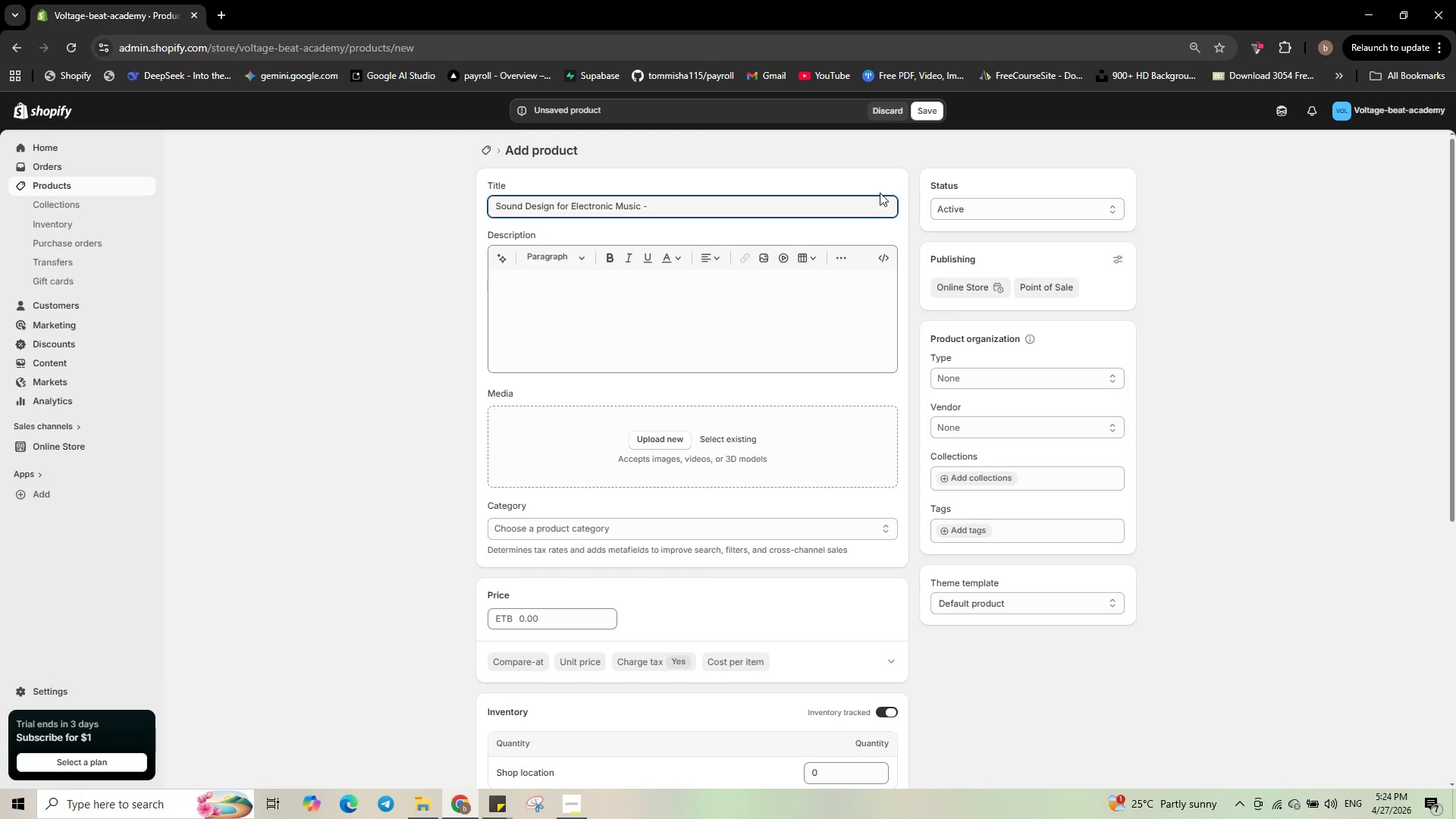 
key(Space)
 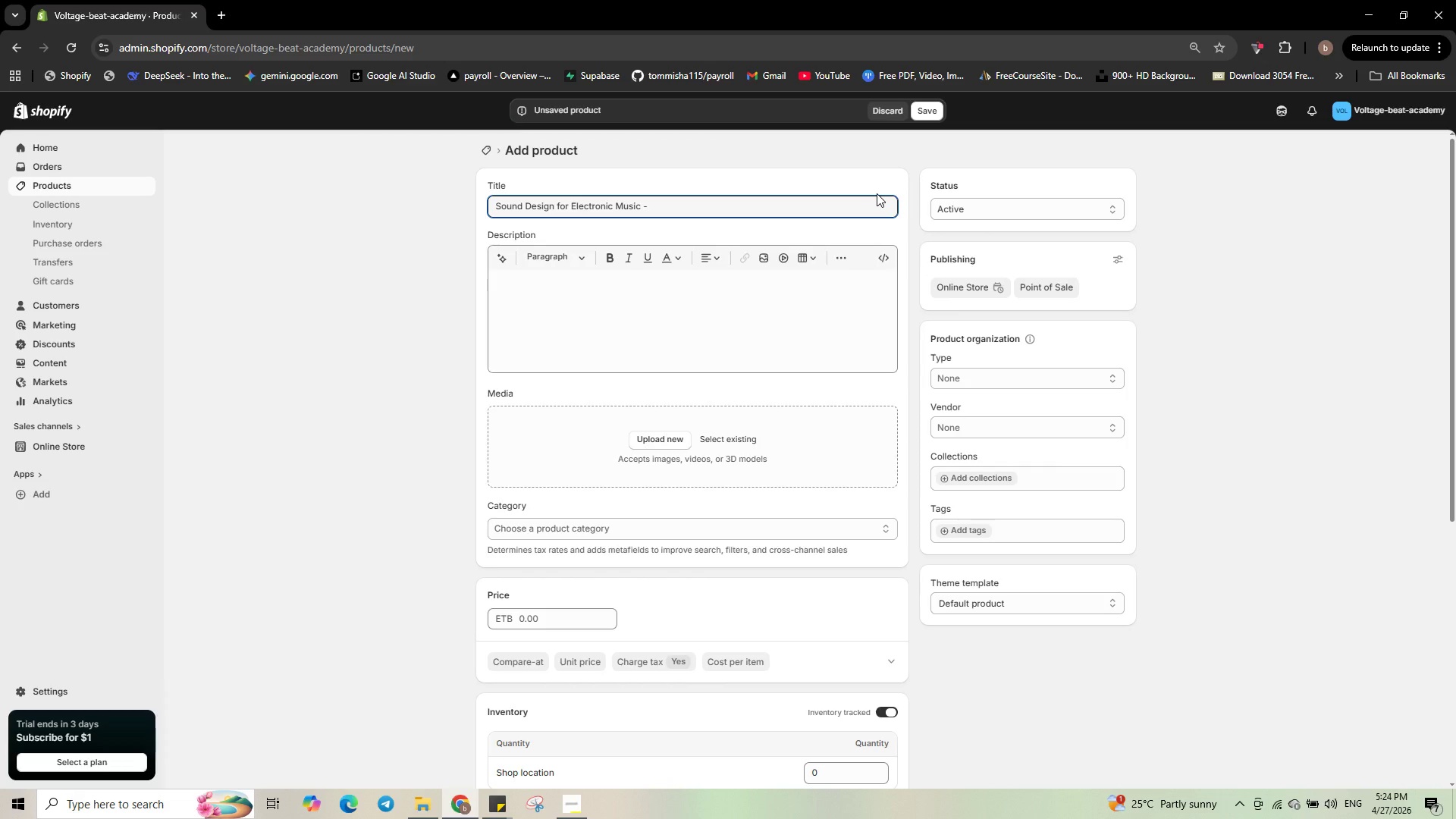 
wait(18.38)
 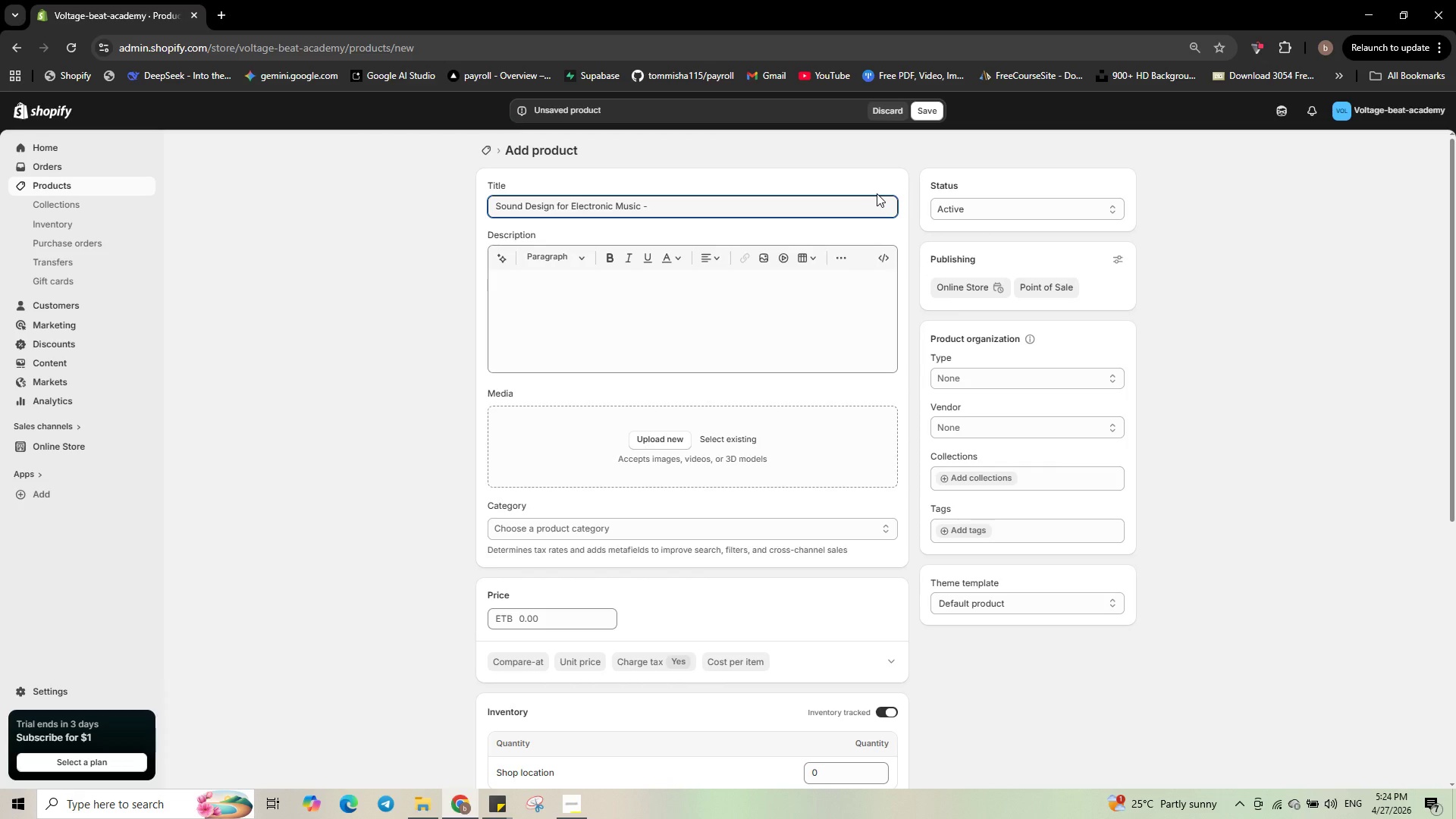 
type(synthesis & sample)
 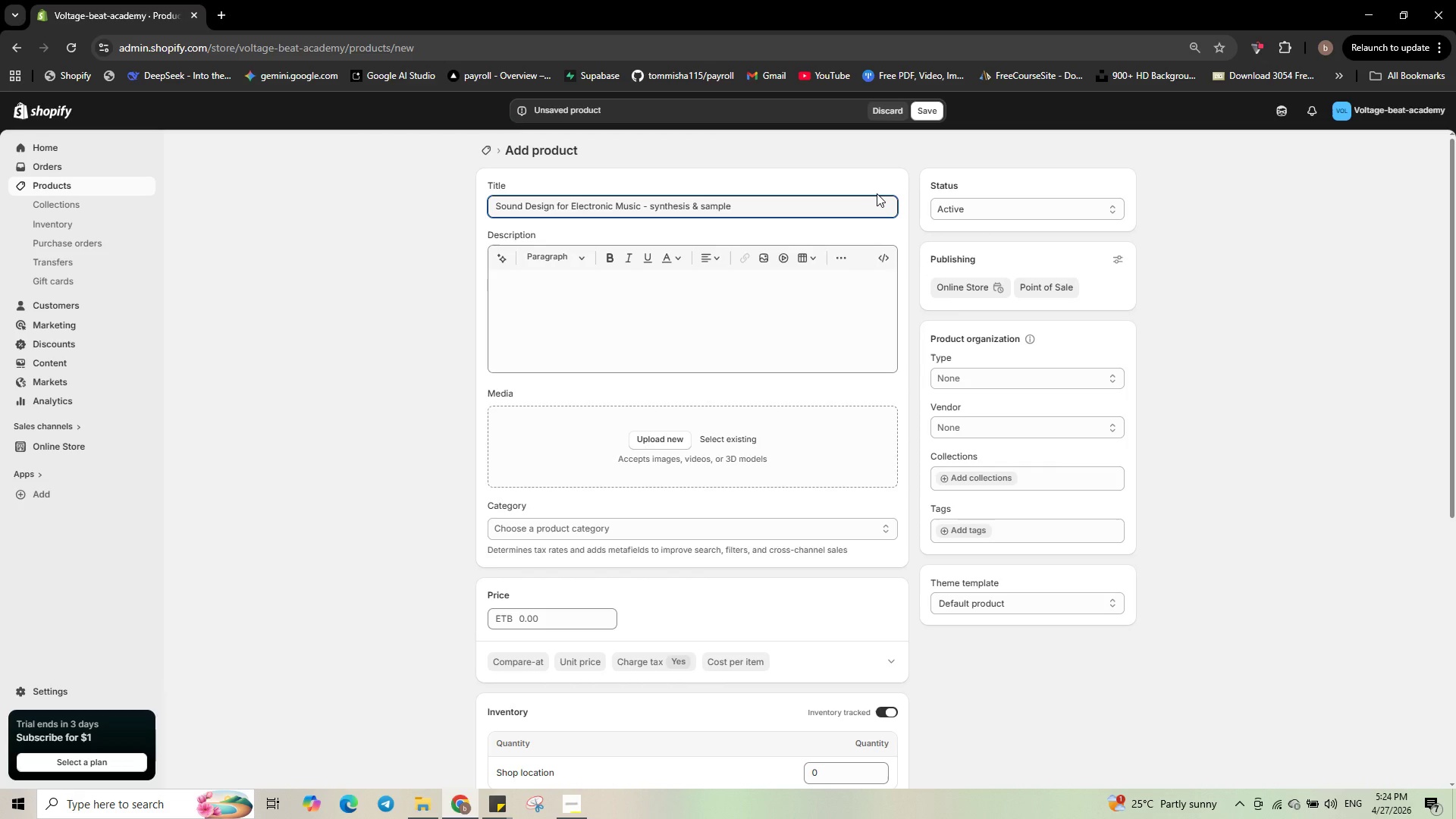 
key(ArrowLeft)
 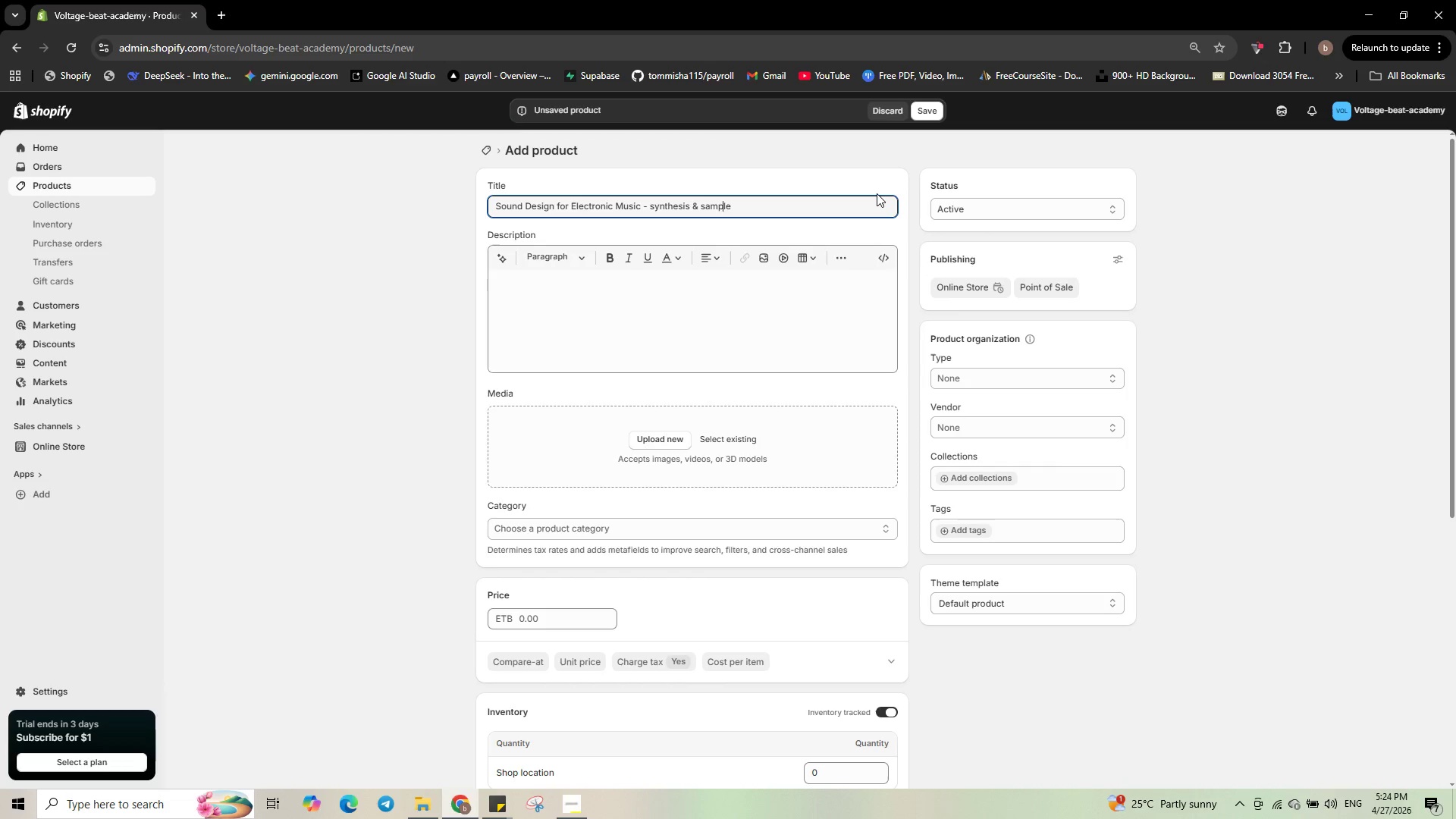 
key(ArrowLeft)
 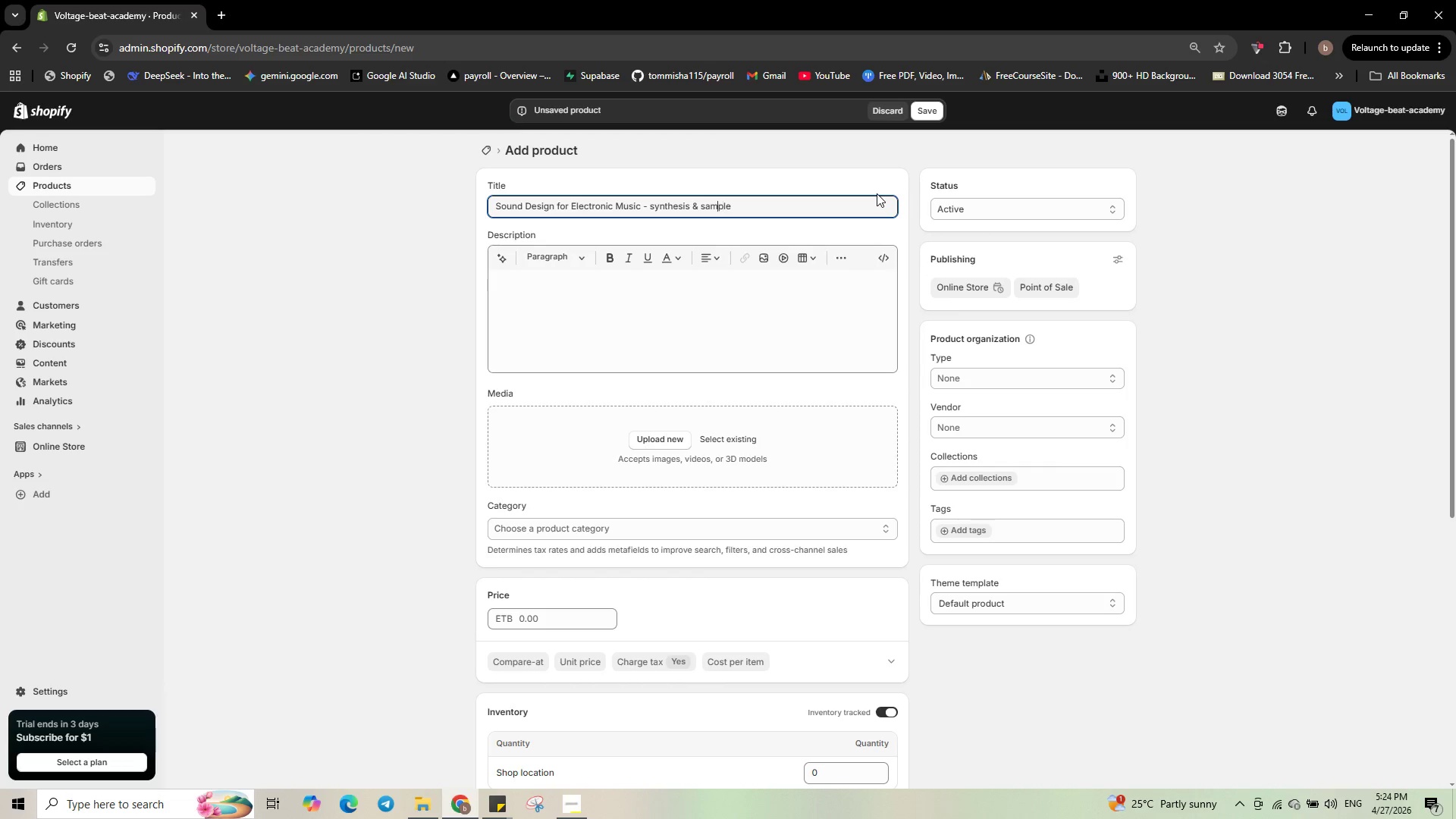 
key(ArrowLeft)
 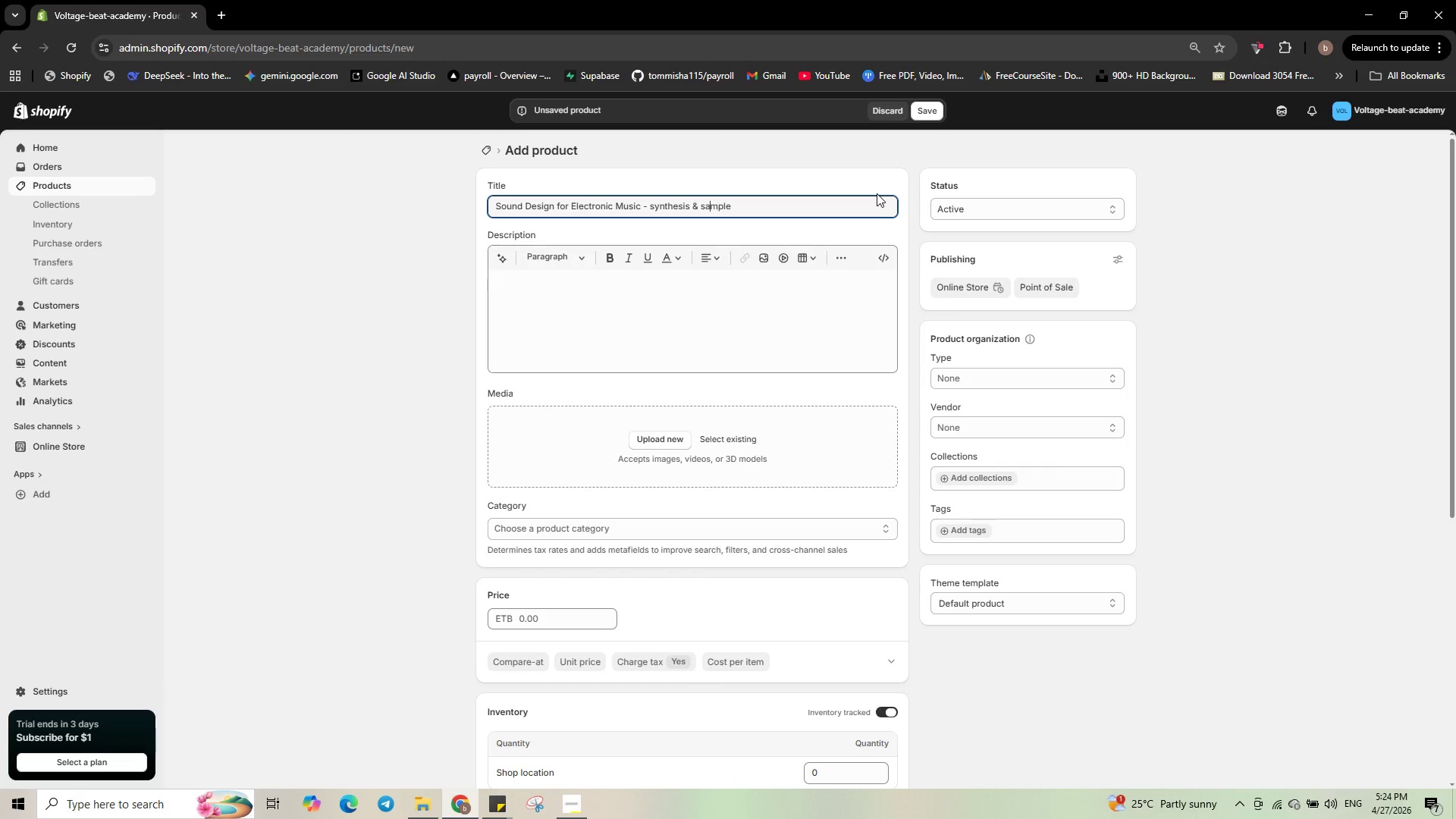 
key(ArrowLeft)
 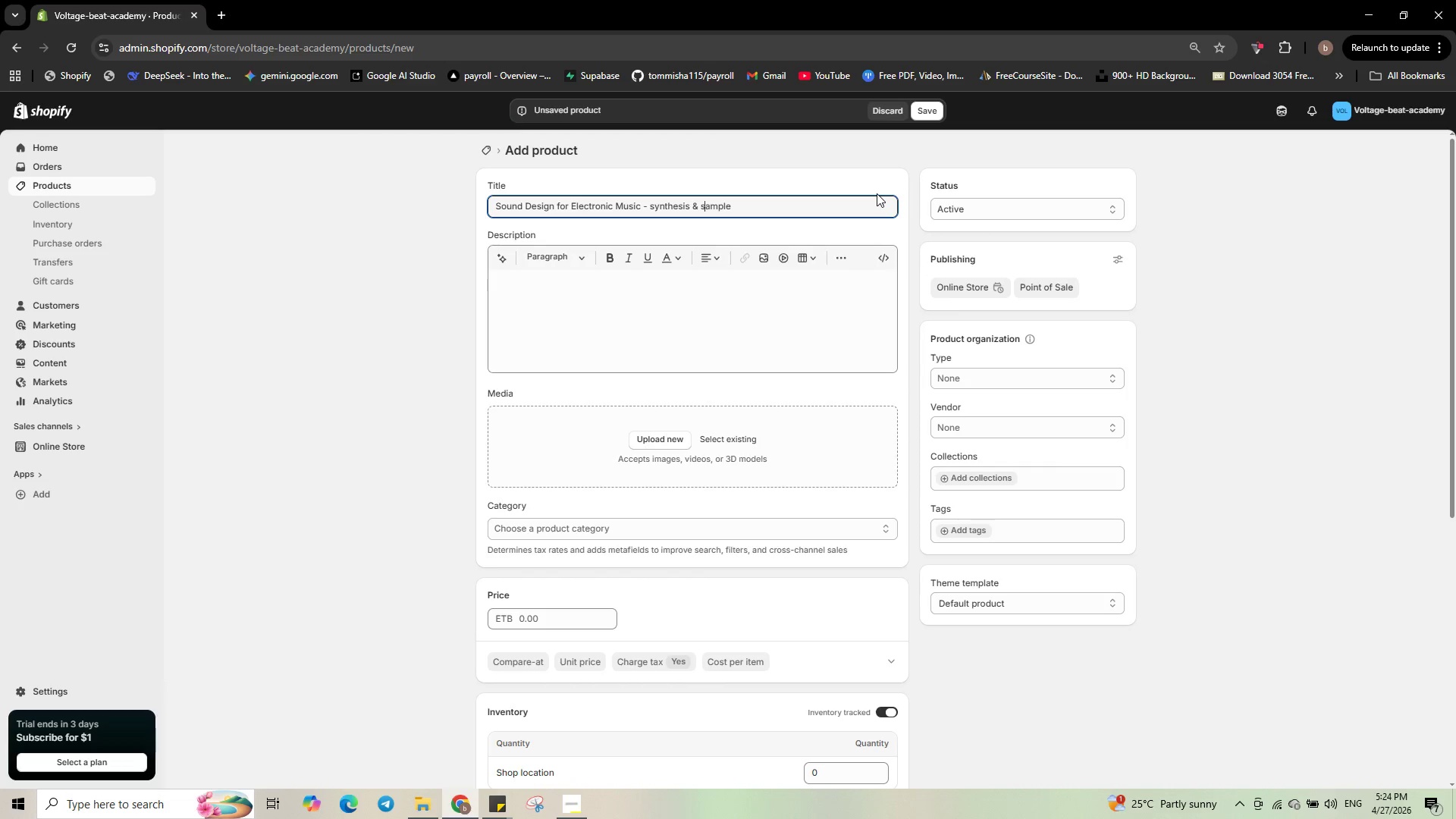 
key(ArrowLeft)
 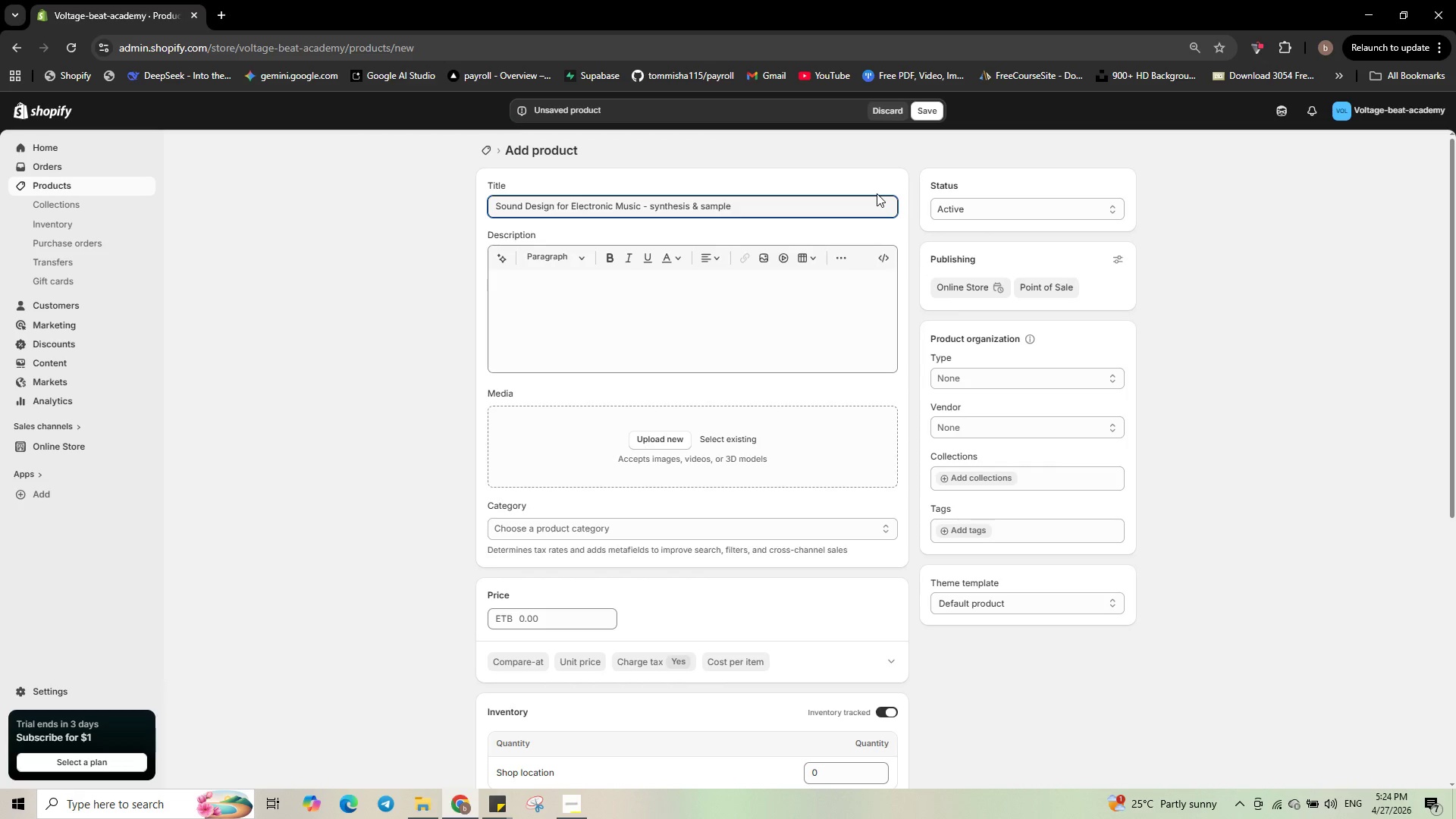 
key(Backspace)
 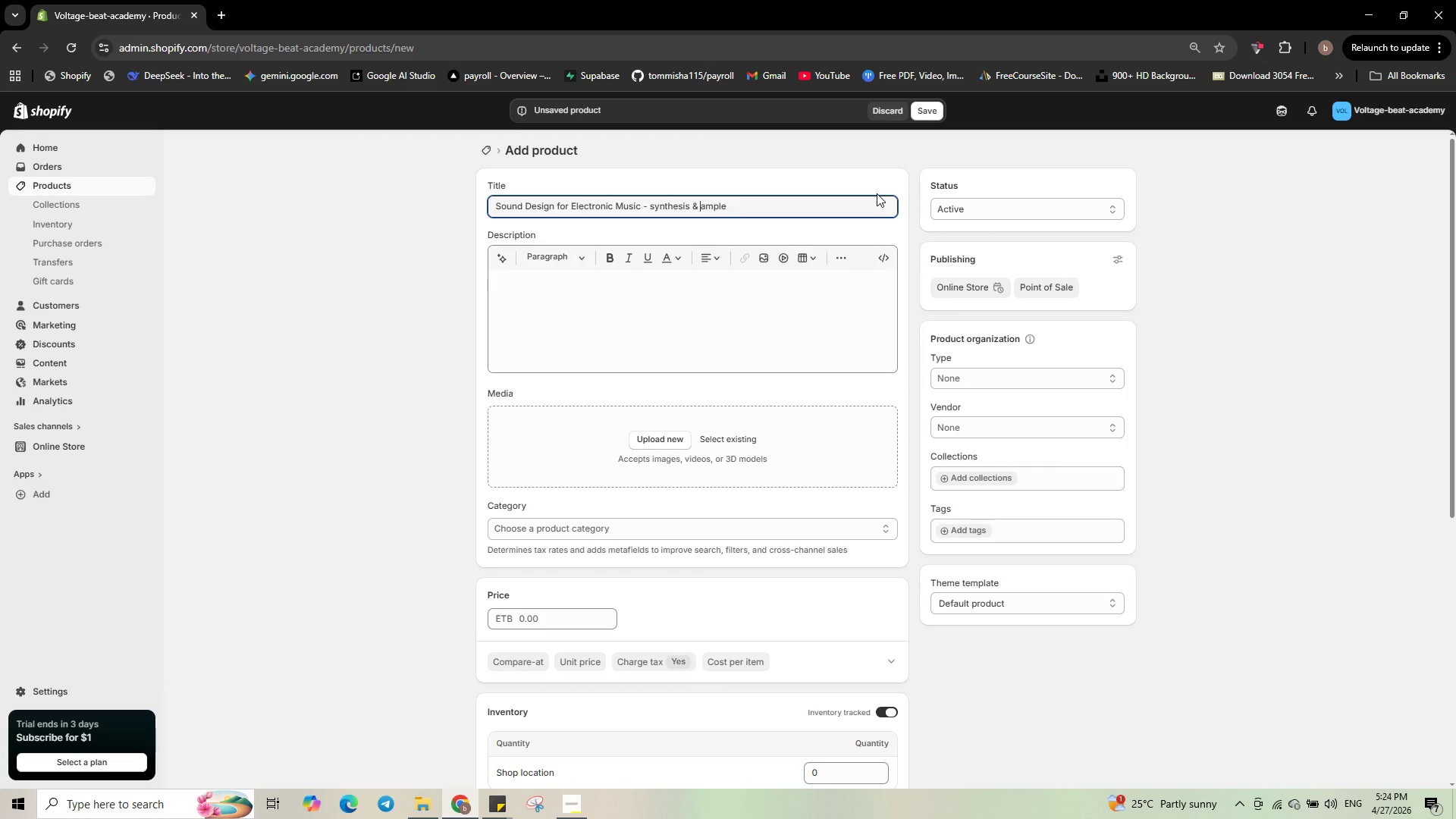 
key(Shift+ShiftLeft)
 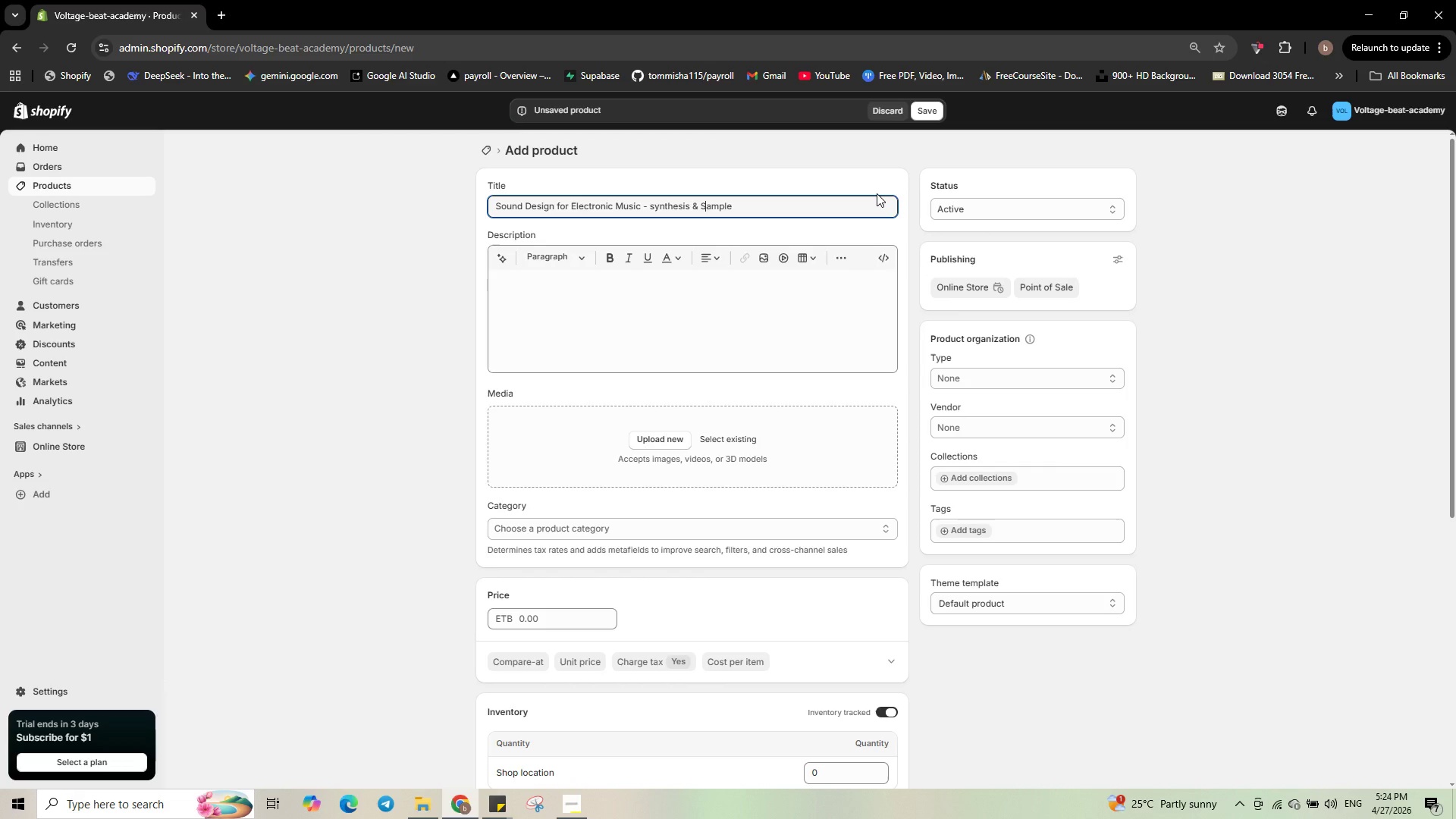 
key(Shift+S)
 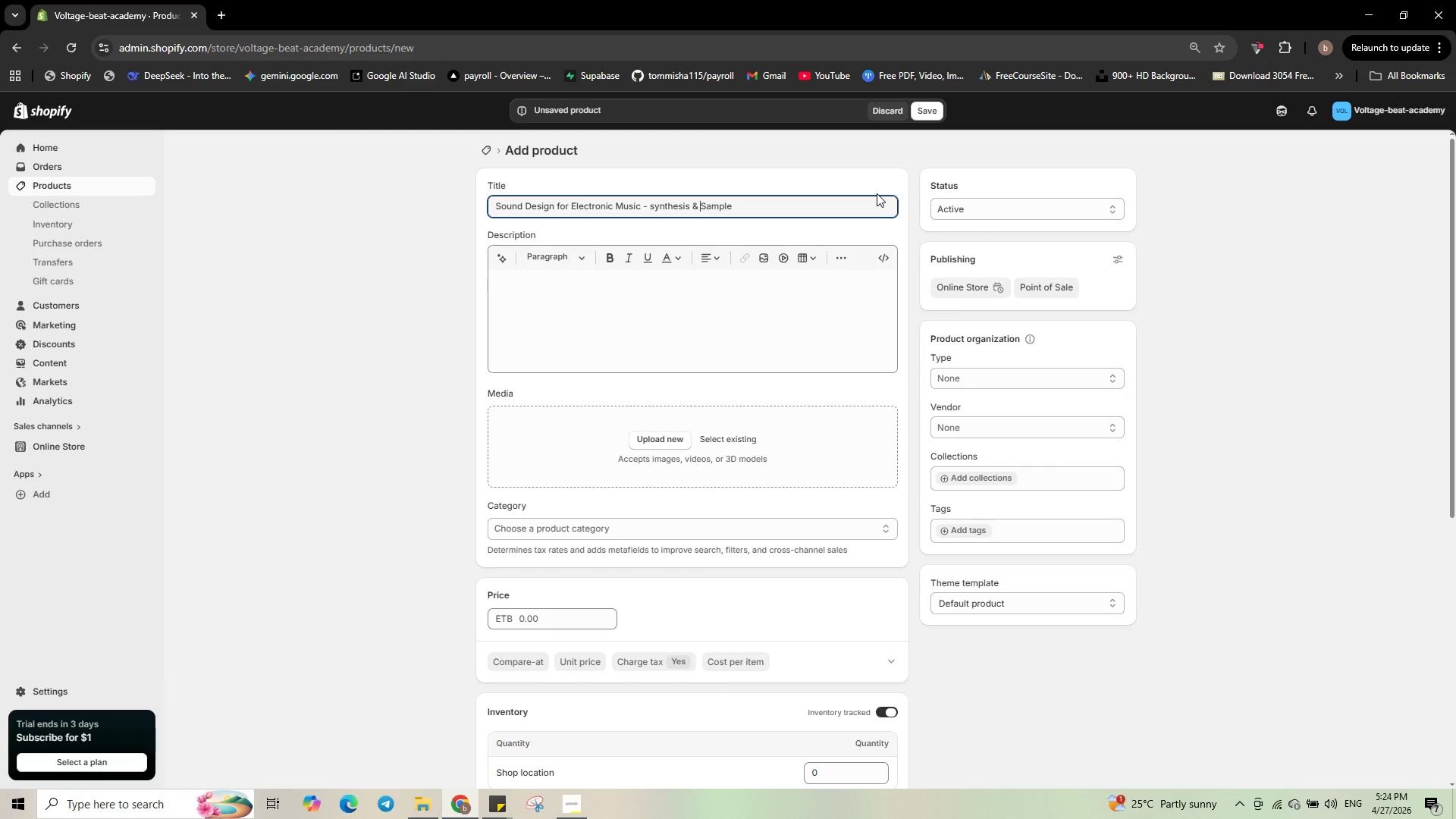 
key(ArrowLeft)
 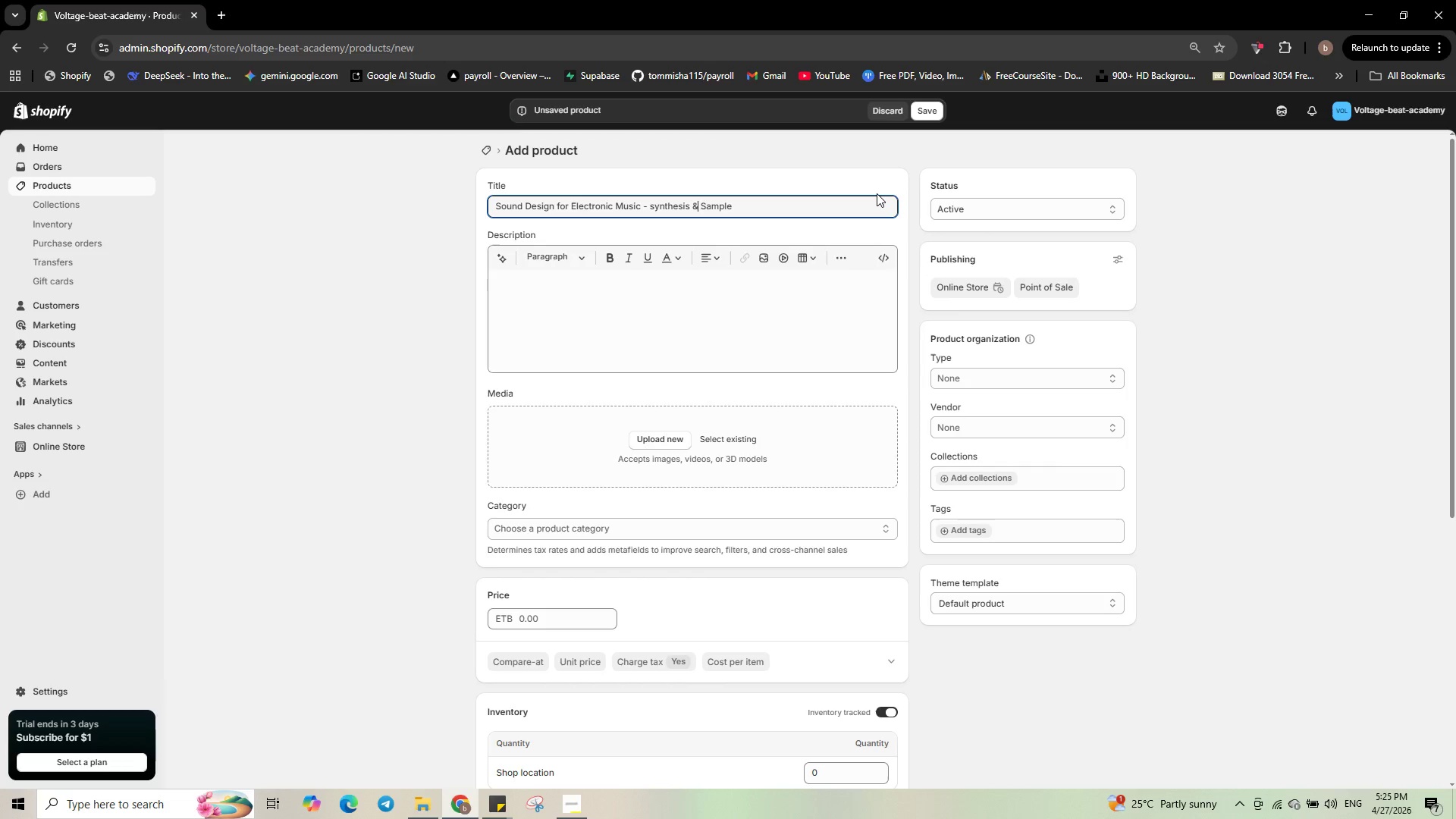 
key(ArrowLeft)
 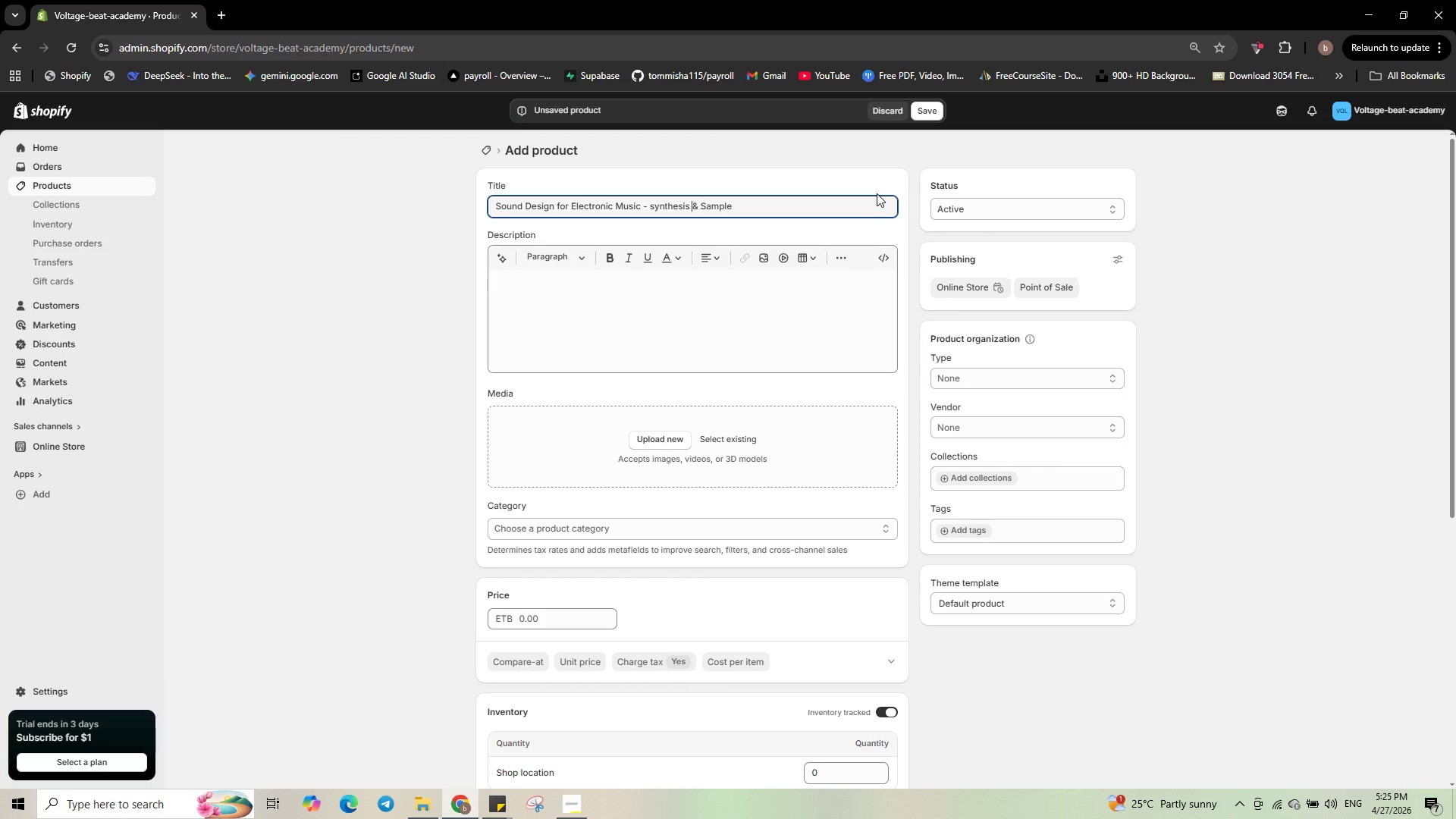 
key(ArrowLeft)
 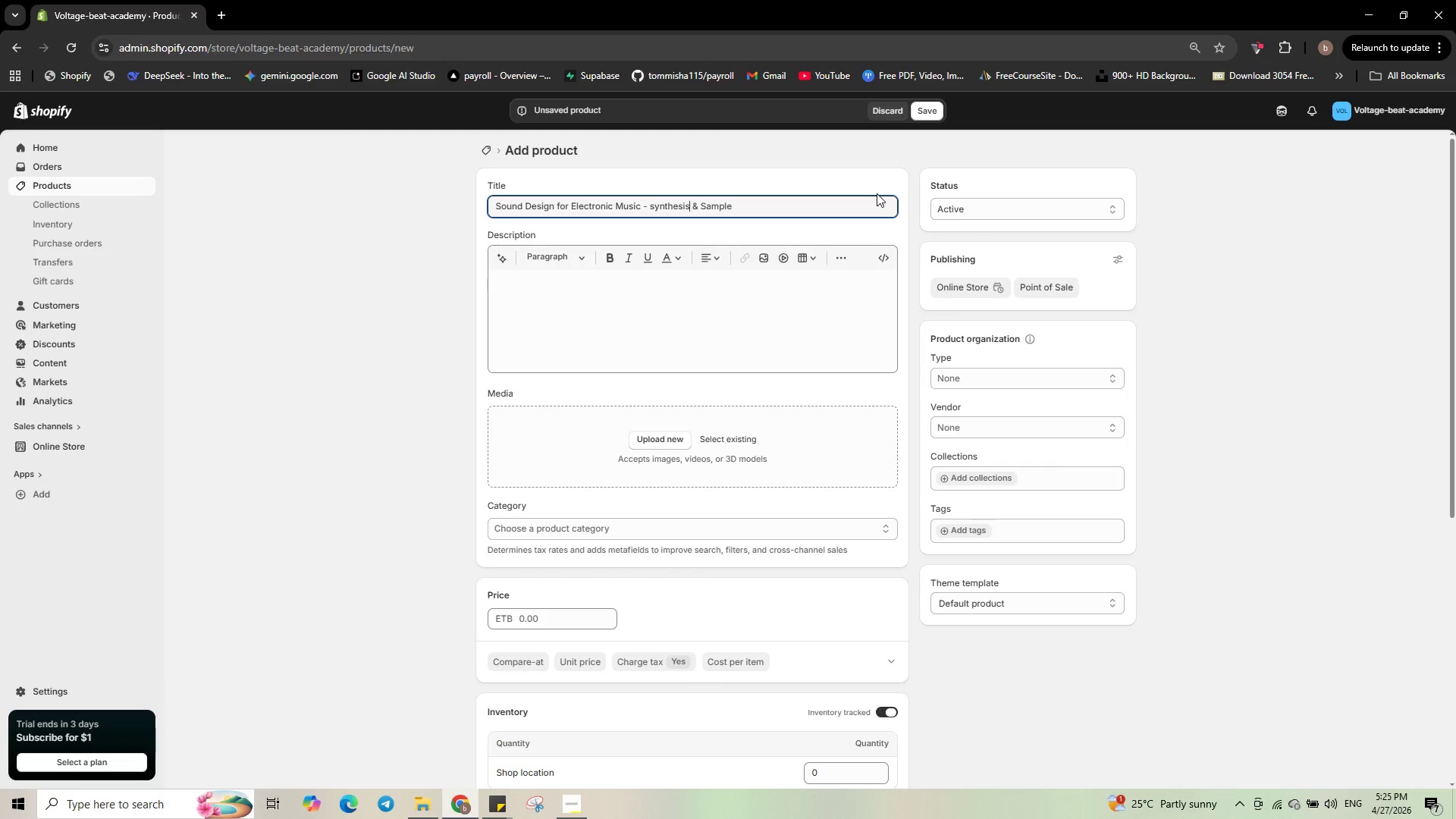 
key(ArrowLeft)
 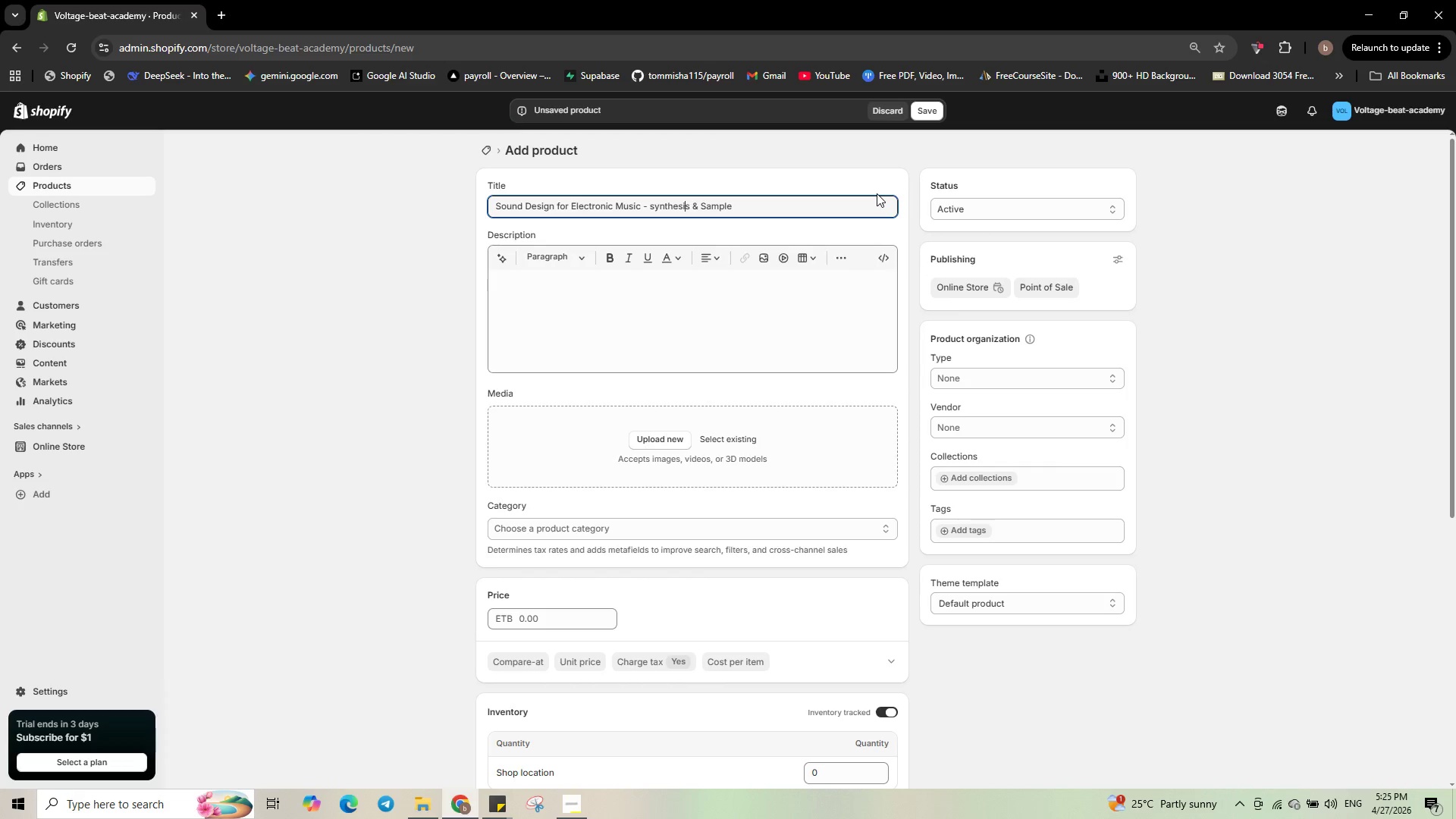 
key(ArrowLeft)
 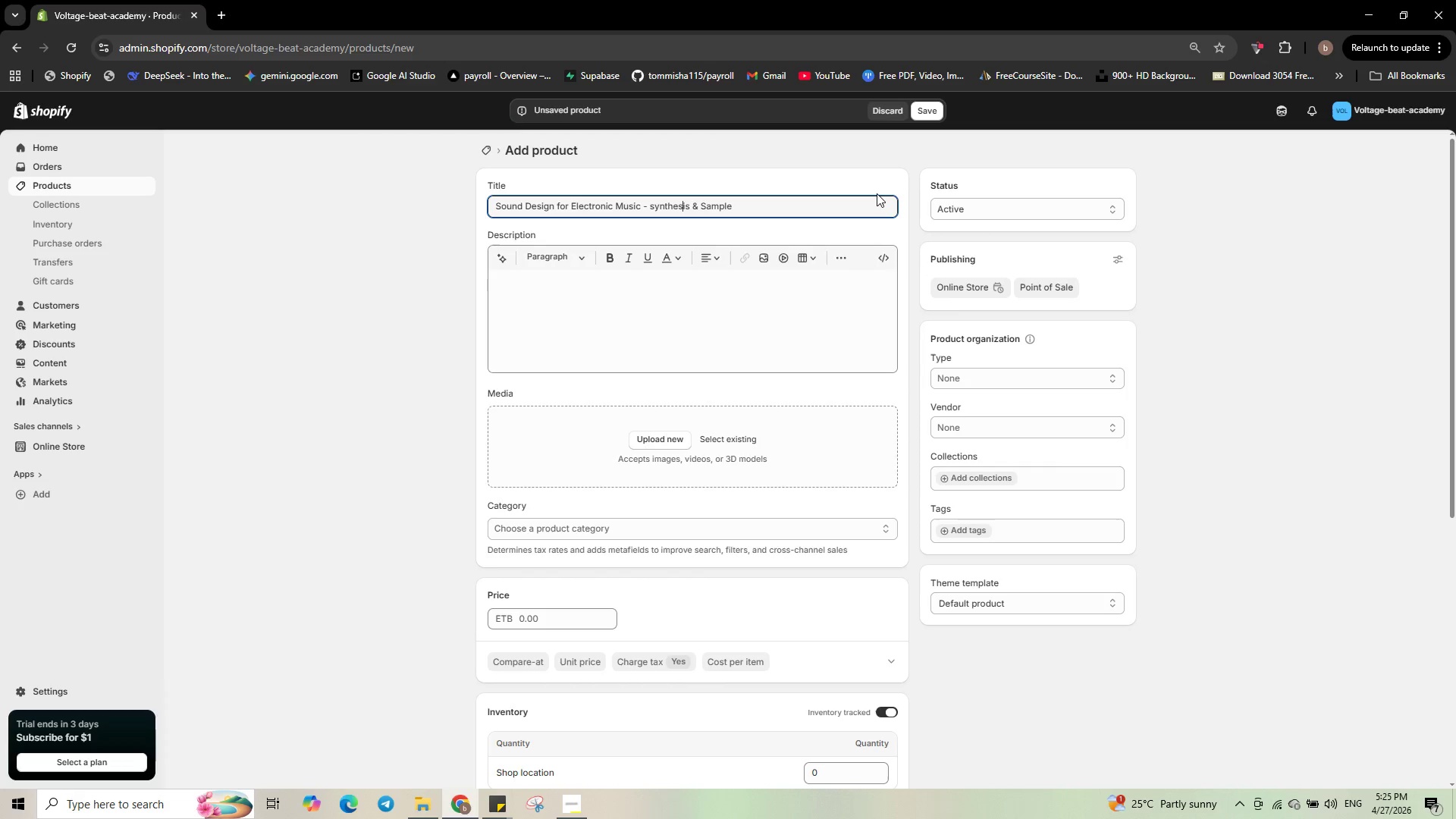 
key(ArrowLeft)
 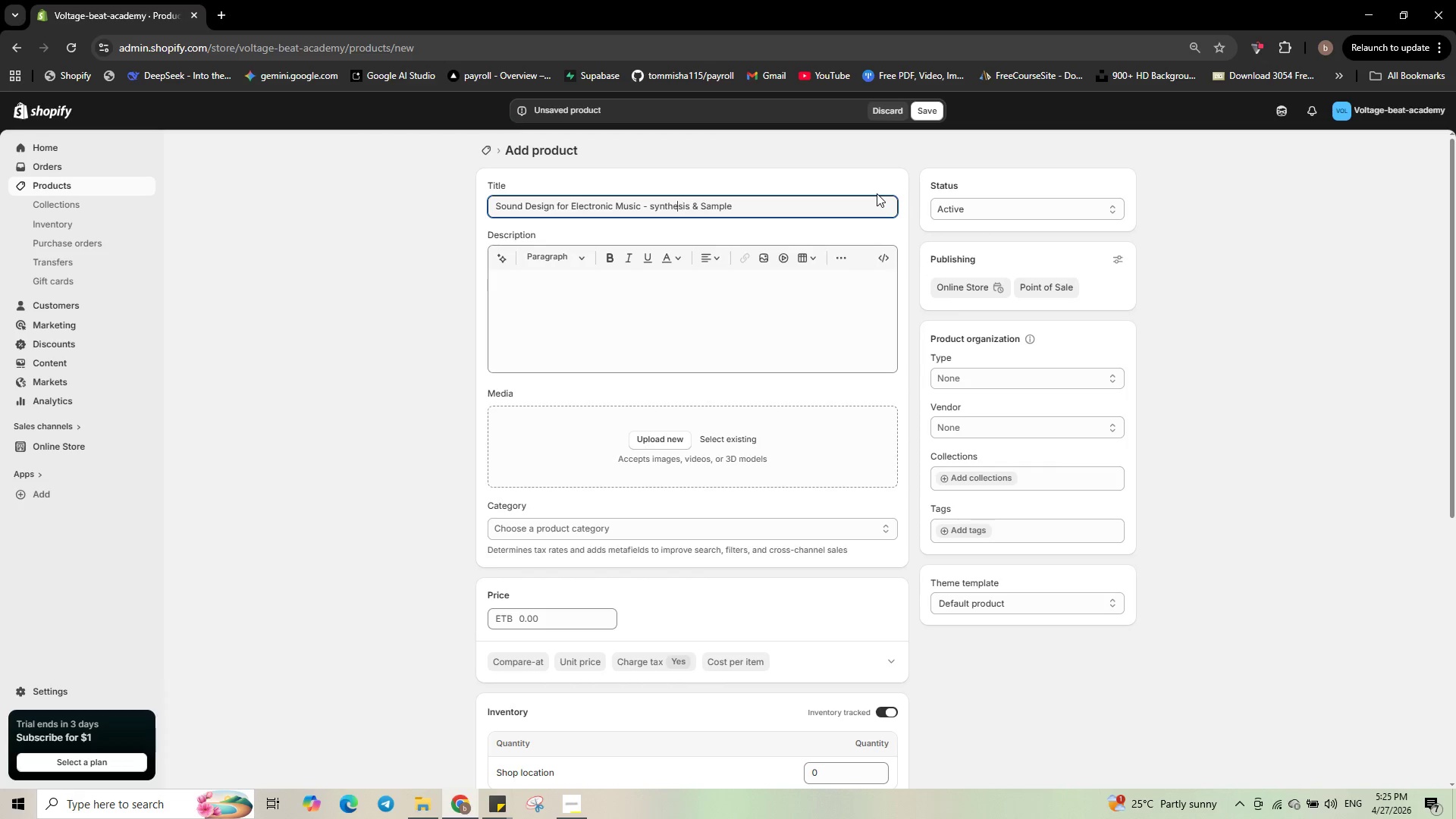 
key(ArrowLeft)
 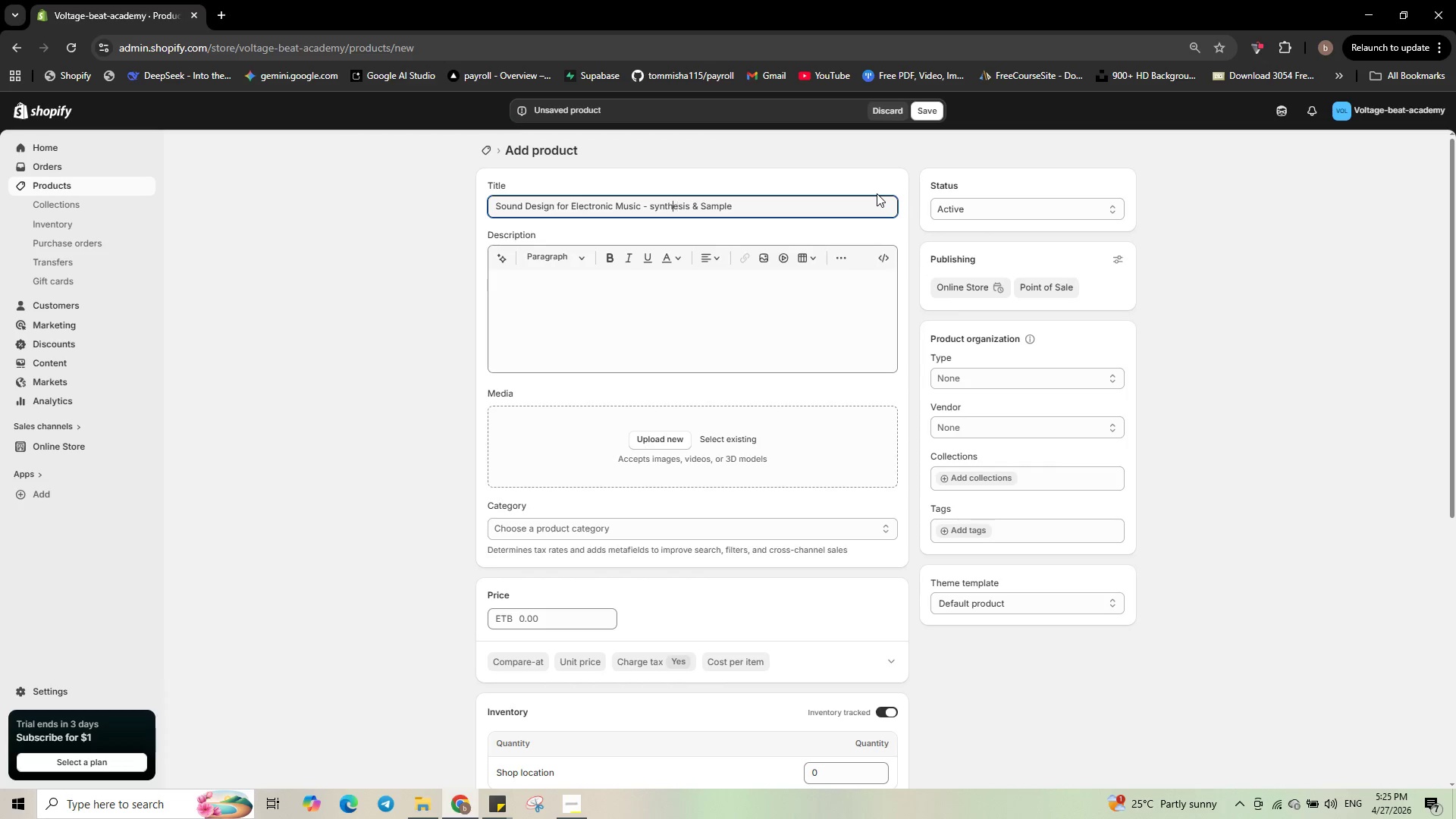 
key(ArrowLeft)
 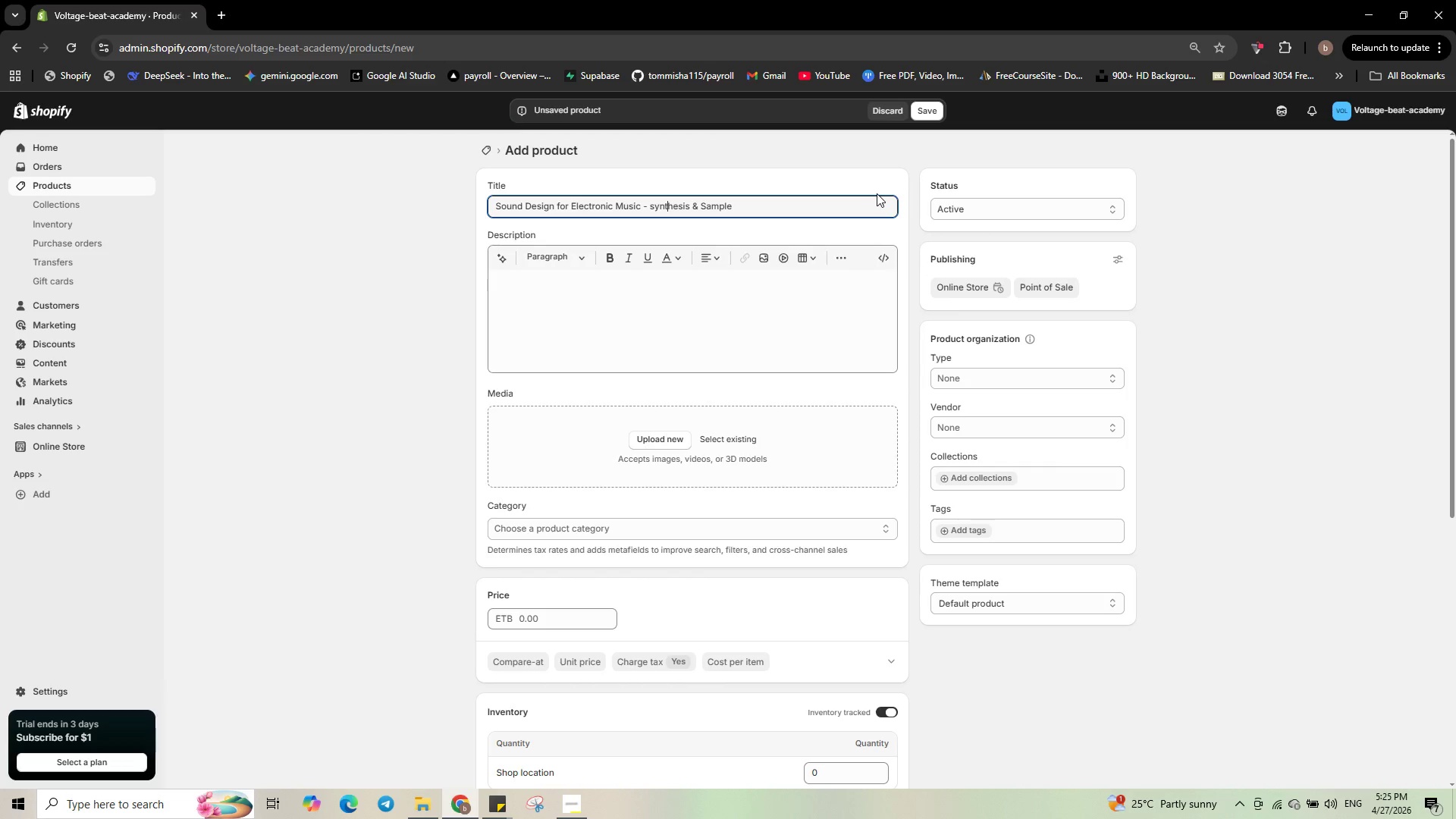 
key(ArrowLeft)
 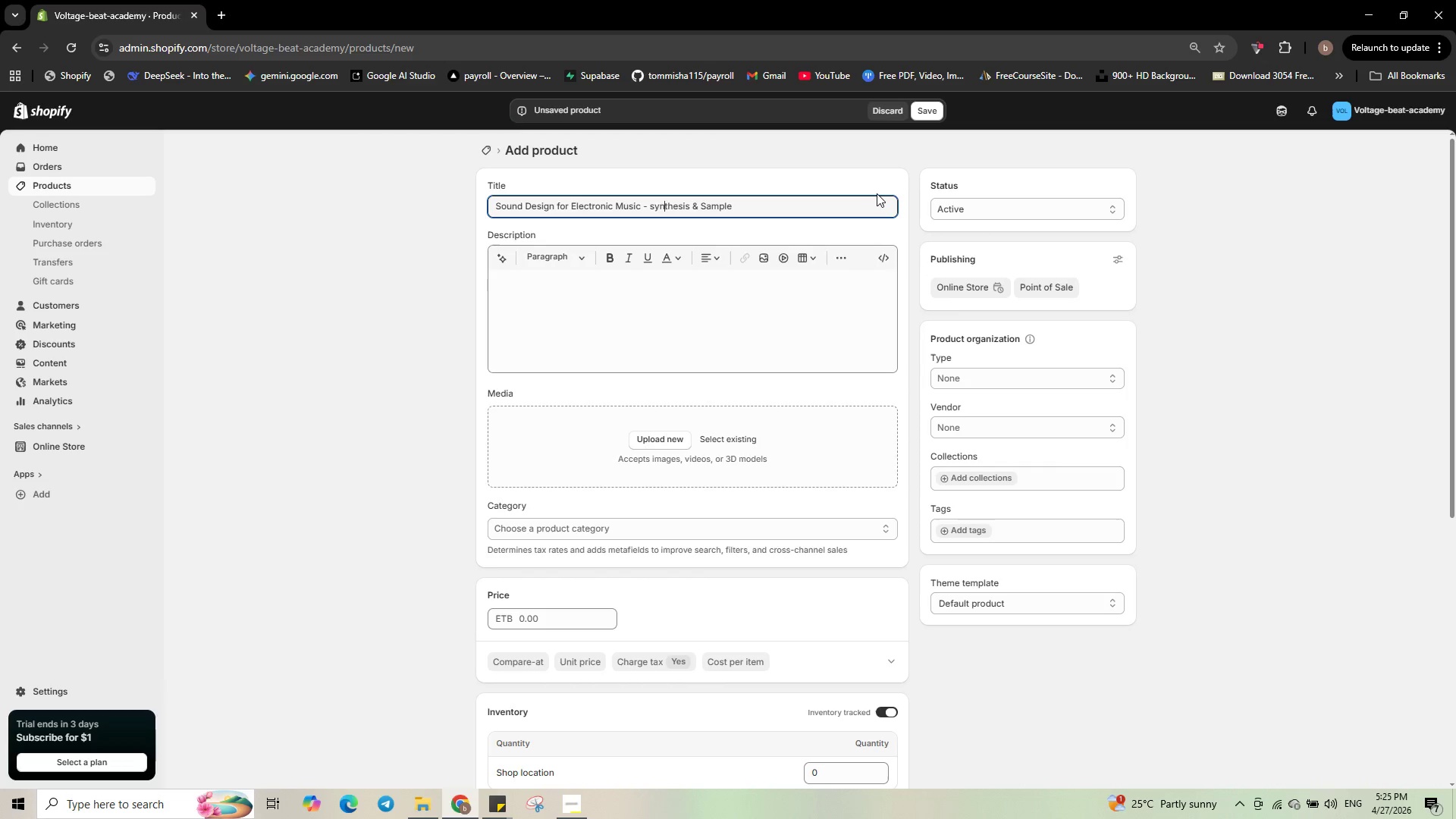 
key(ArrowLeft)
 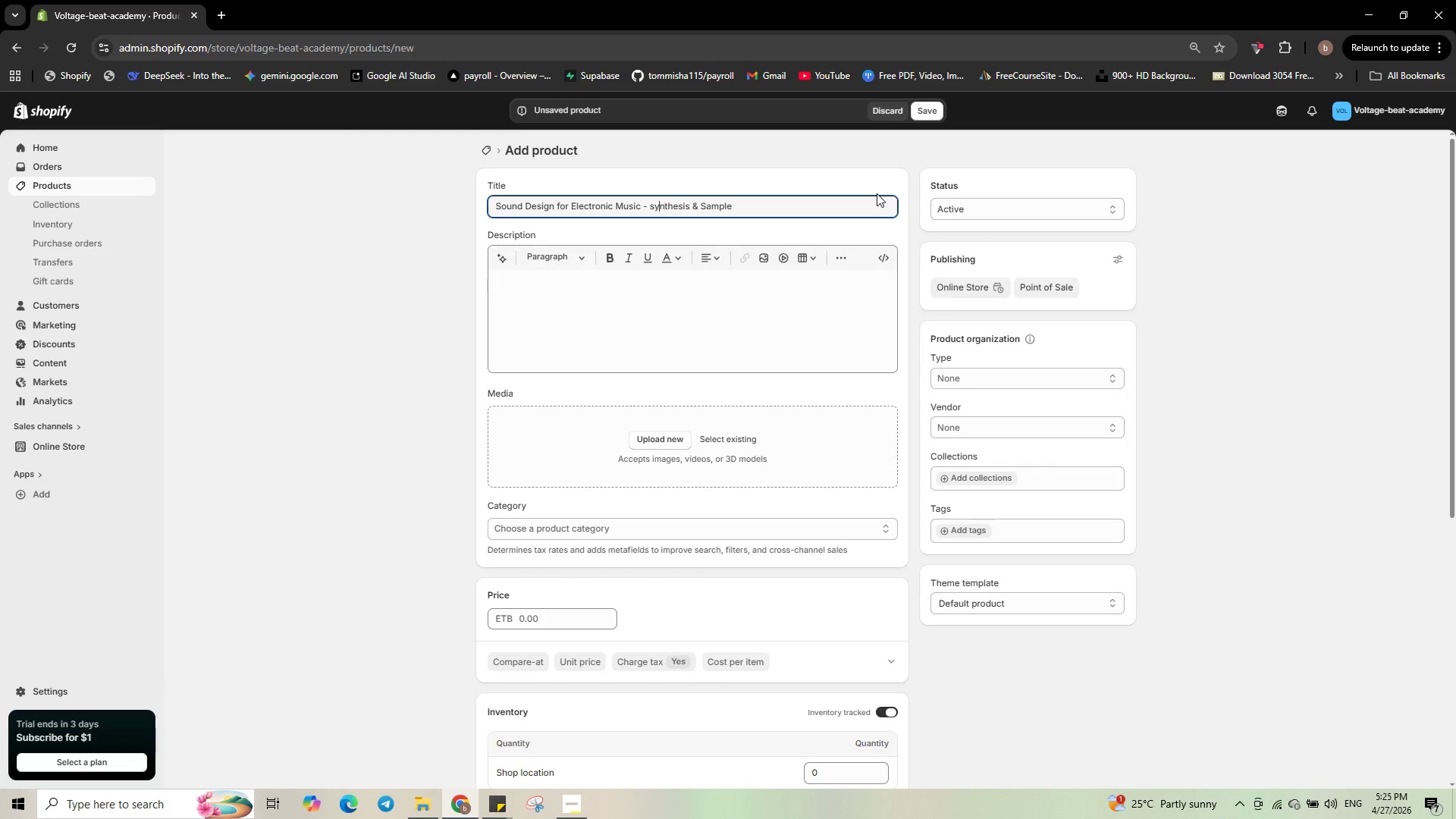 
key(ArrowLeft)
 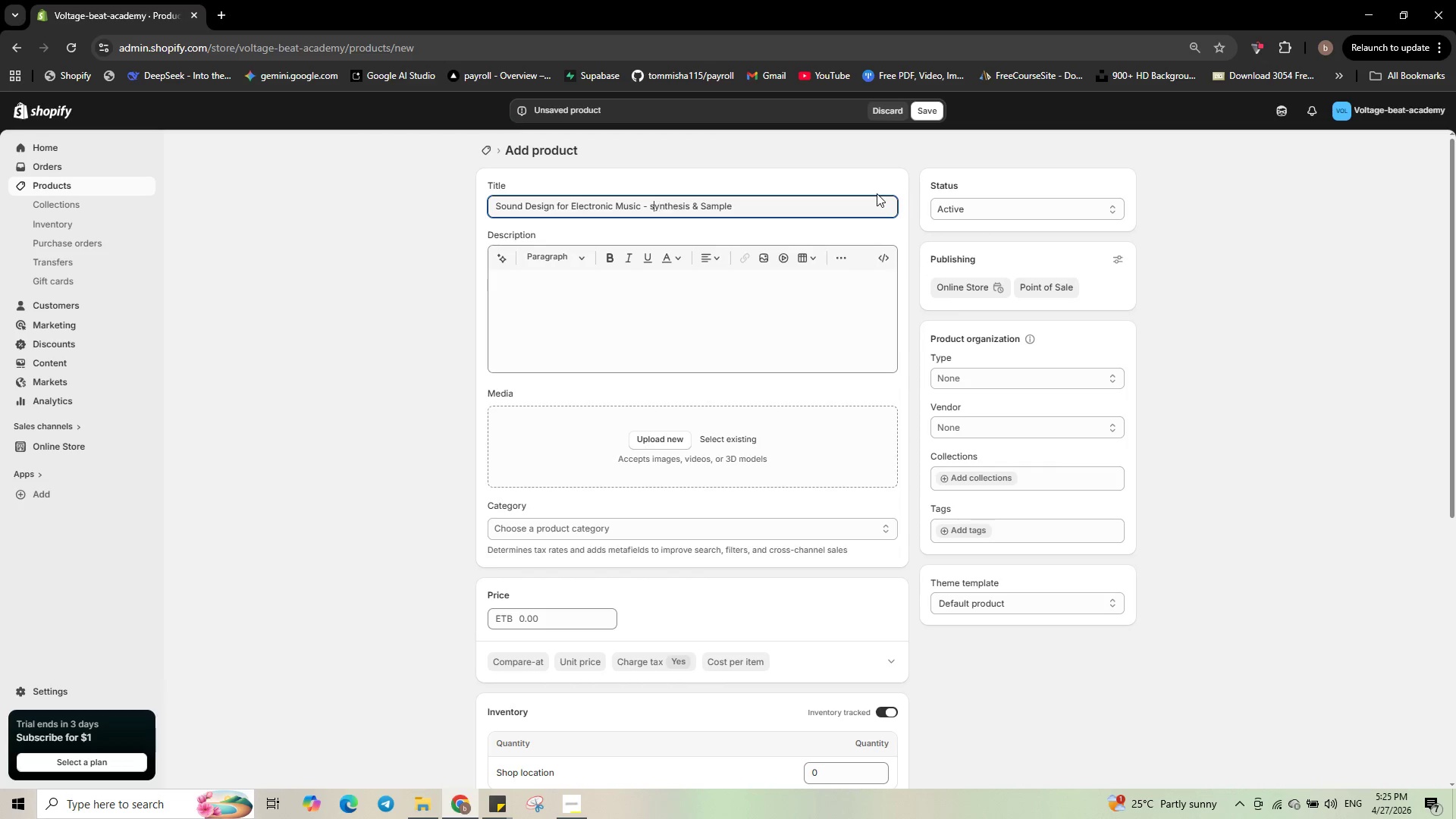 
key(ArrowLeft)
 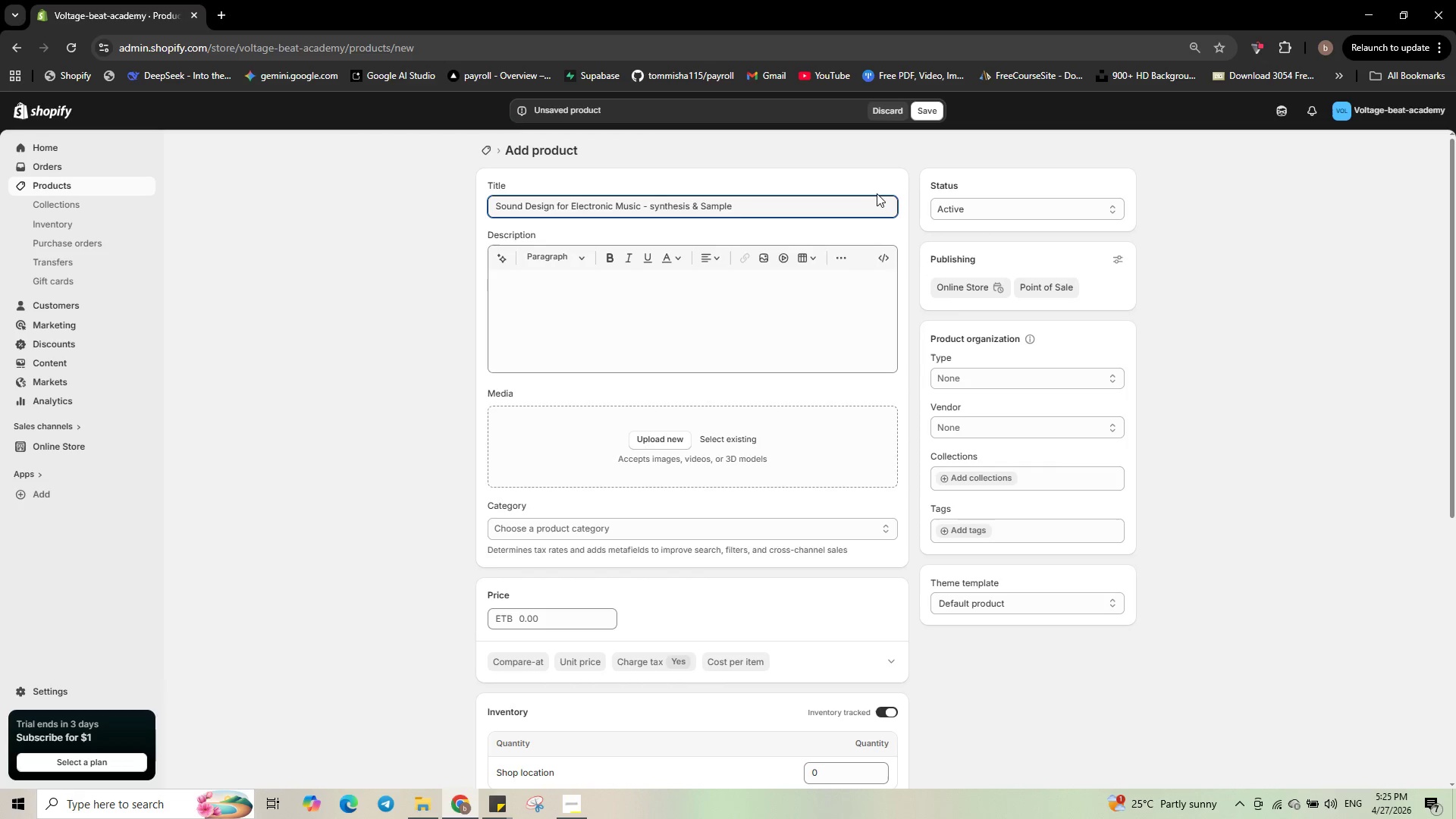 
key(Backspace)
 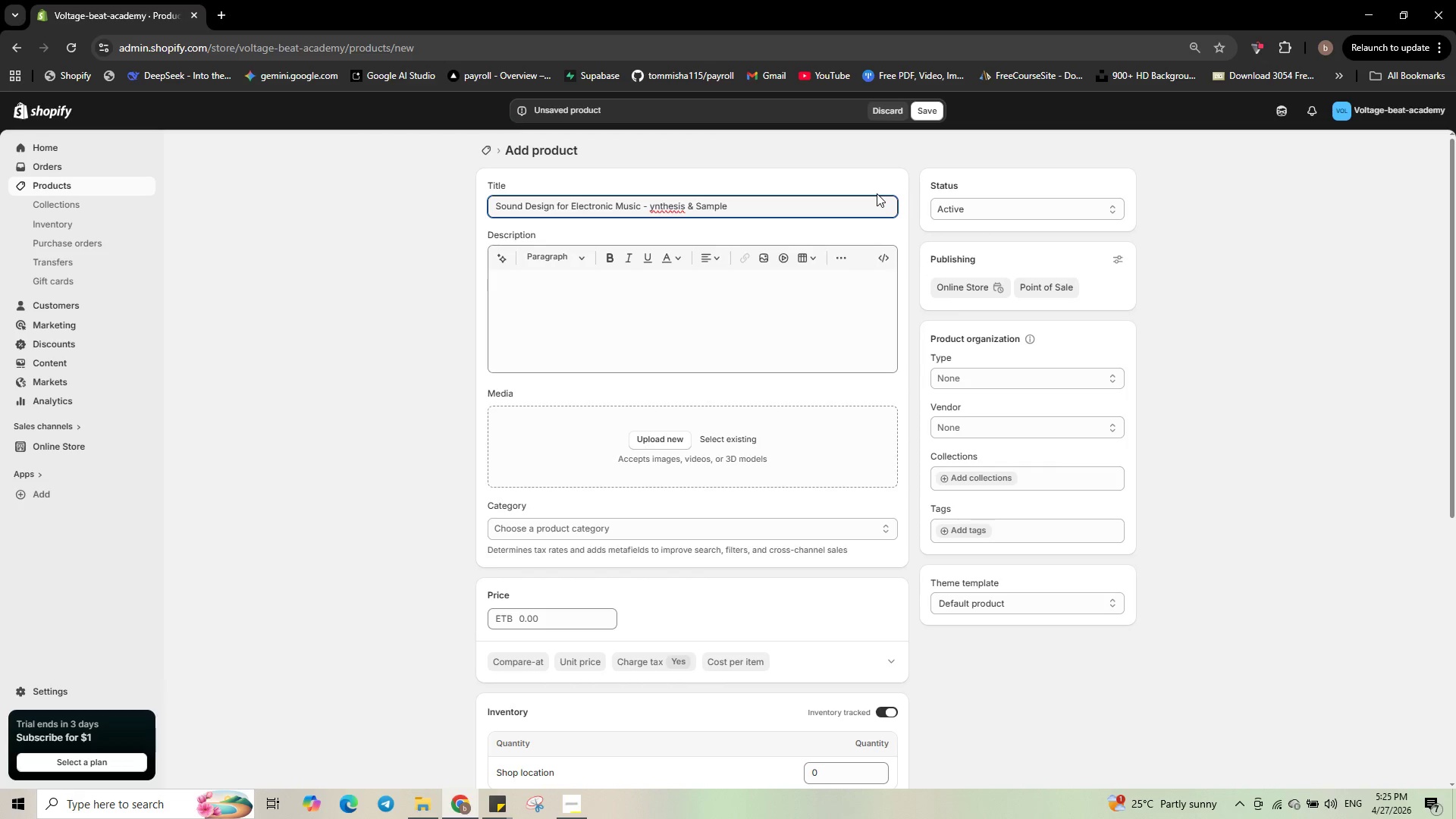 
key(Shift+ShiftLeft)
 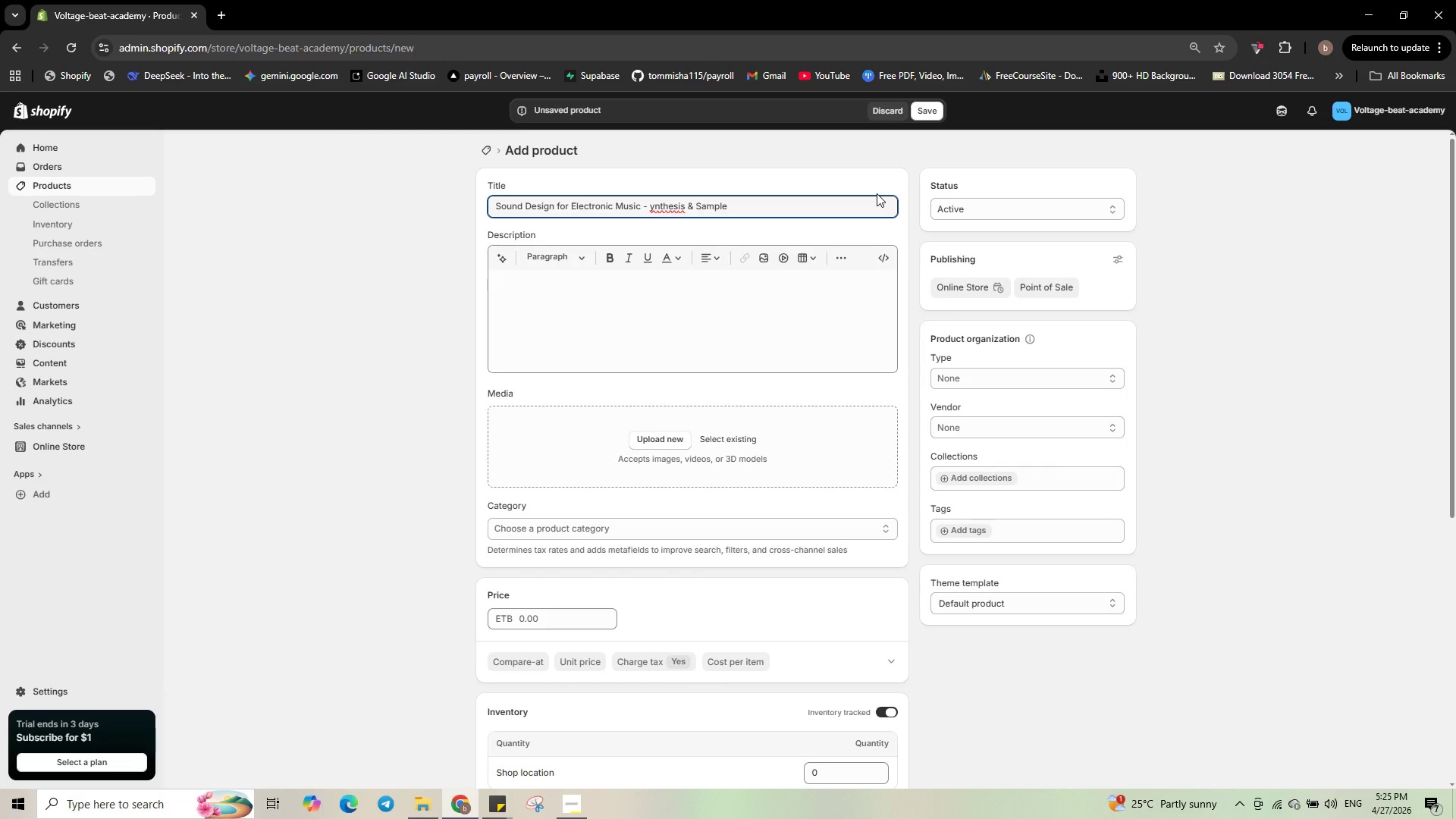 
key(Shift+ShiftLeft)
 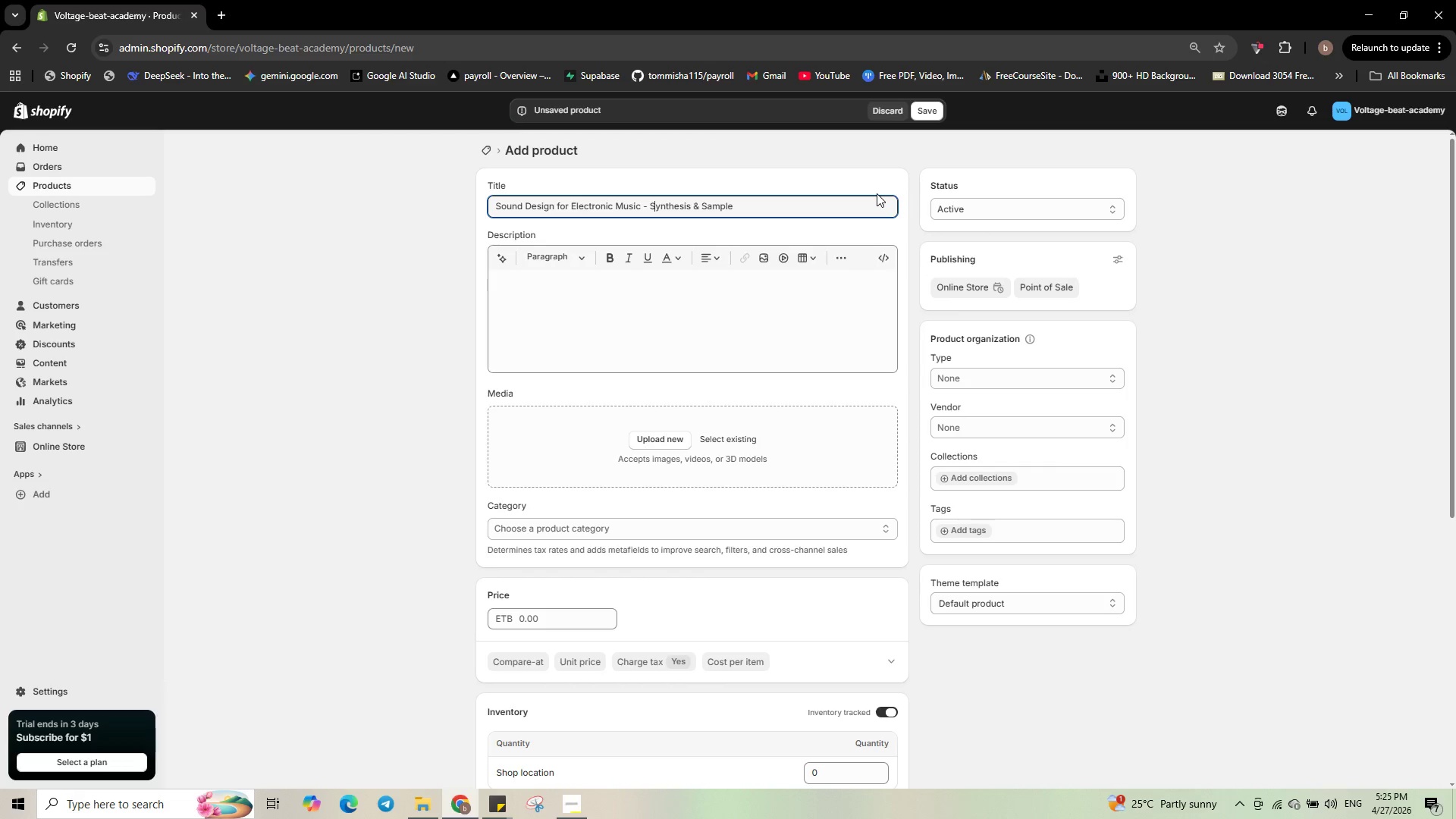 
key(Shift+S)
 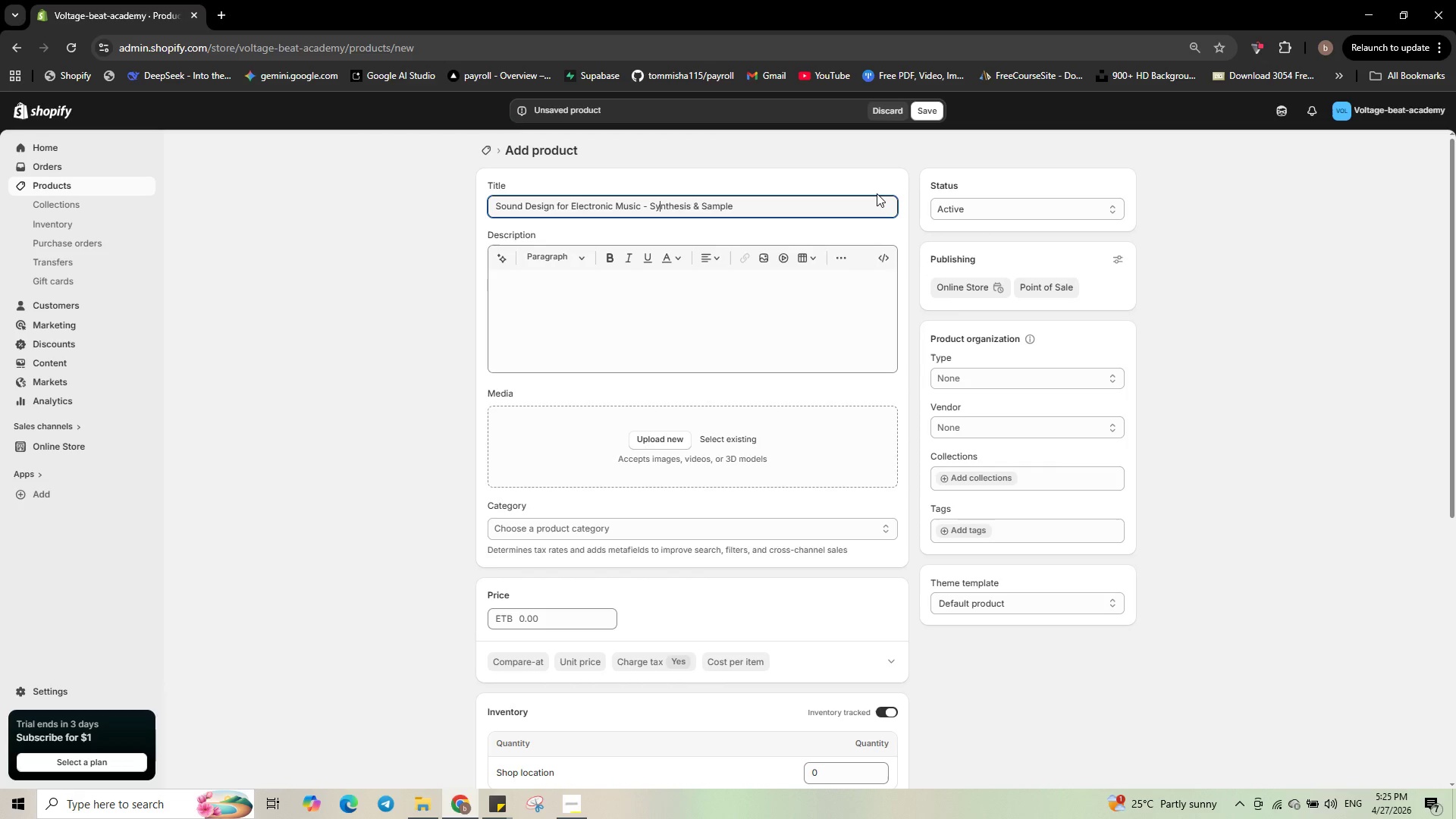 
key(ArrowRight)
 